 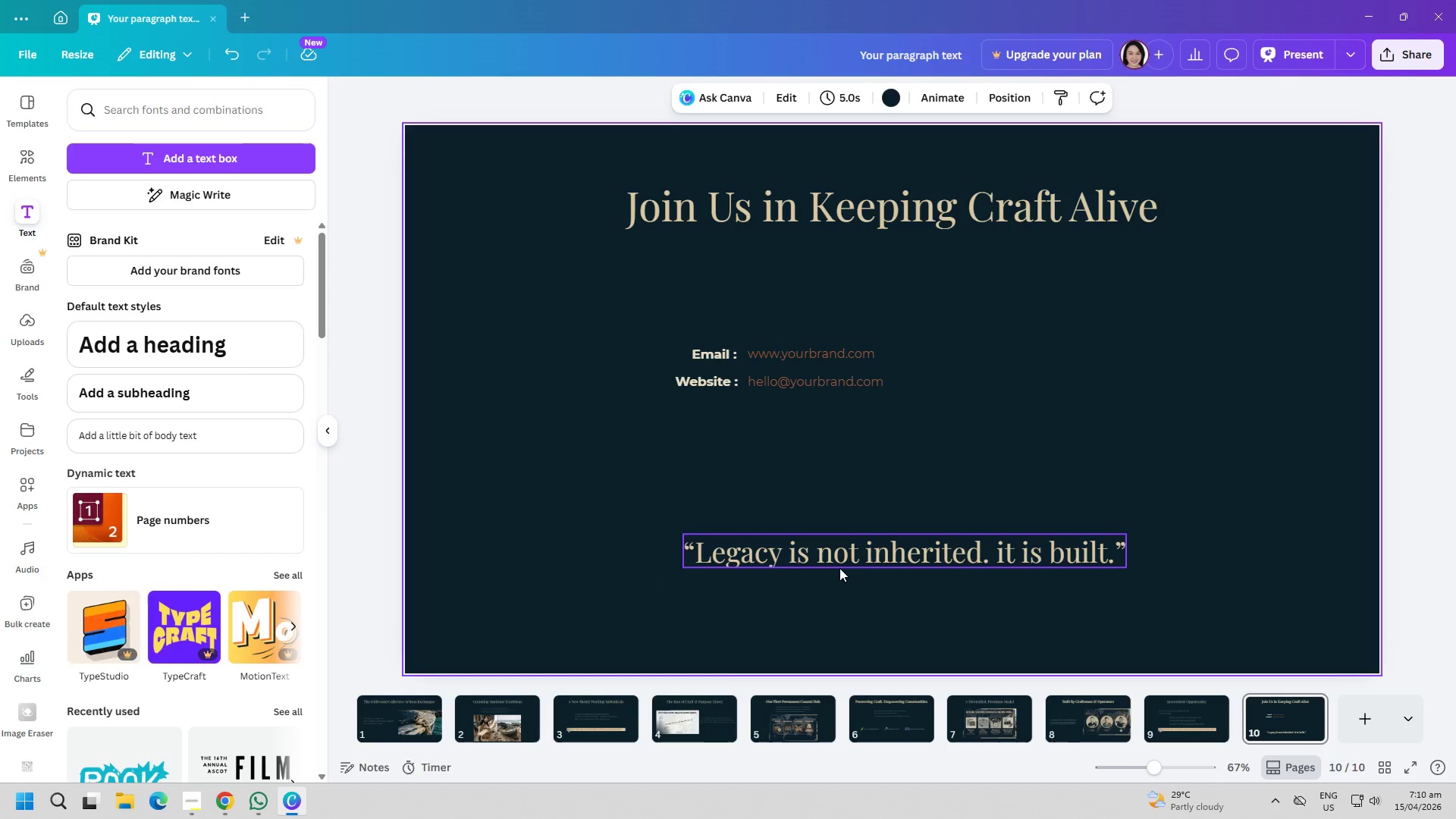 
left_click_drag(start_coordinate=[704, 355], to_coordinate=[679, 311])
 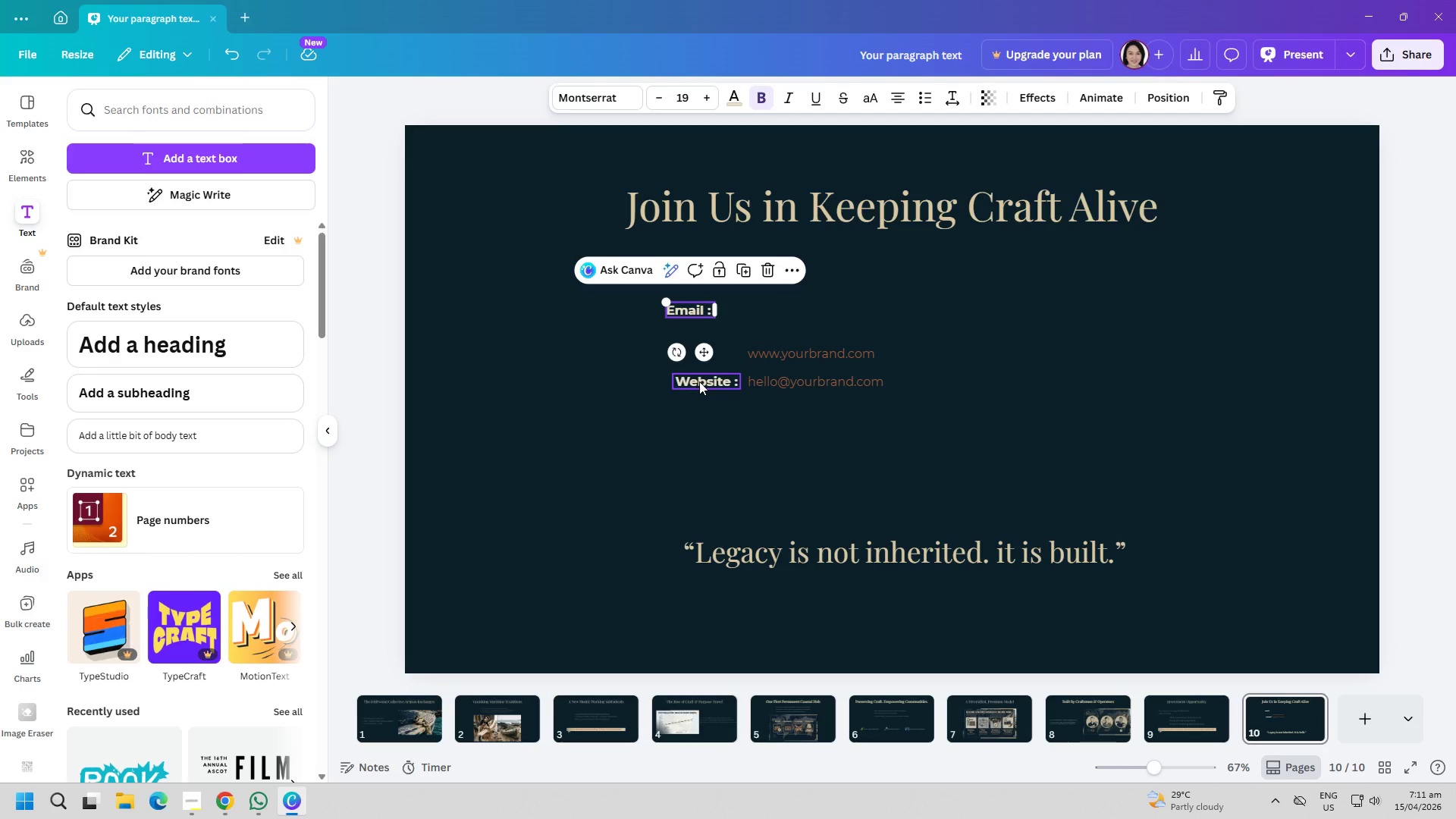 
left_click_drag(start_coordinate=[699, 381], to_coordinate=[747, 312])
 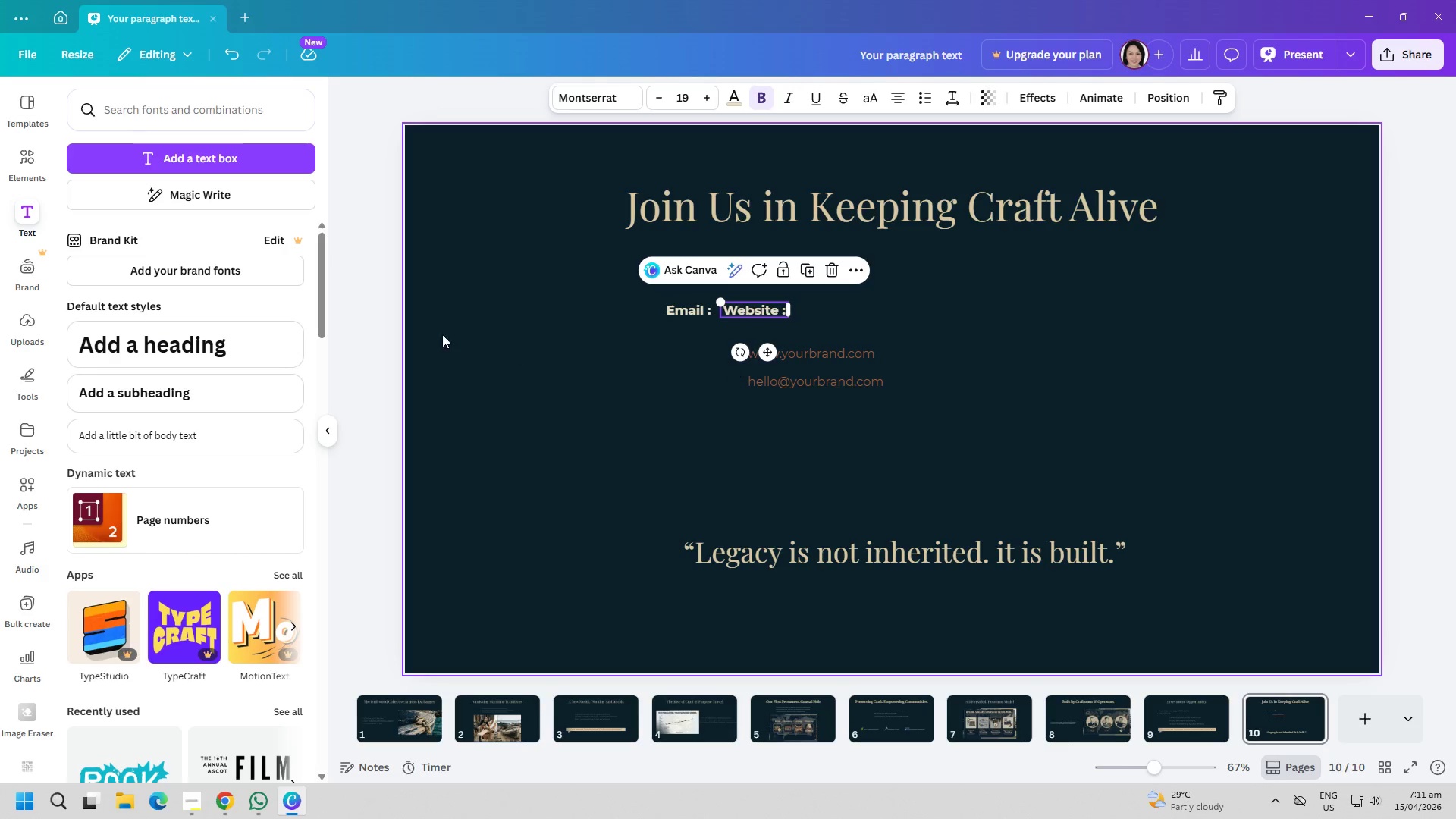 
left_click([817, 360])
 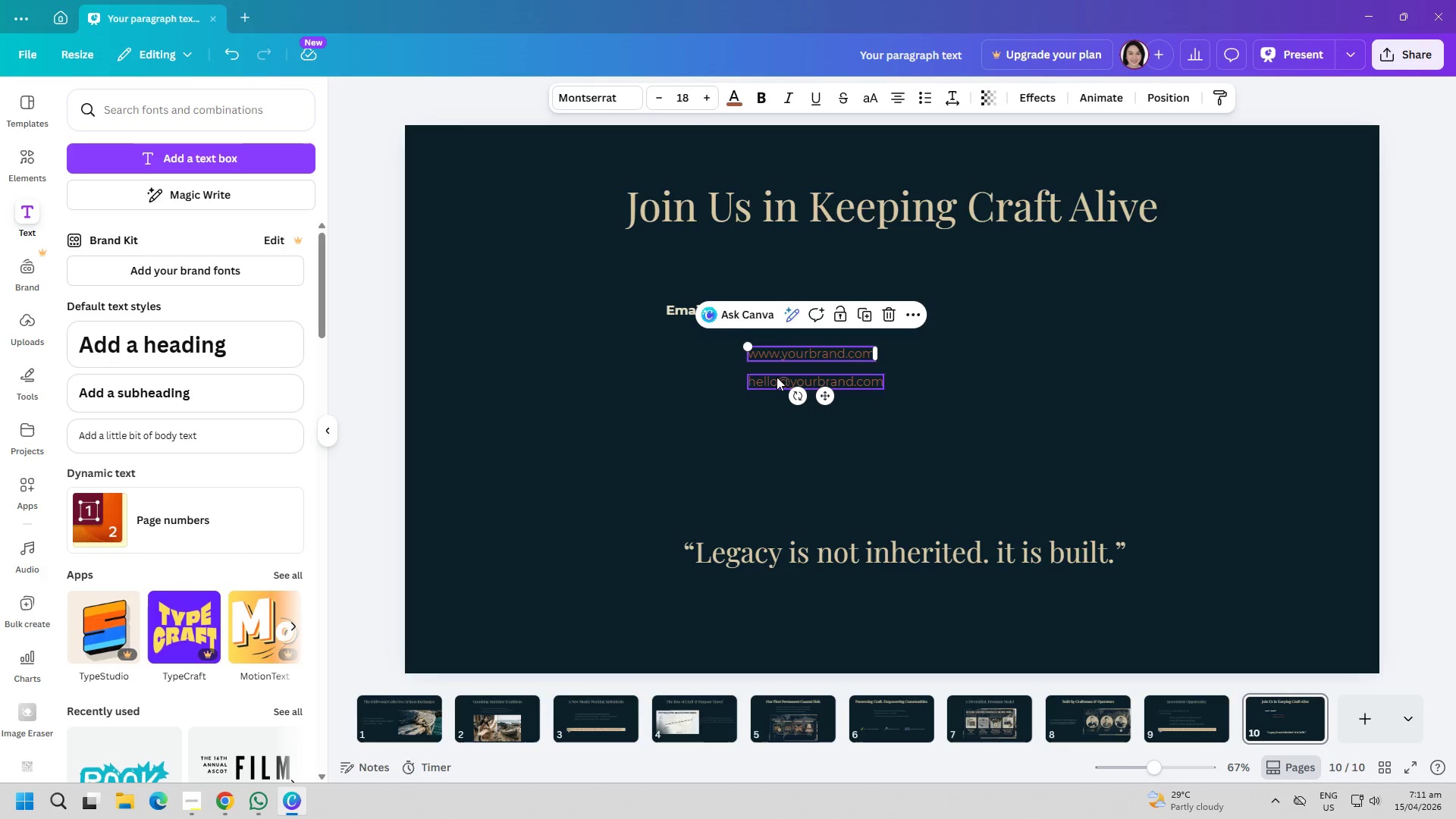 
left_click([628, 402])
 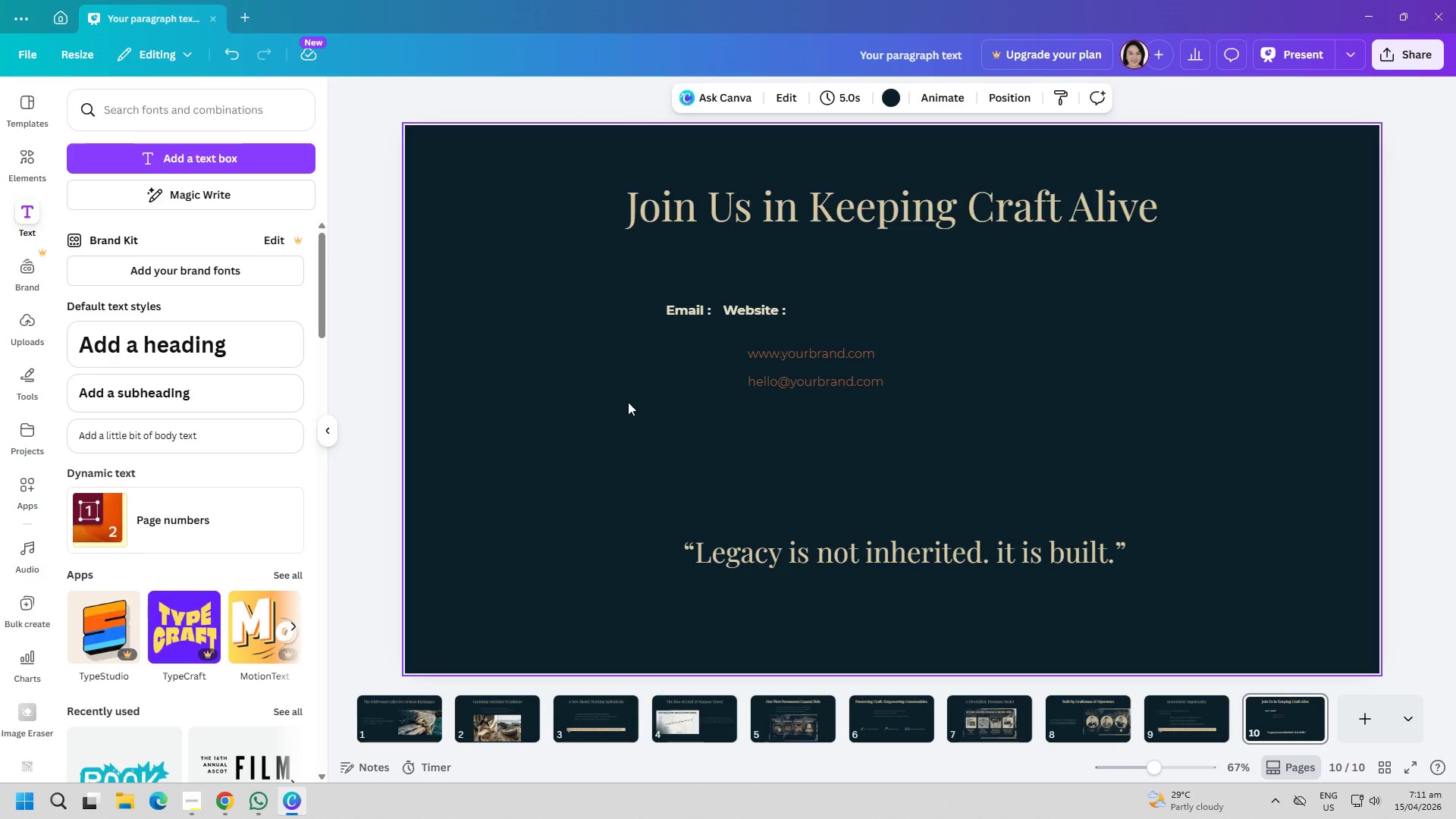 
left_click([745, 306])
 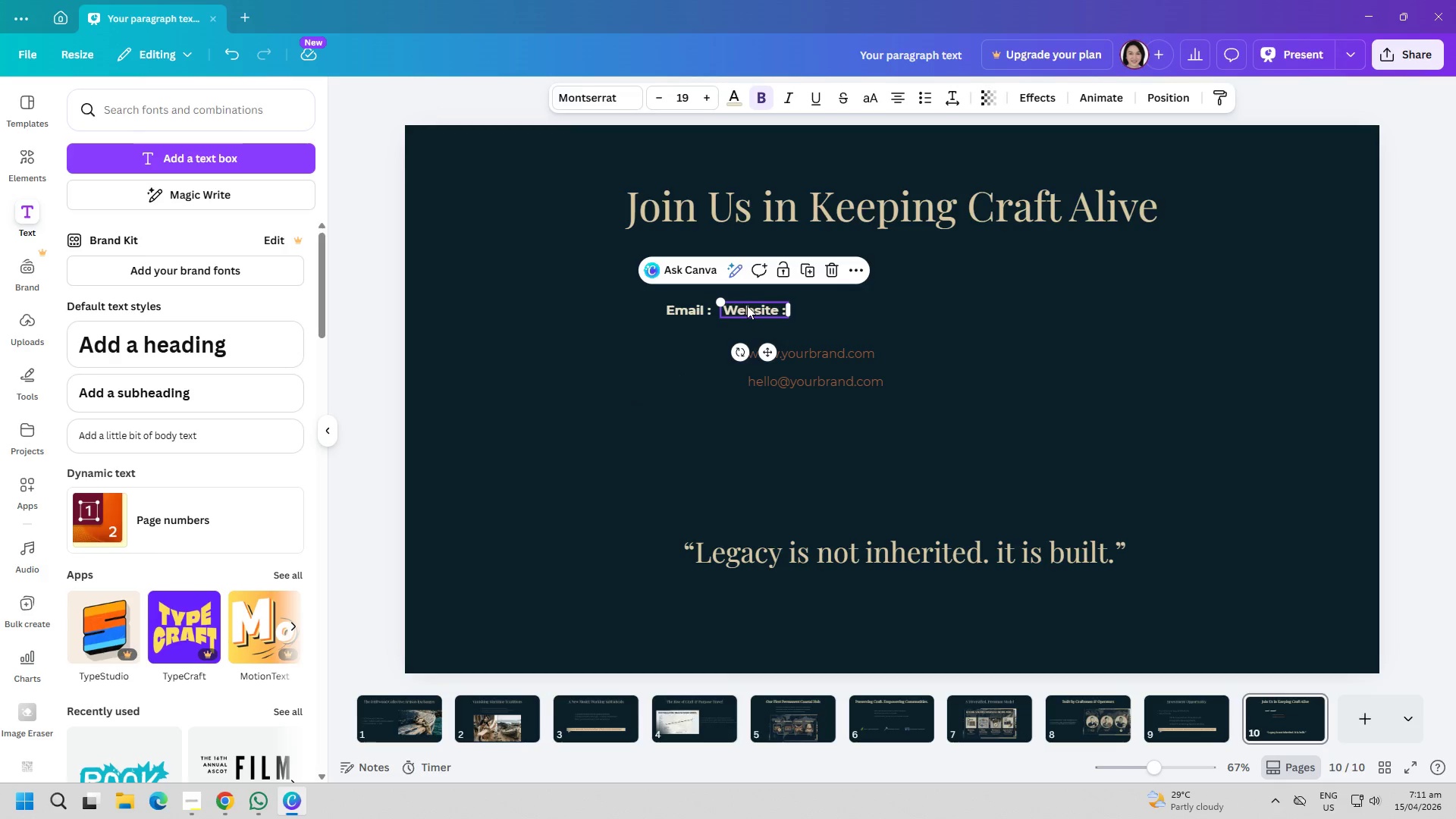 
triple_click([747, 306])
 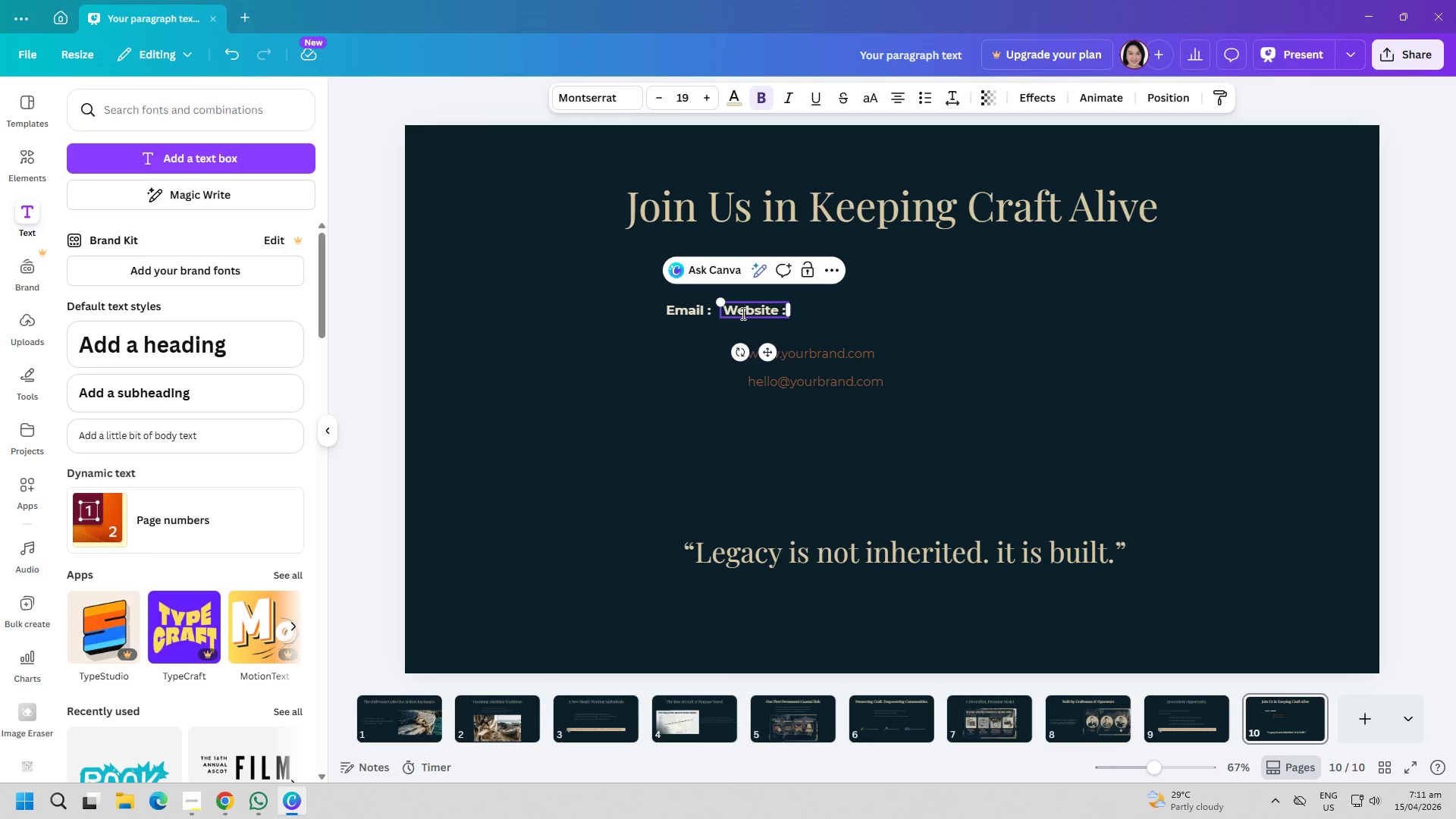 
key(Backspace)
 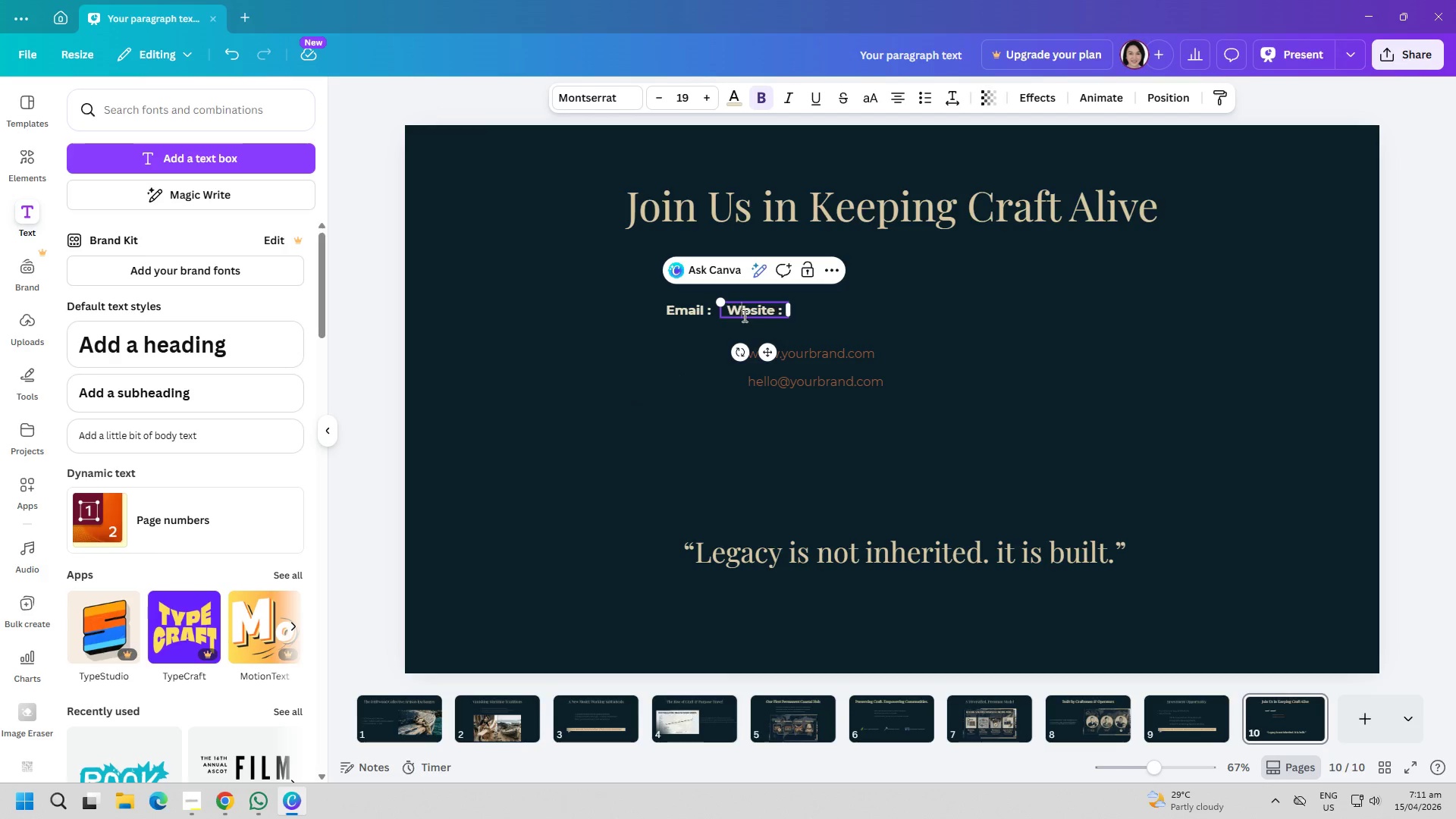 
key(Backspace)
 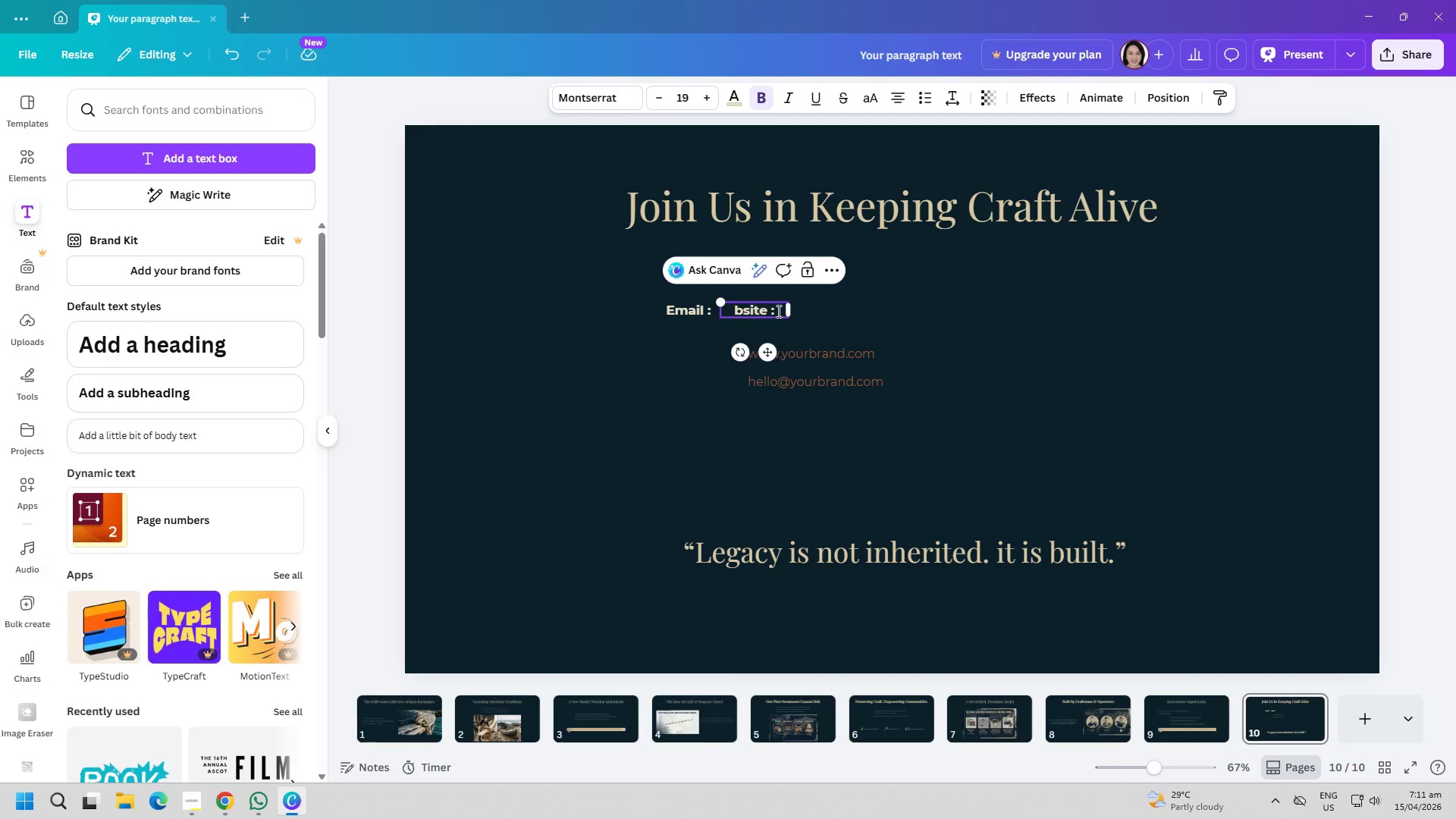 
left_click_drag(start_coordinate=[777, 311], to_coordinate=[654, 312])
 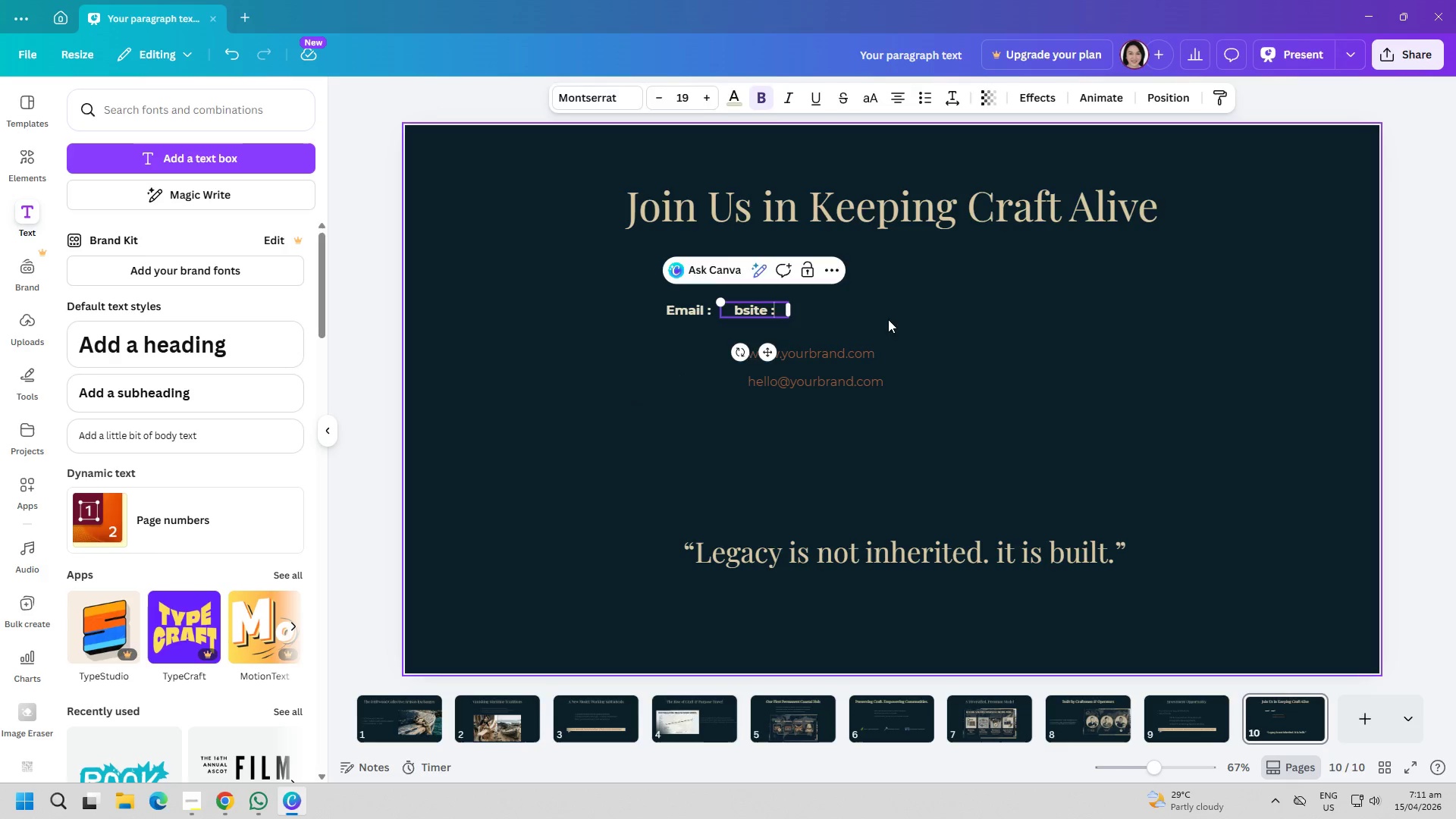 
double_click([888, 319])
 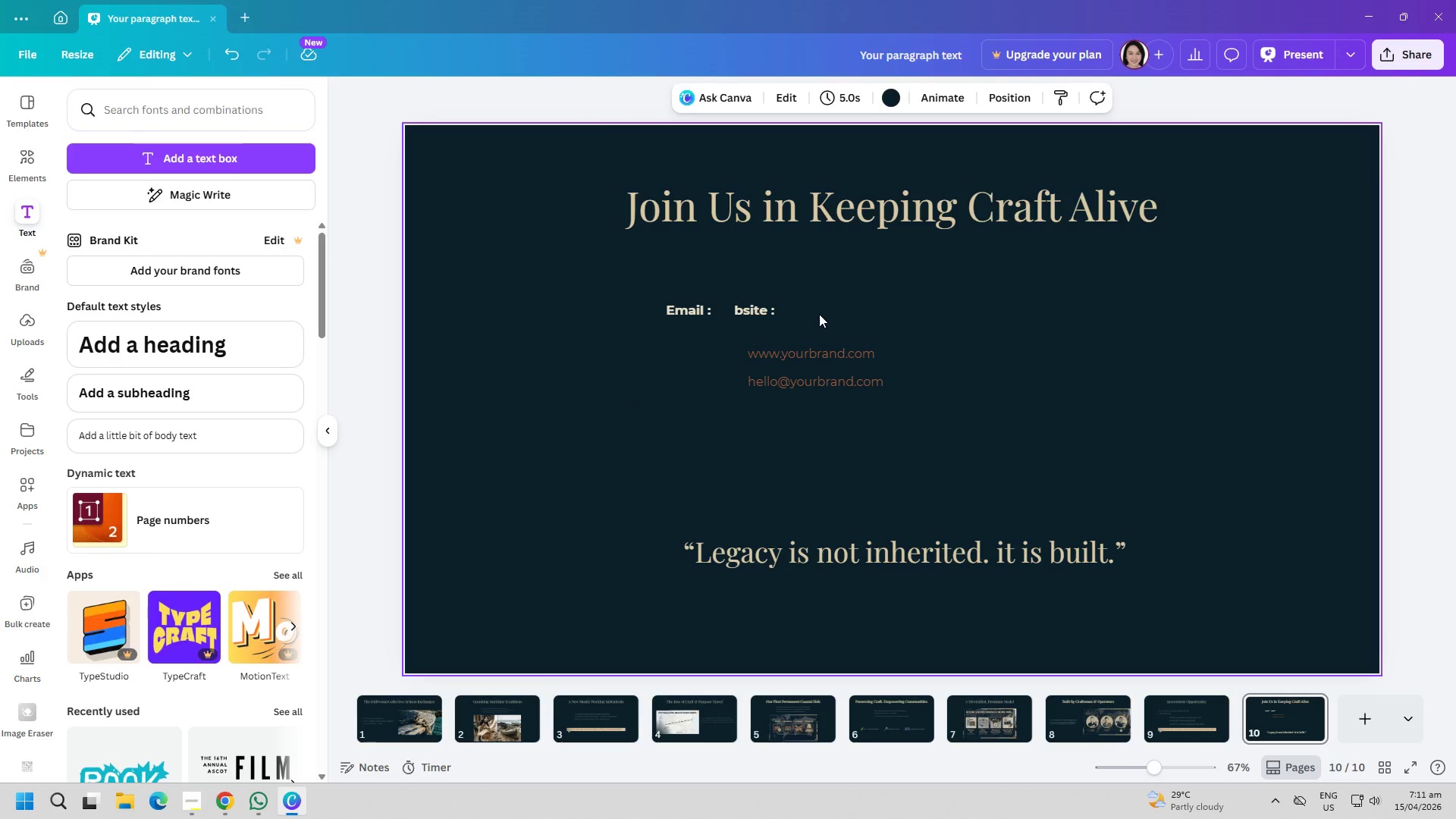 
triple_click([752, 309])
 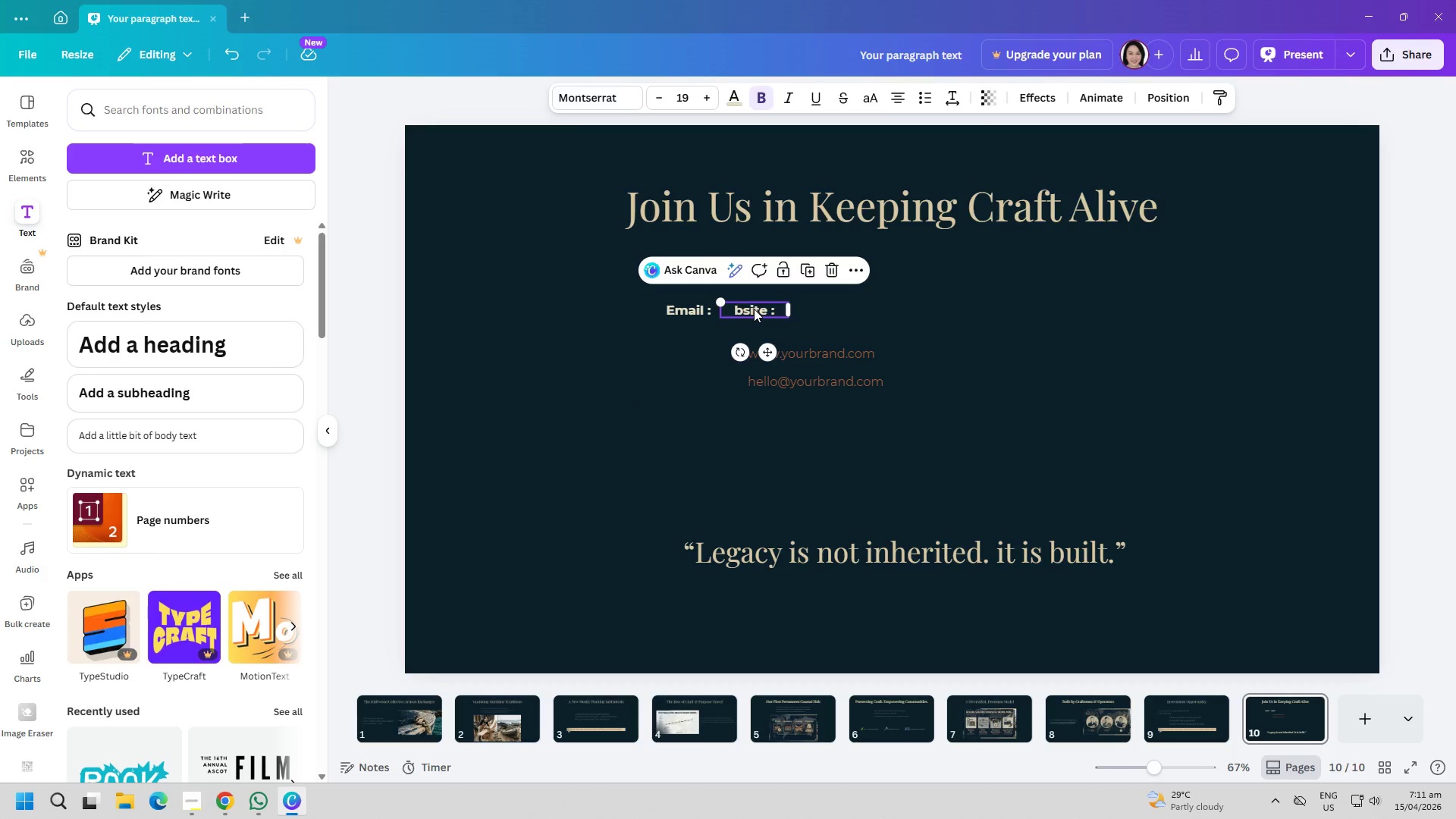 
key(Backspace)
 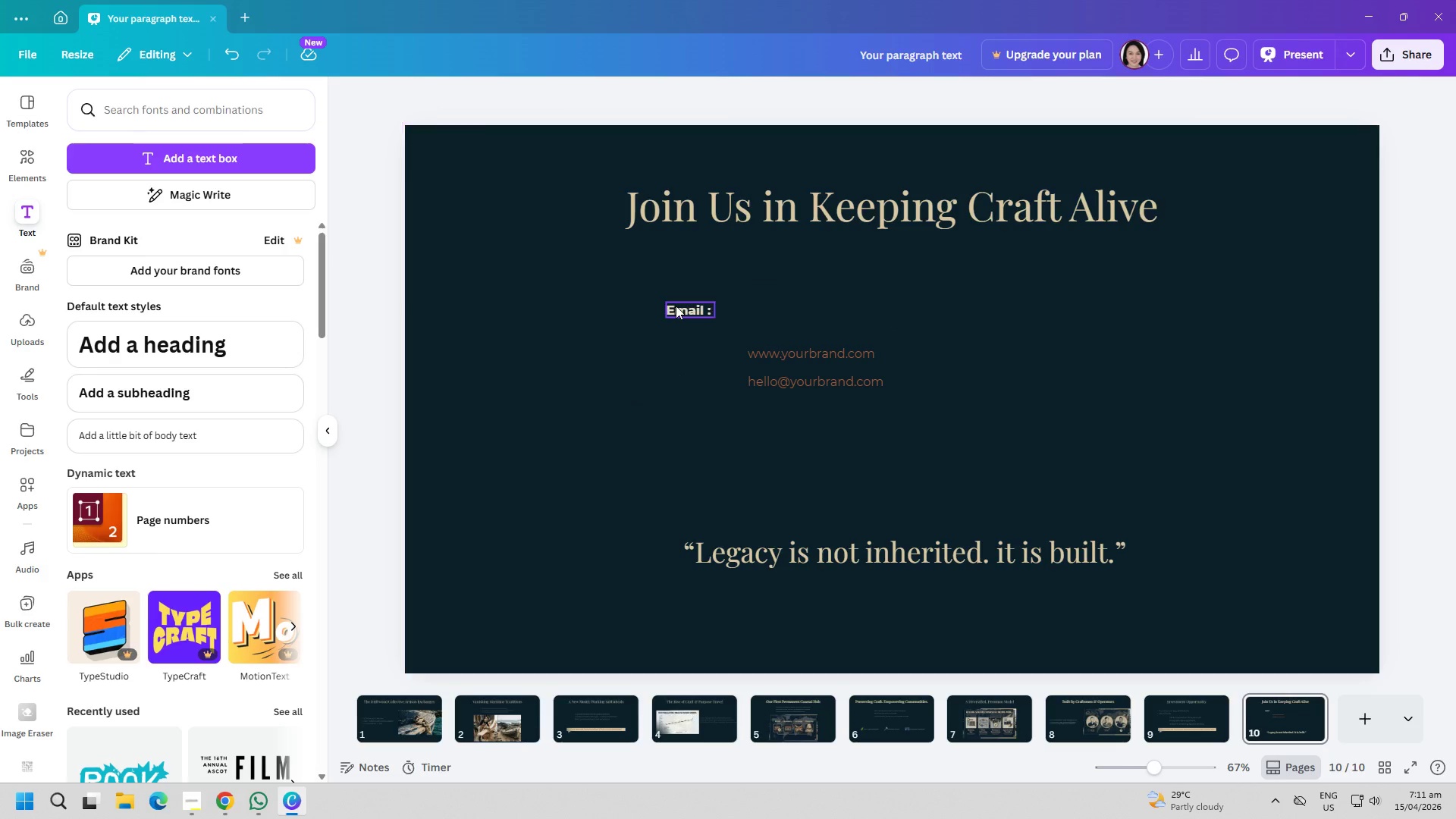 
left_click([676, 306])
 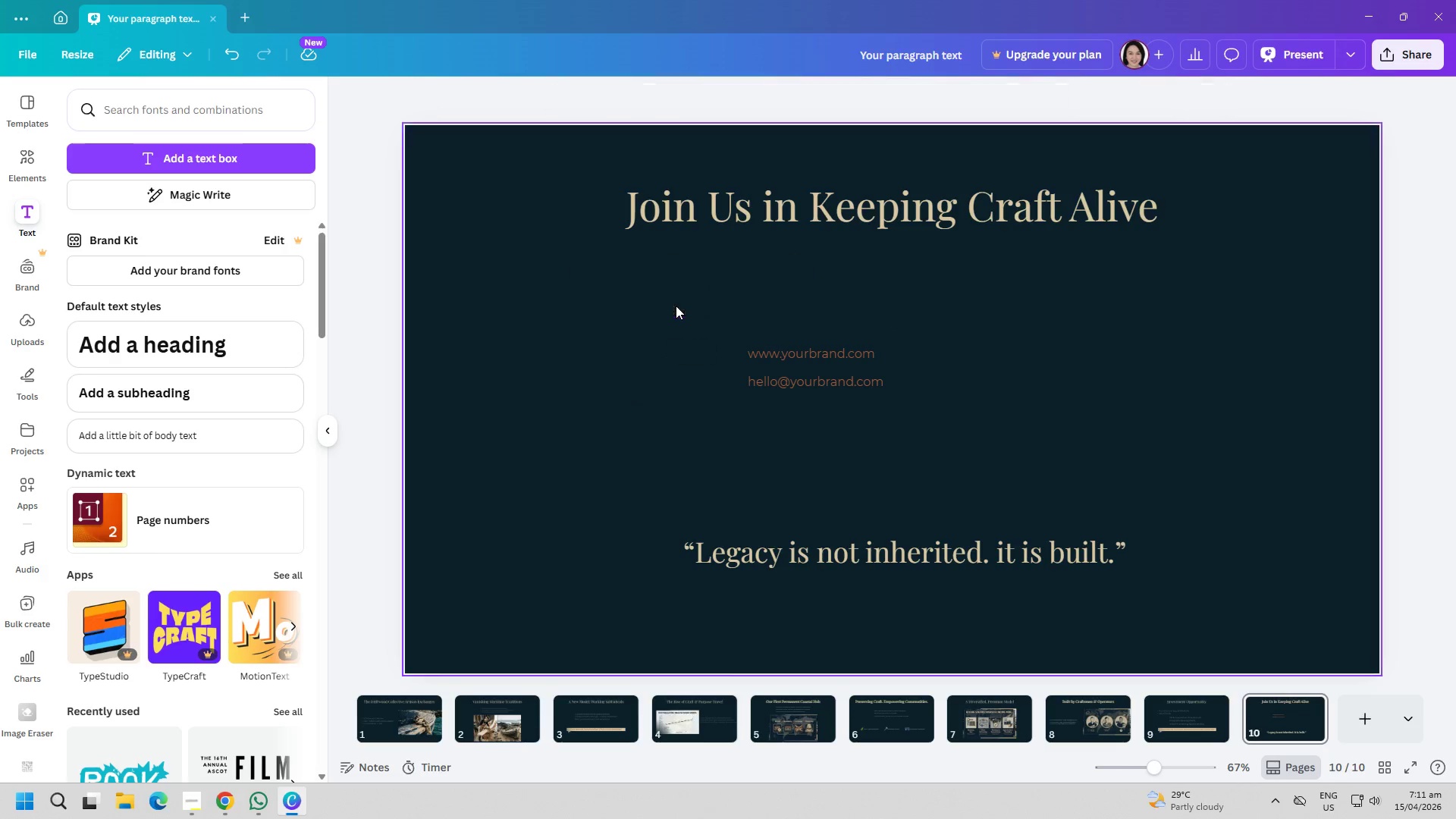 
key(Backspace)
 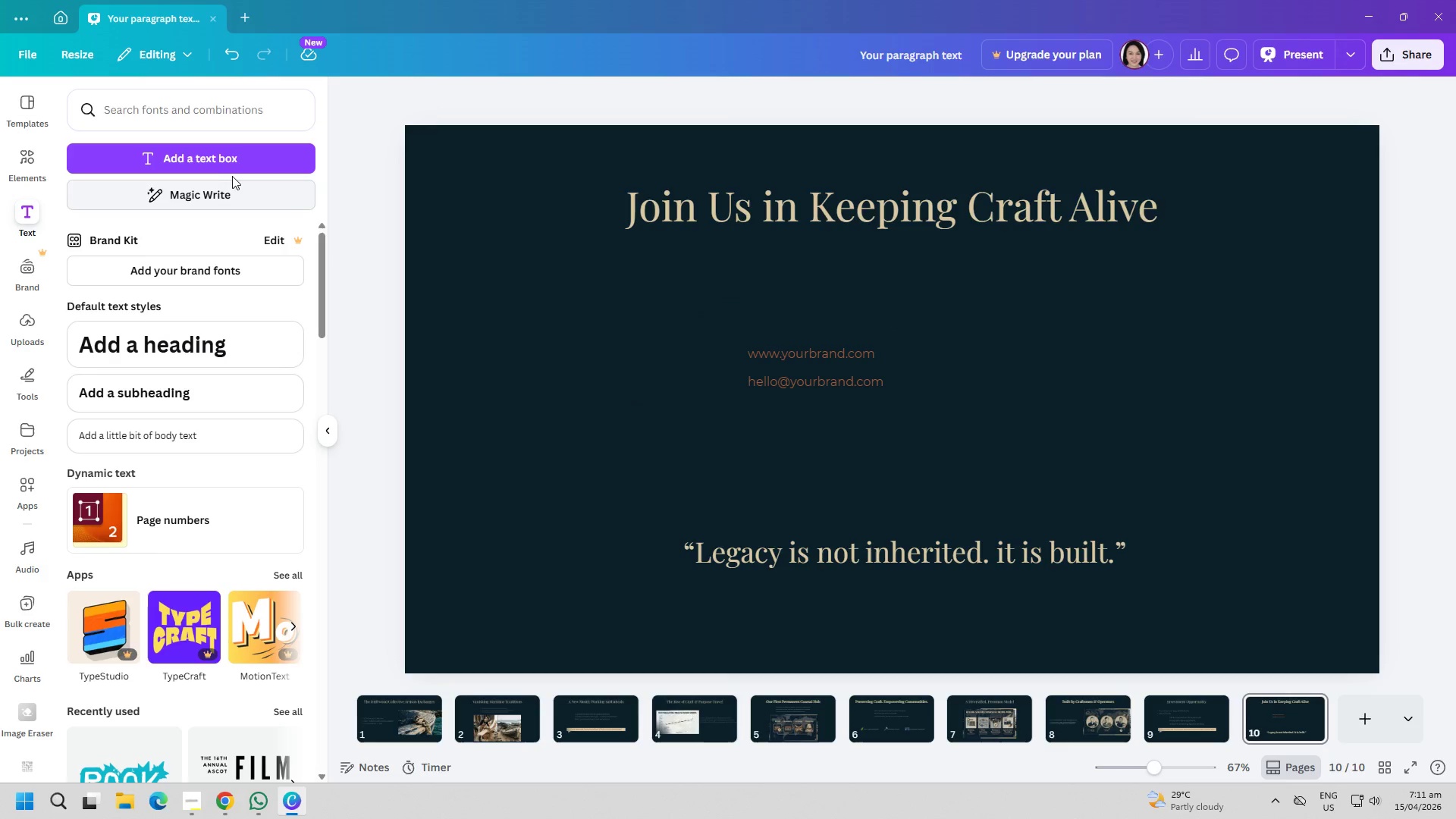 
left_click([238, 164])
 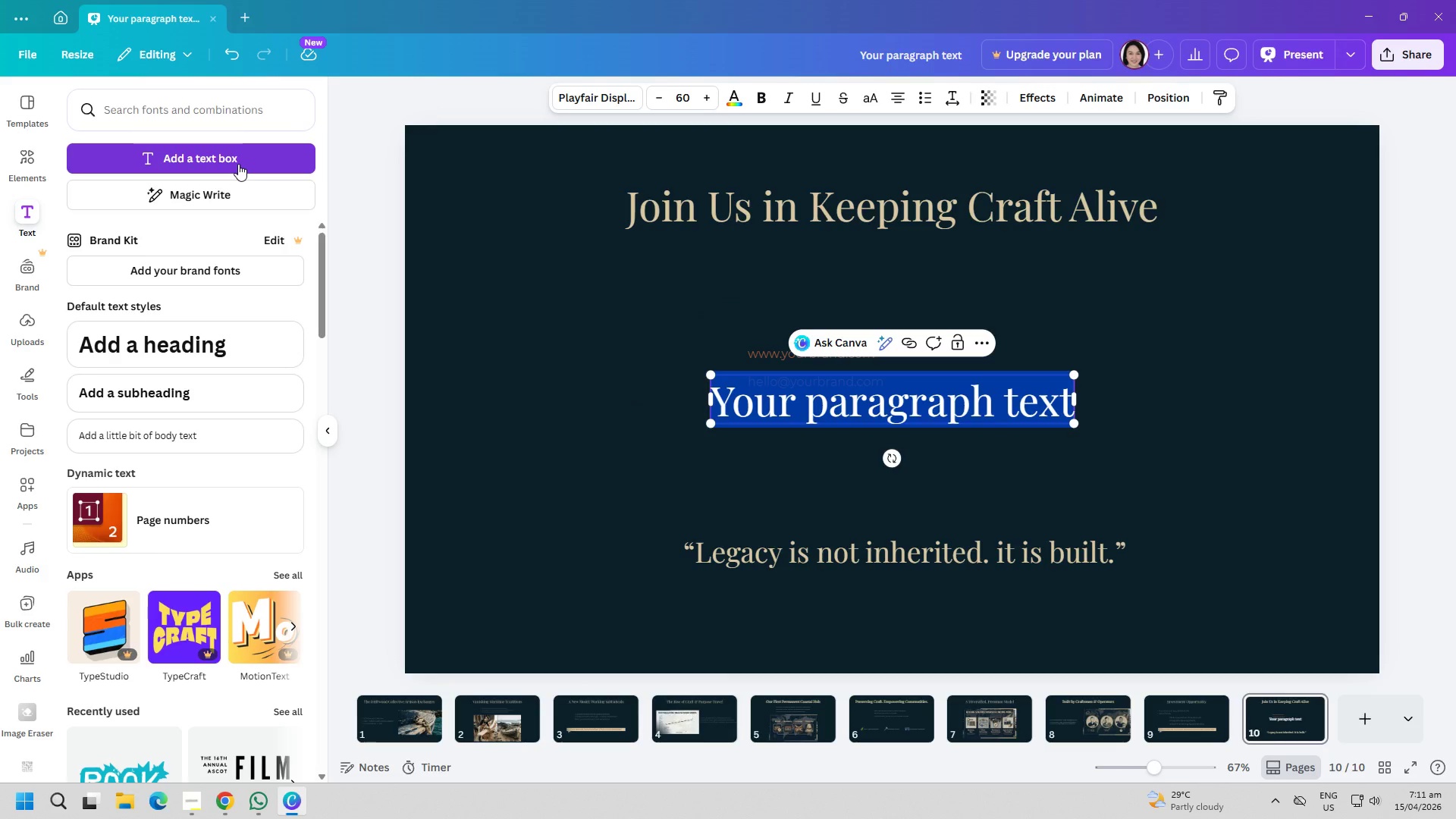 
type(Email / websit)
 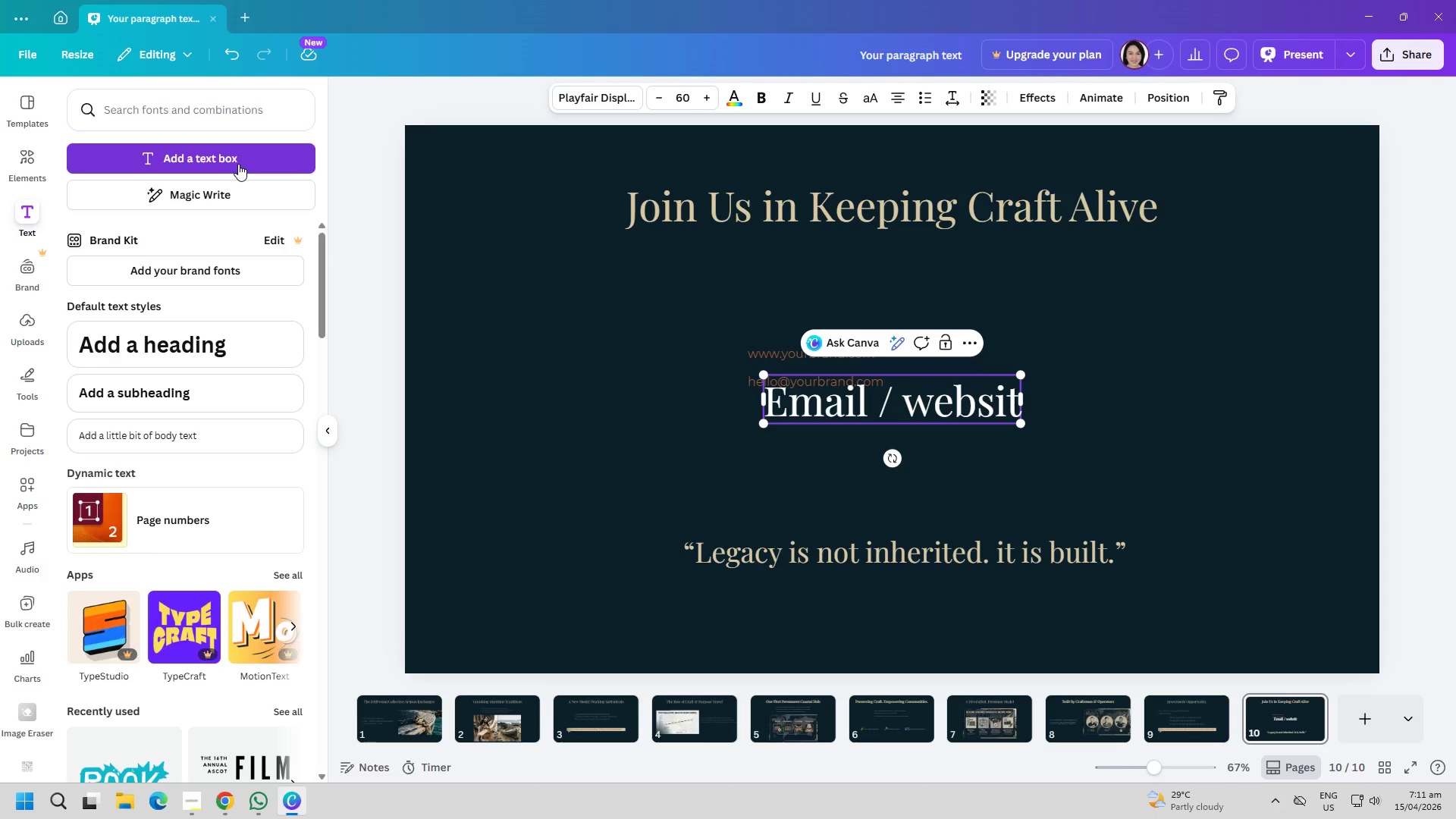 
key(Control+ControlLeft)
 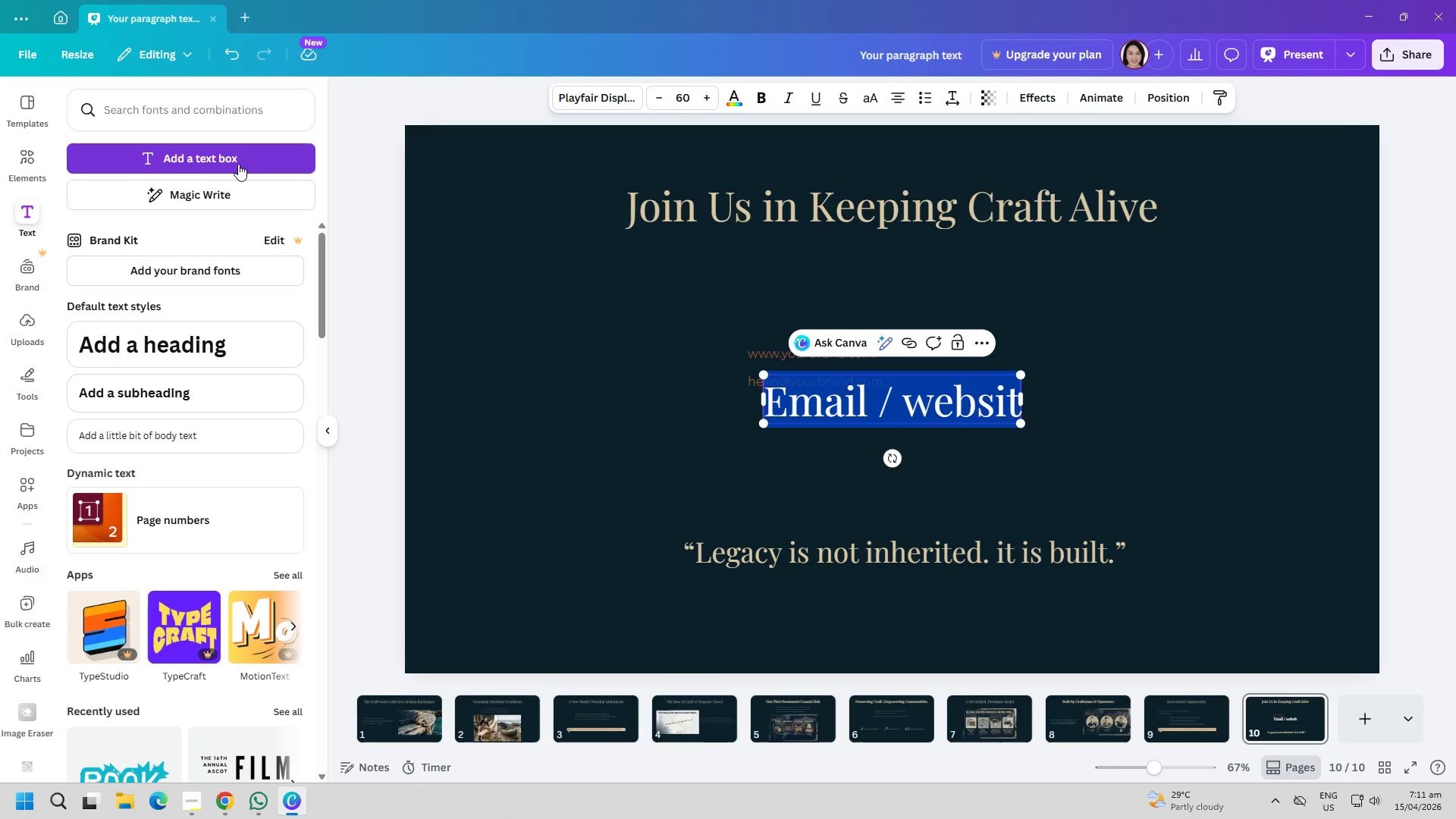 
key(Control+A)
 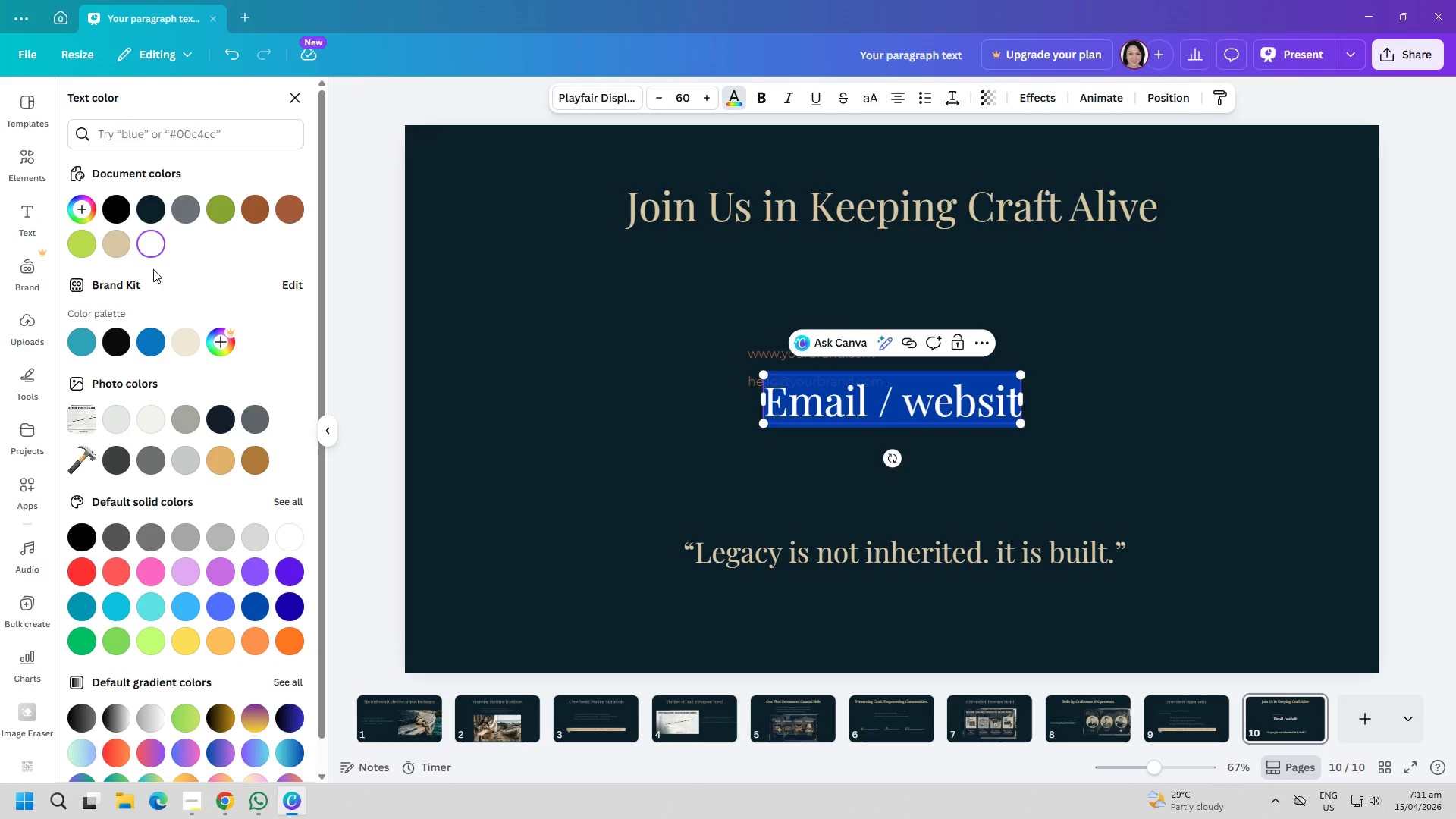 
left_click([180, 213])
 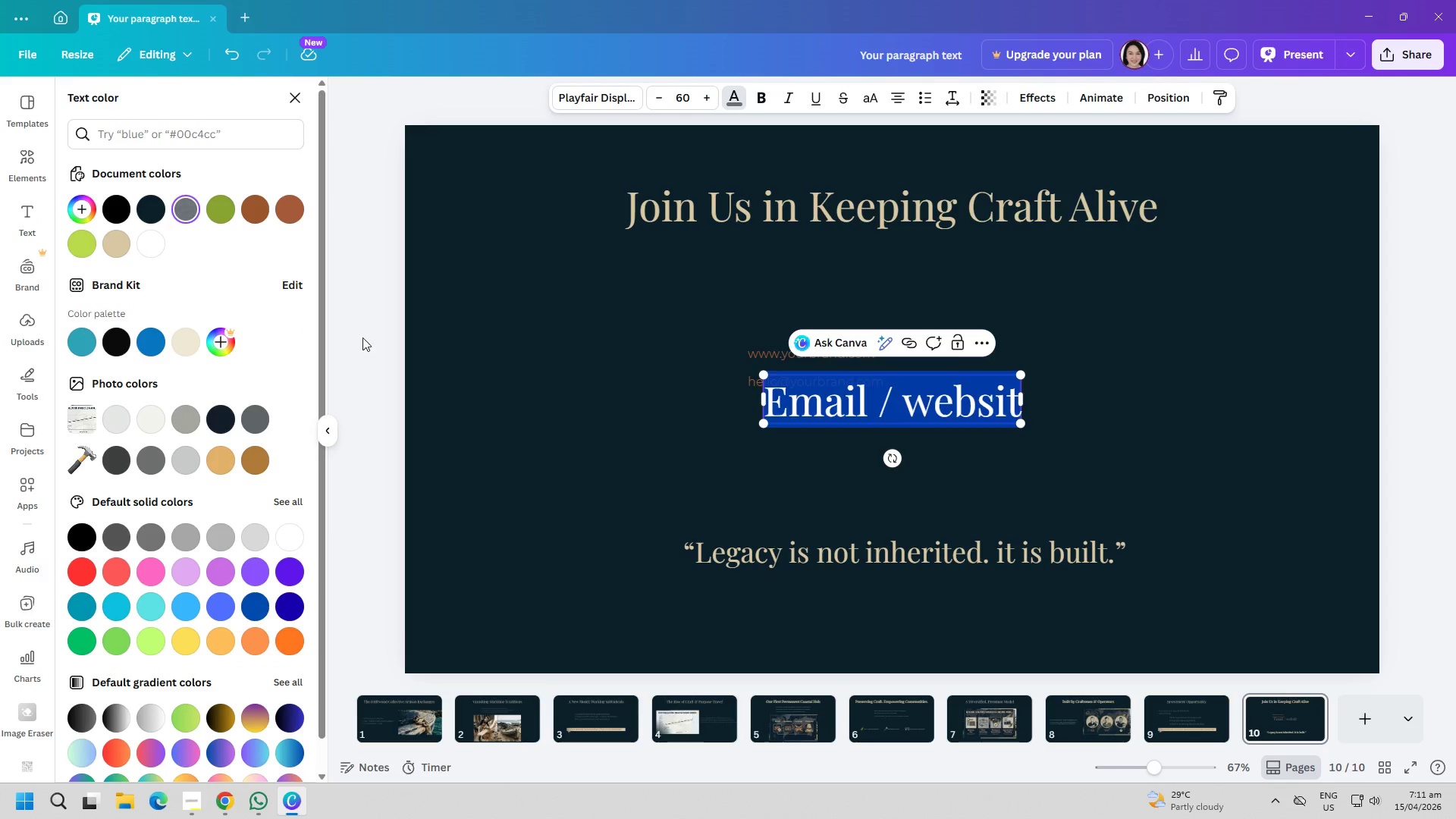 
left_click_drag(start_coordinate=[560, 403], to_coordinate=[566, 396])
 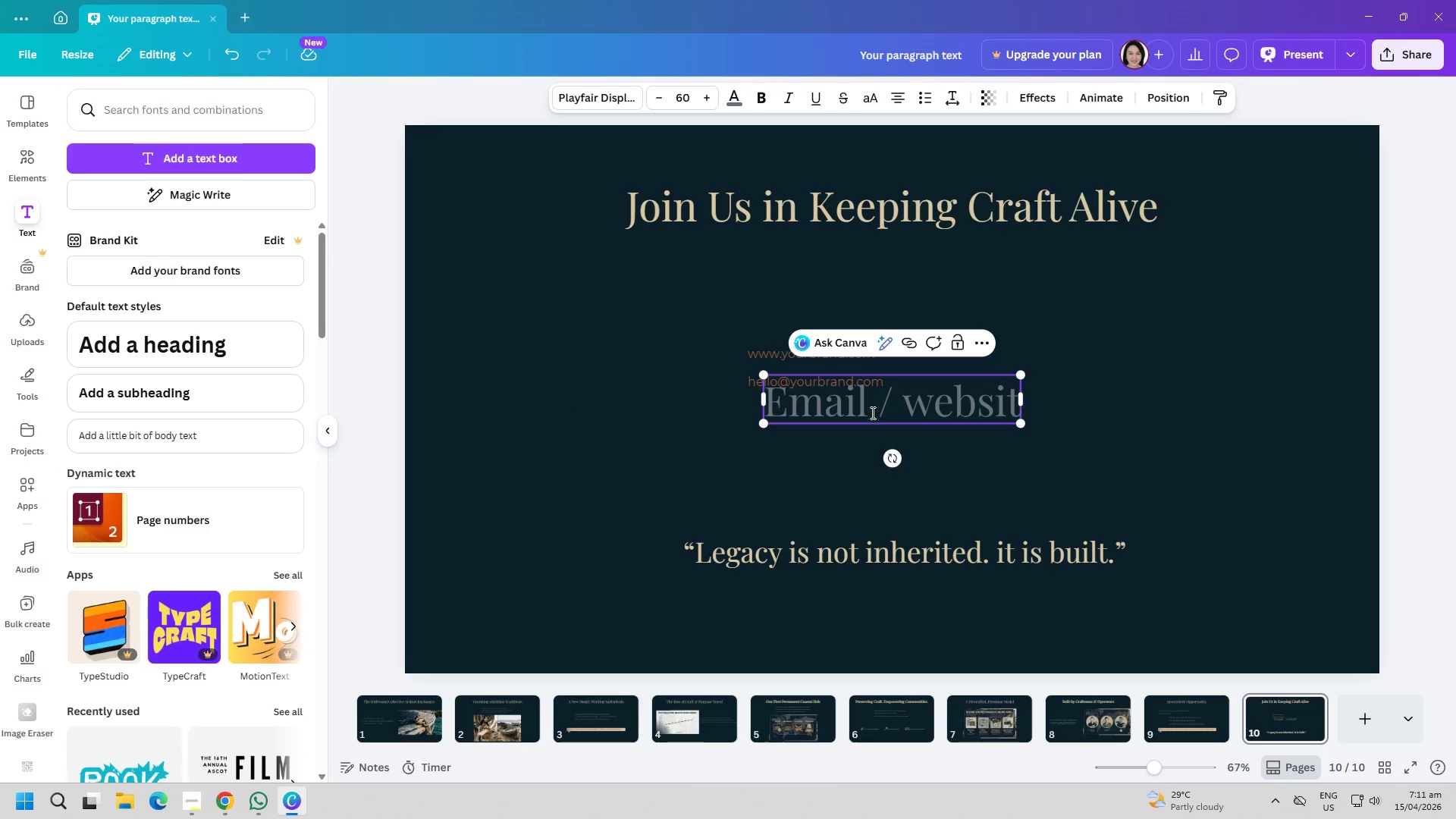 
left_click_drag(start_coordinate=[873, 411], to_coordinate=[698, 326])
 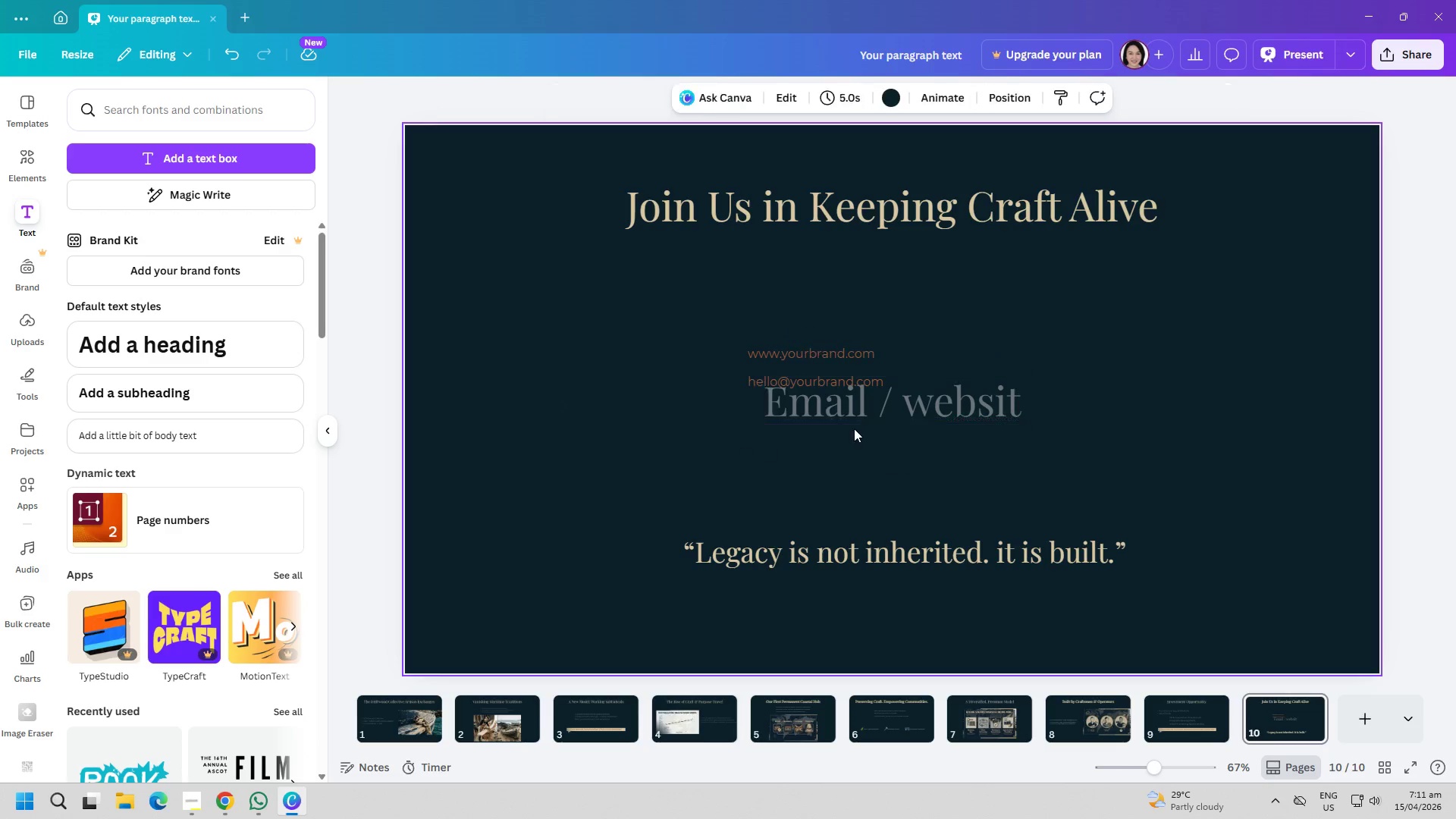 
left_click_drag(start_coordinate=[831, 408], to_coordinate=[711, 305])
 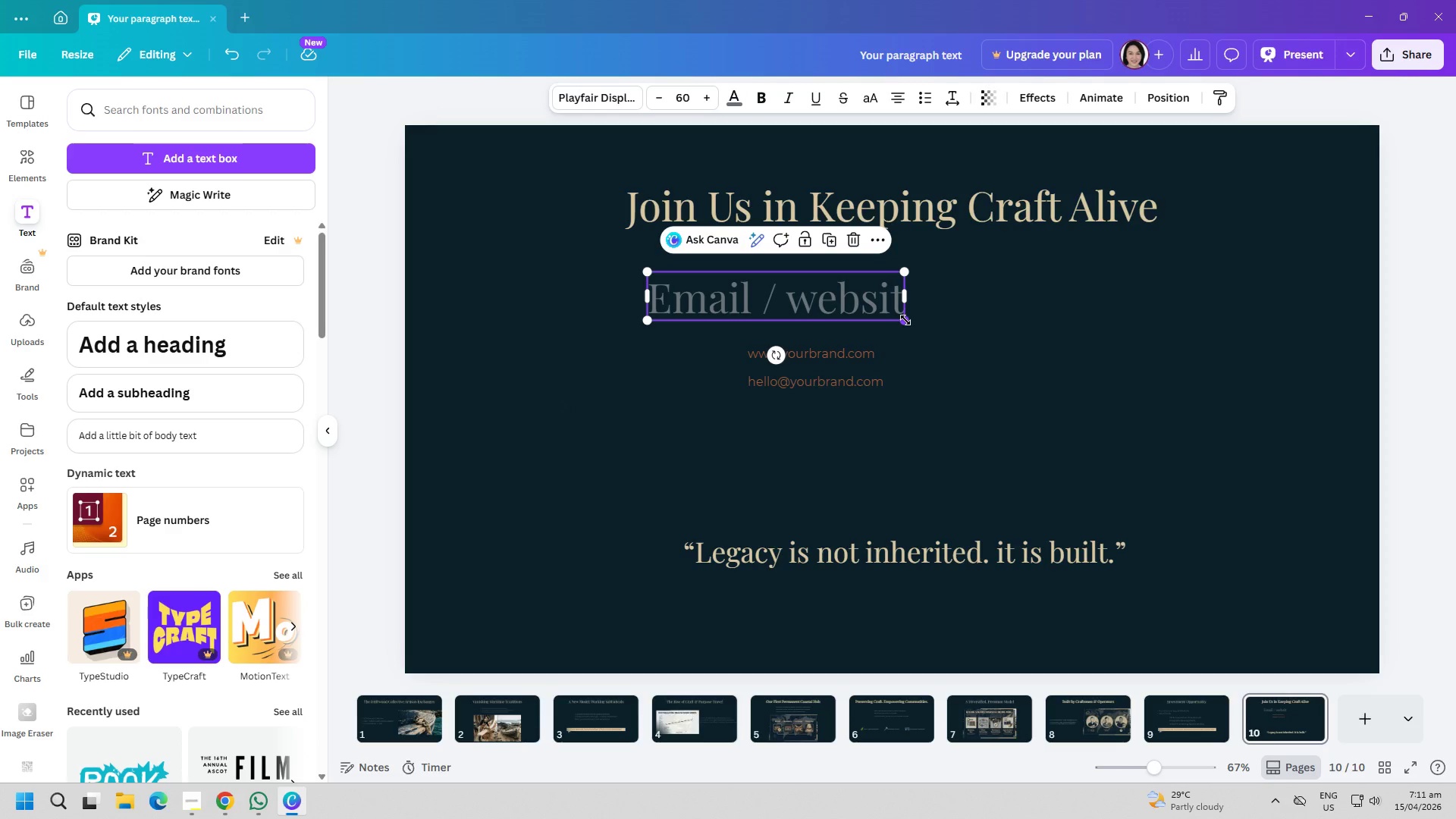 
left_click_drag(start_coordinate=[905, 320], to_coordinate=[886, 319])
 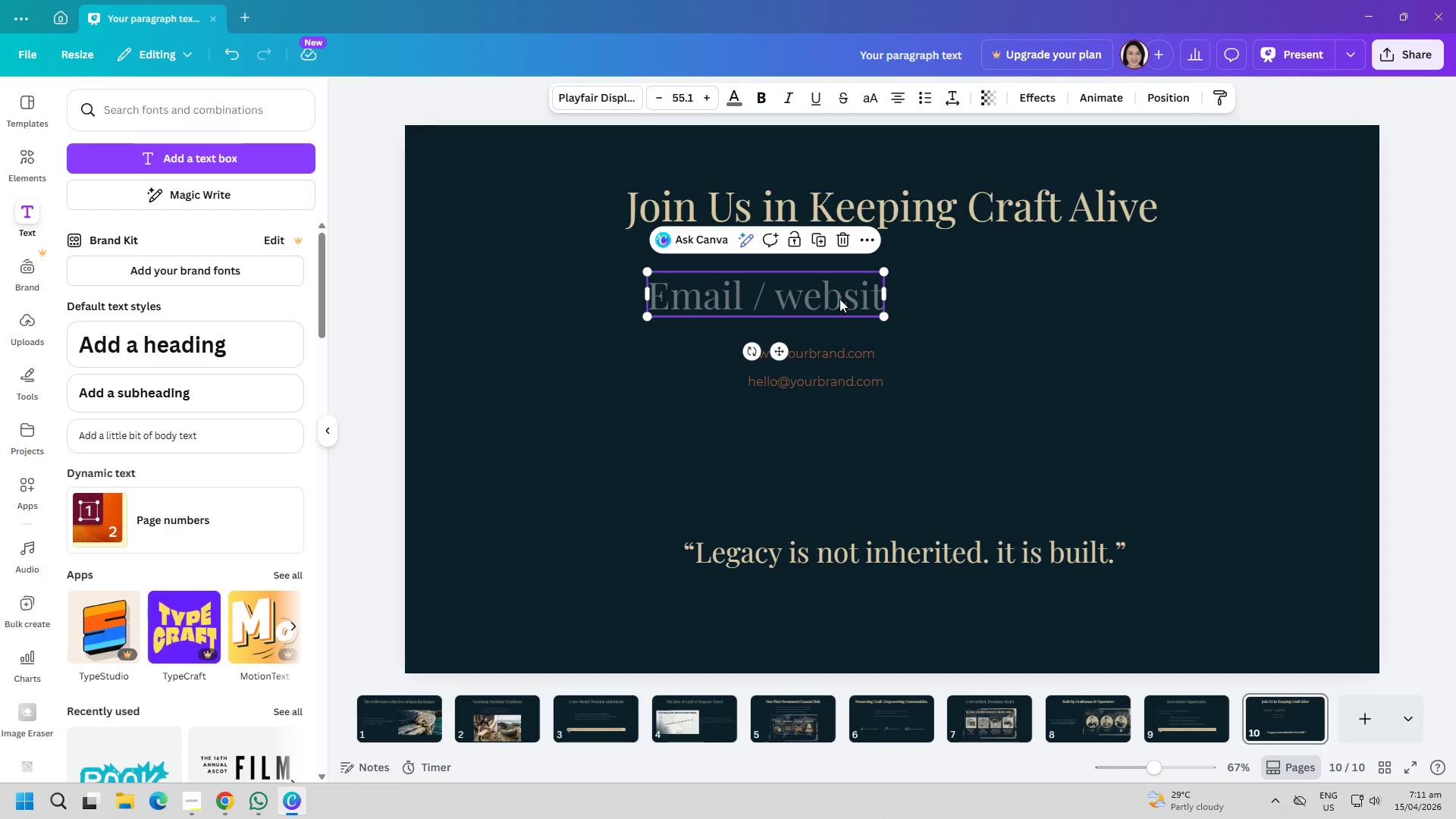 
double_click([839, 299])
 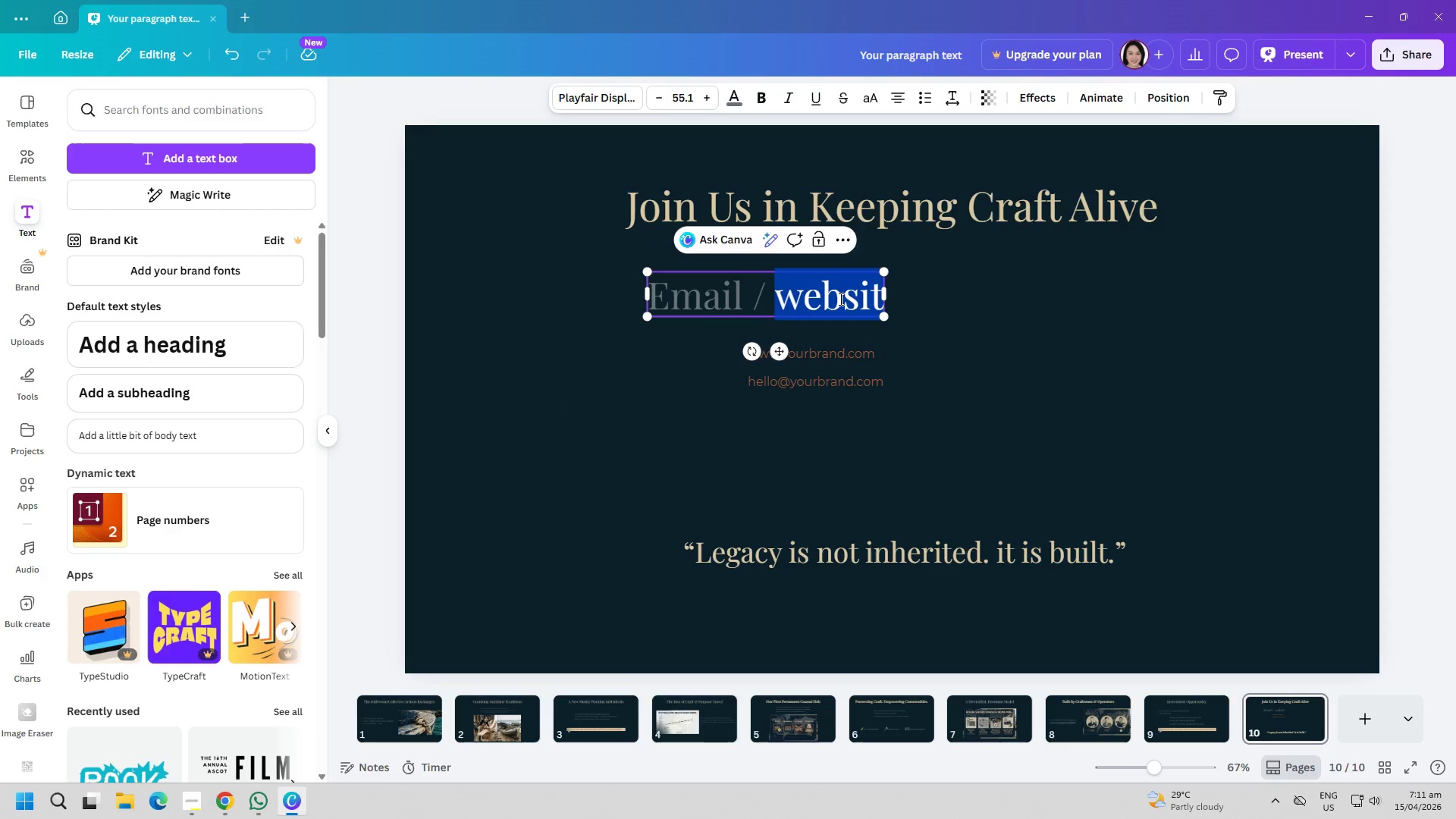 
key(Control+ControlLeft)
 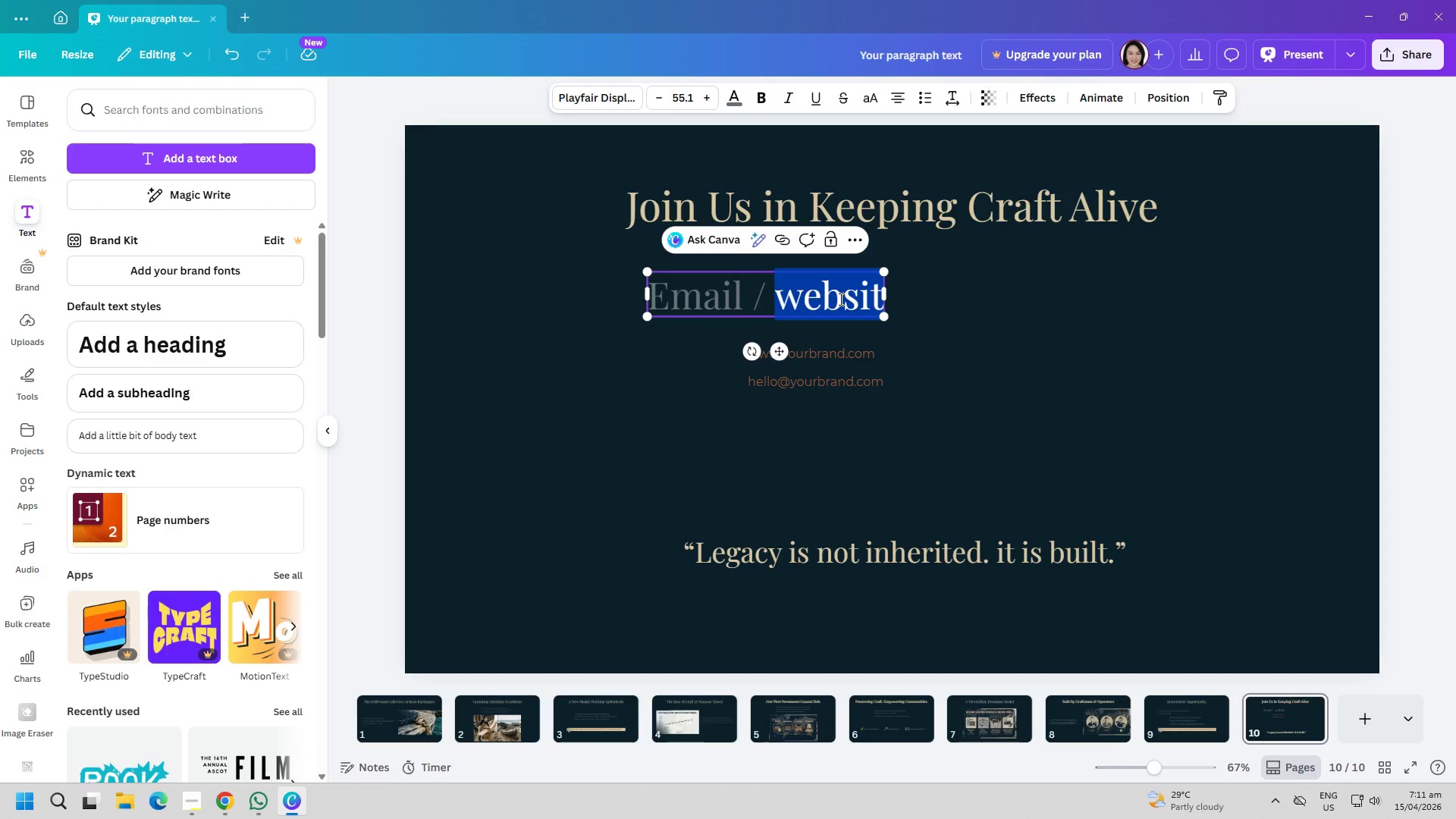 
key(Control+A)
 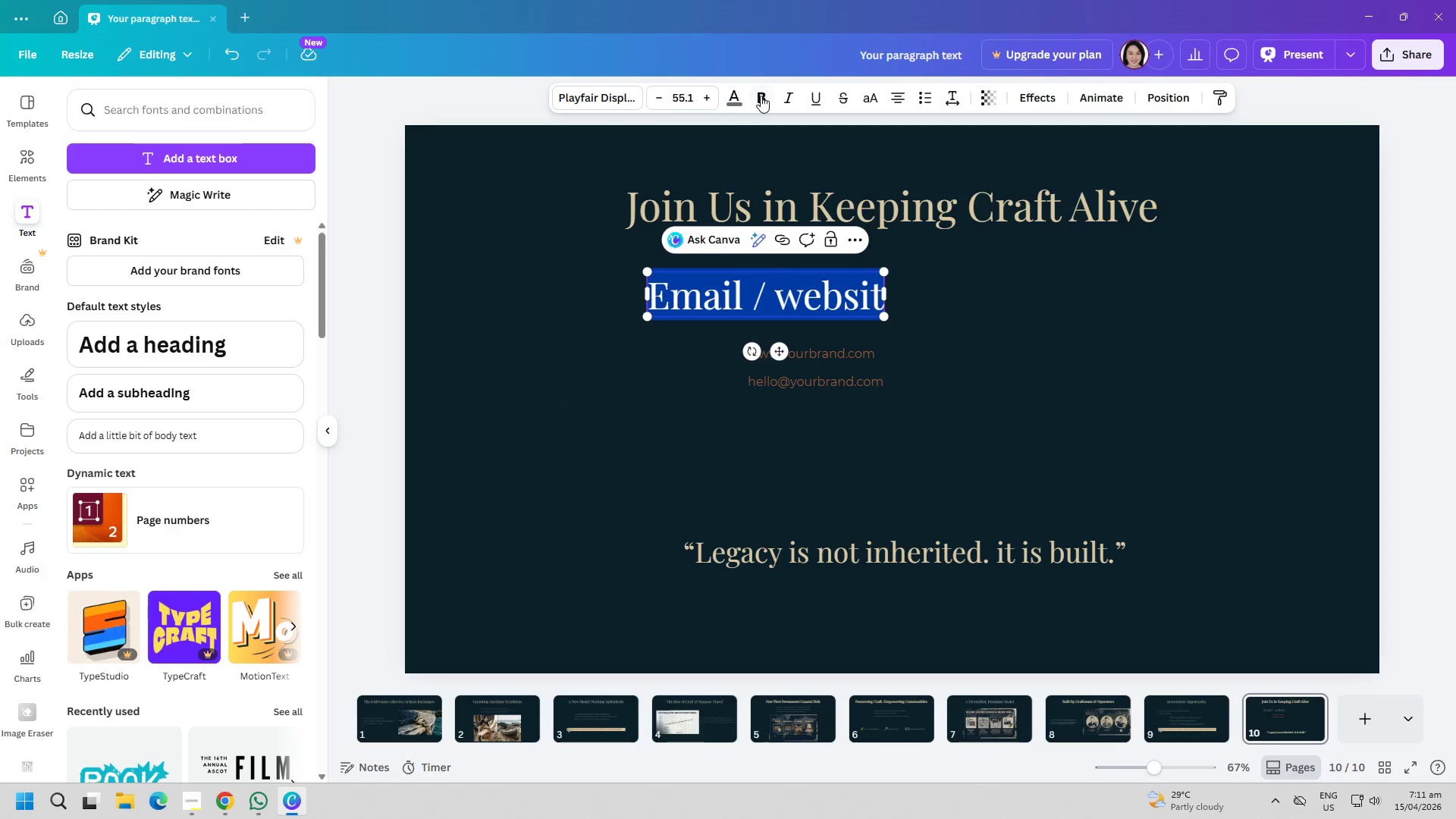 
double_click([588, 346])
 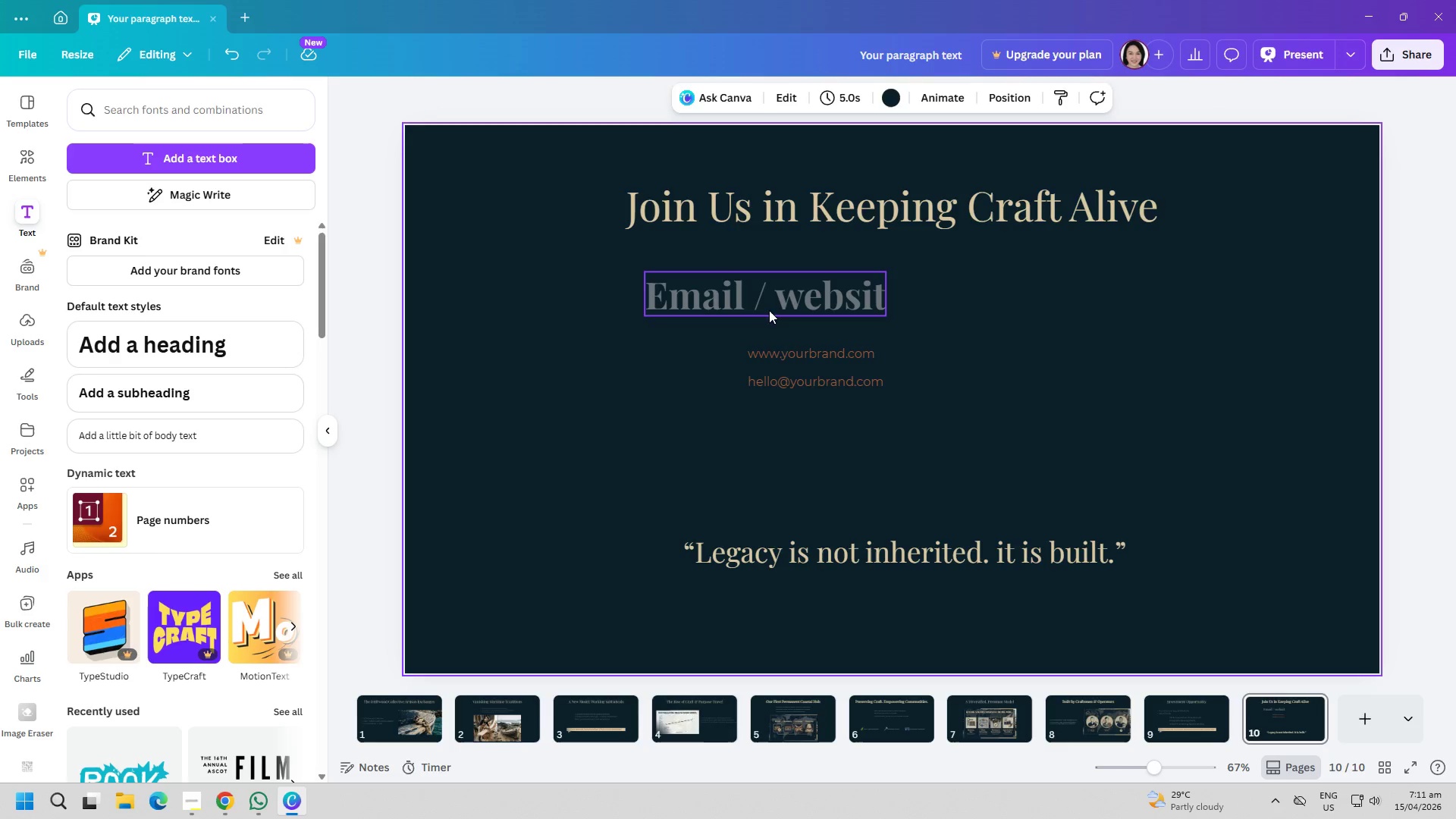 
left_click_drag(start_coordinate=[767, 297], to_coordinate=[766, 301])
 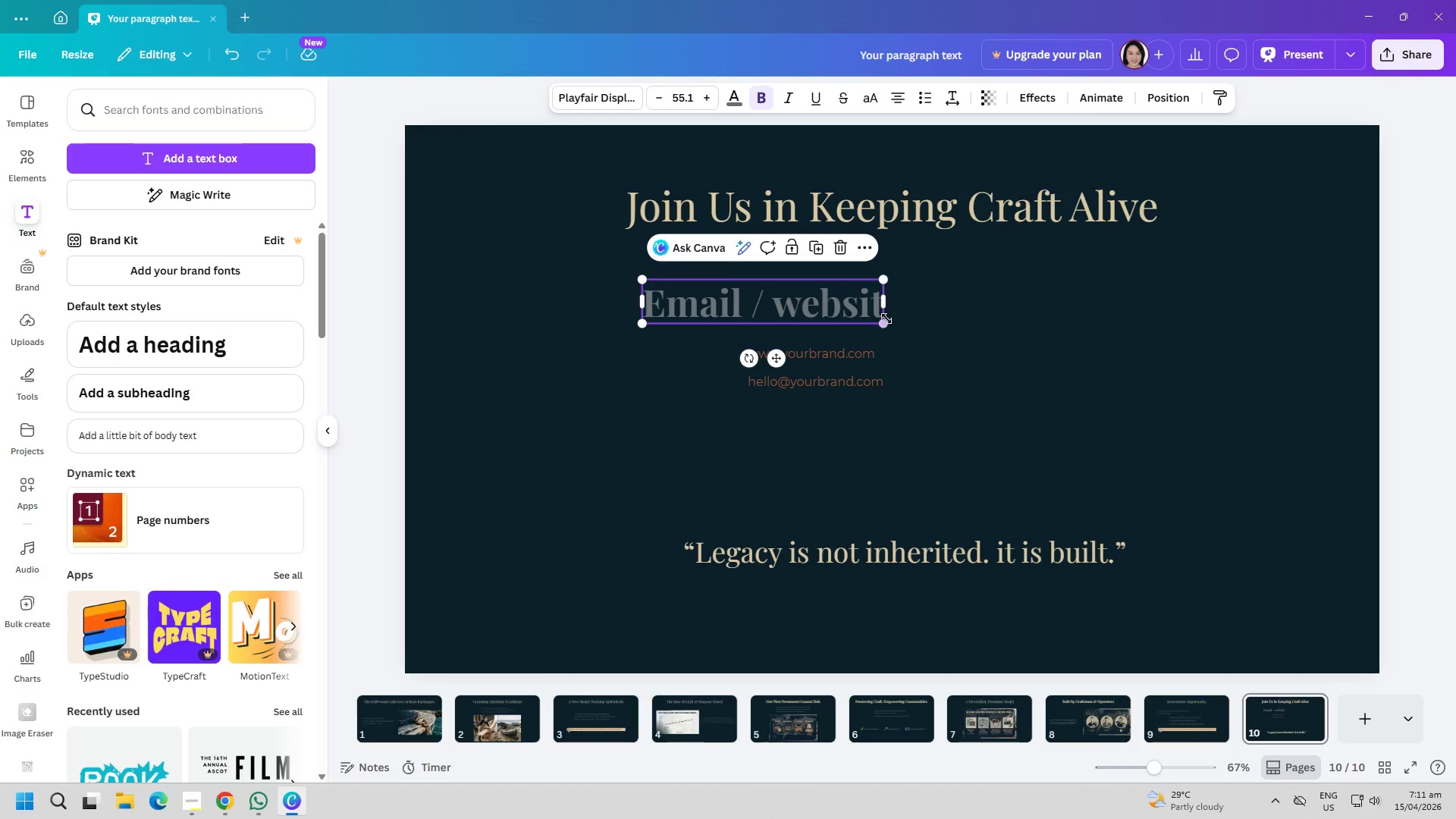 
left_click_drag(start_coordinate=[883, 320], to_coordinate=[788, 297])
 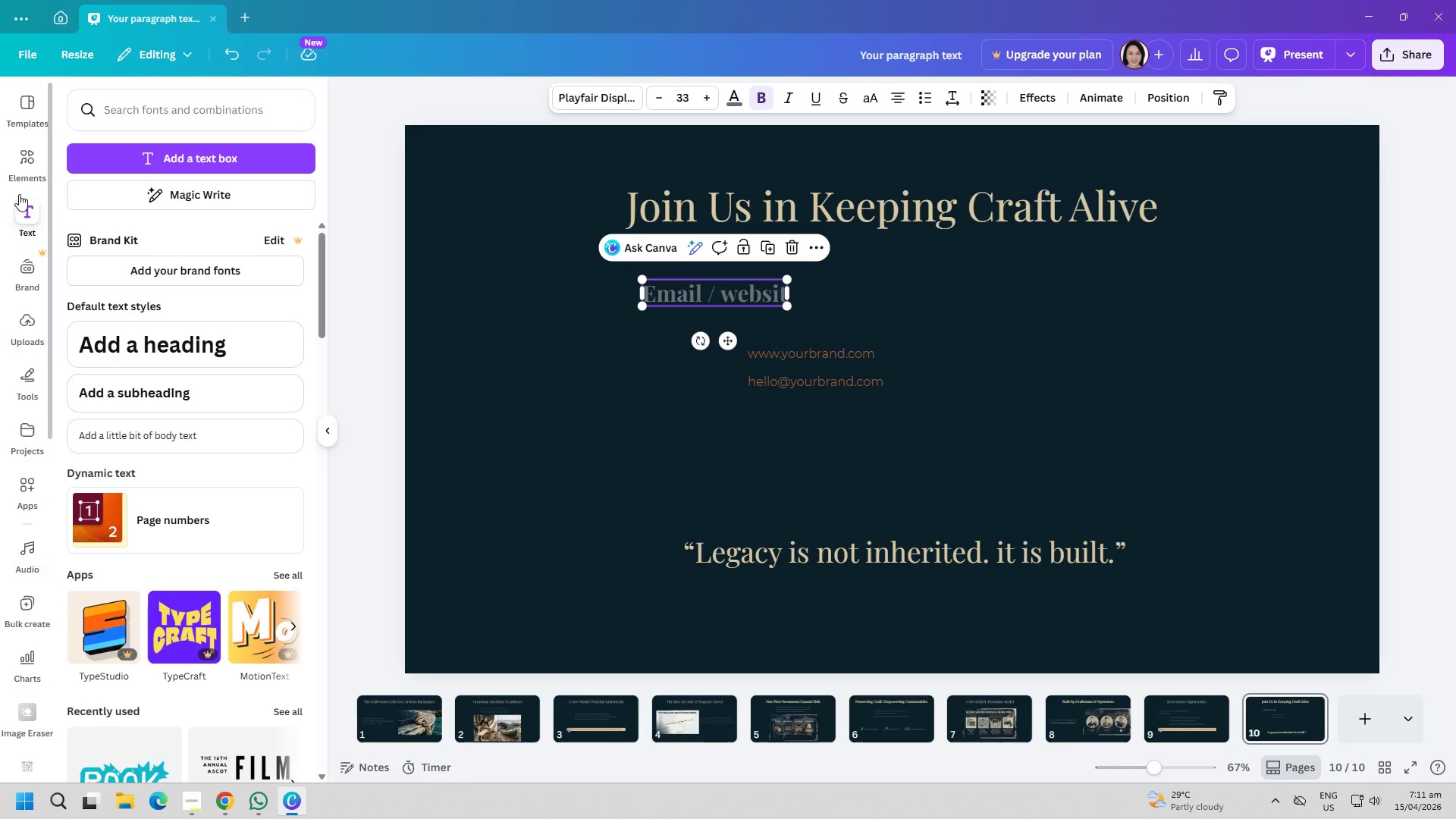 
double_click([133, 115])
 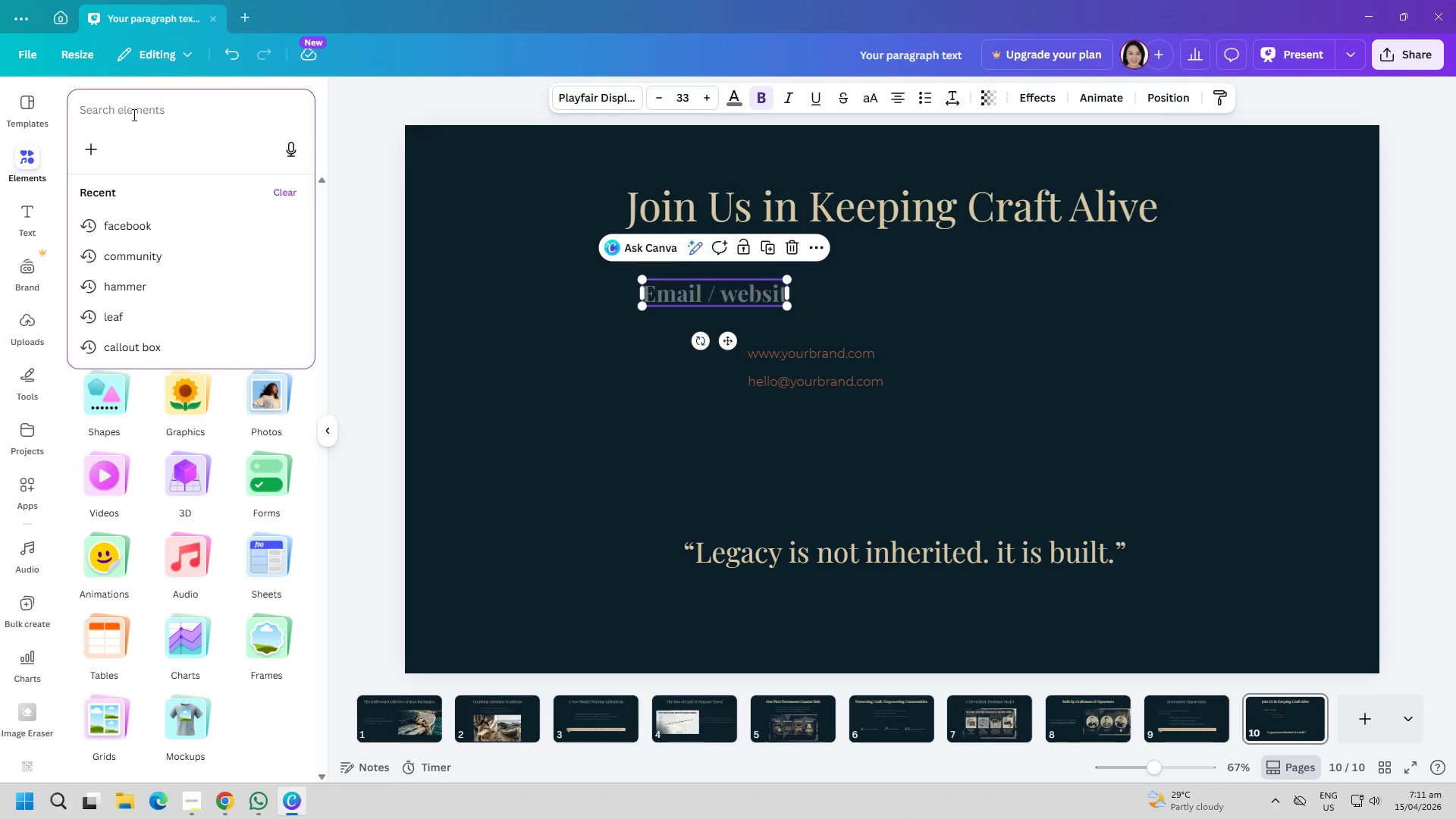 
type(email)
 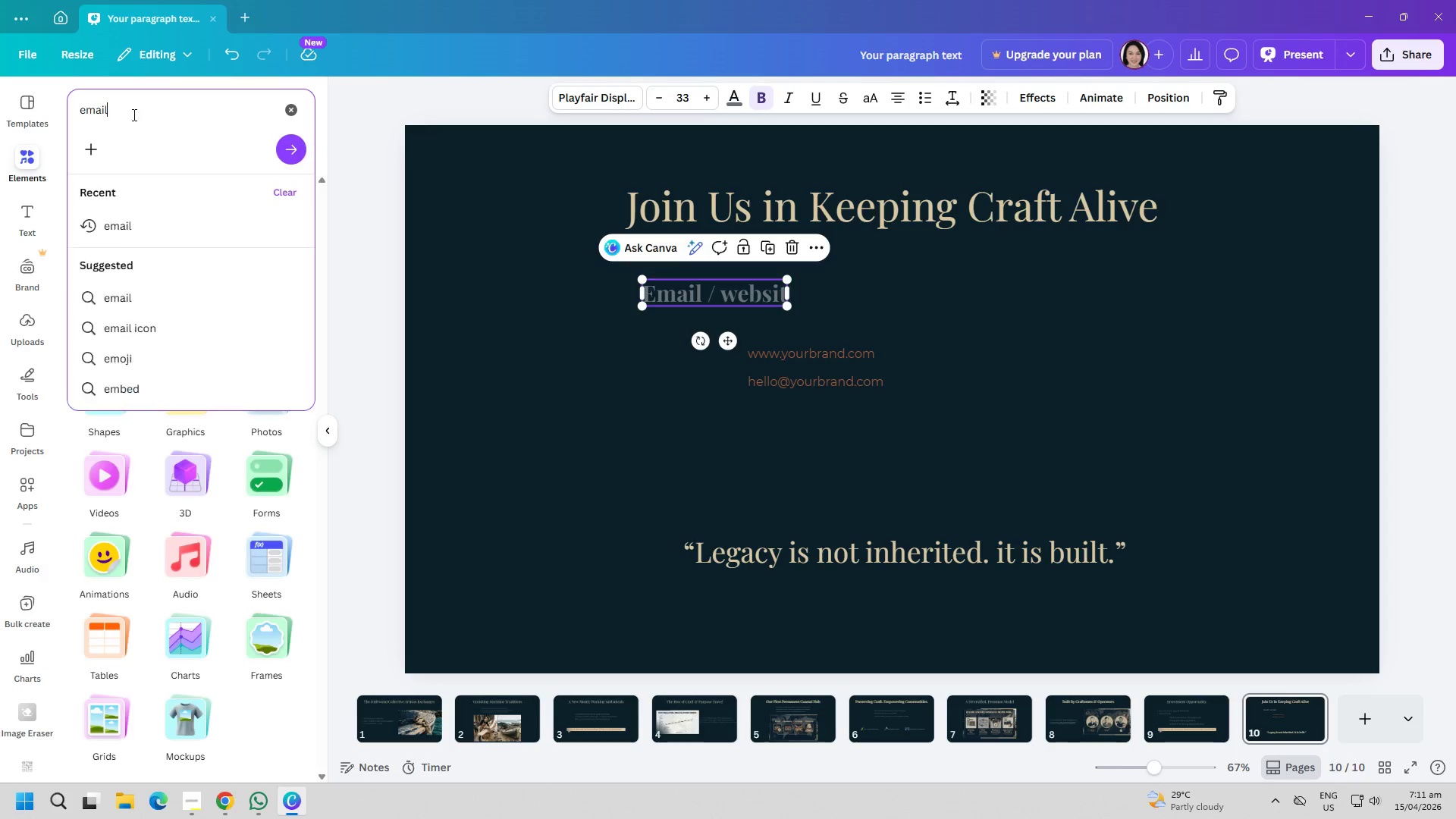 
key(Enter)
 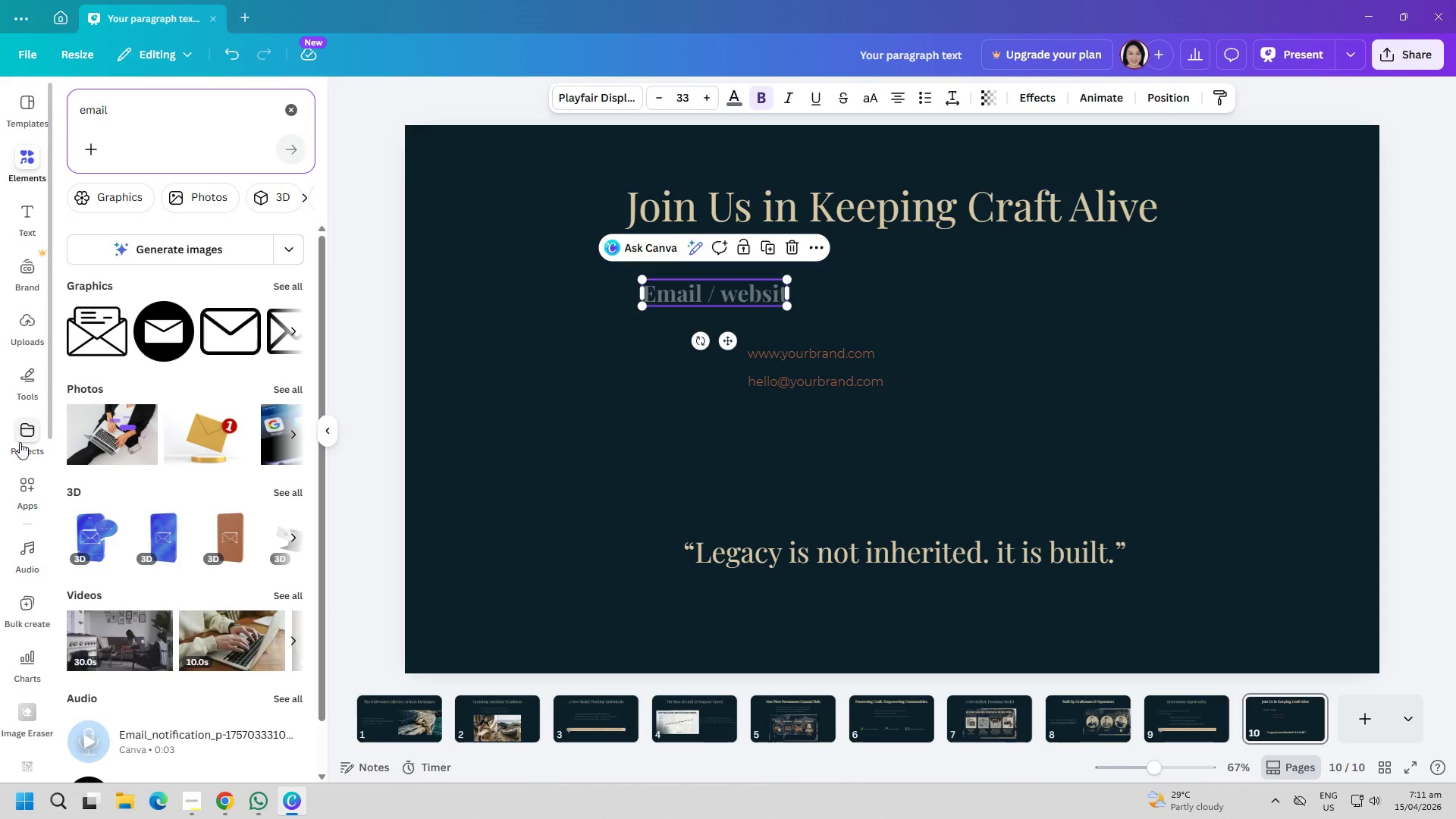 
scroll: coordinate [182, 462], scroll_direction: down, amount: 4.0
 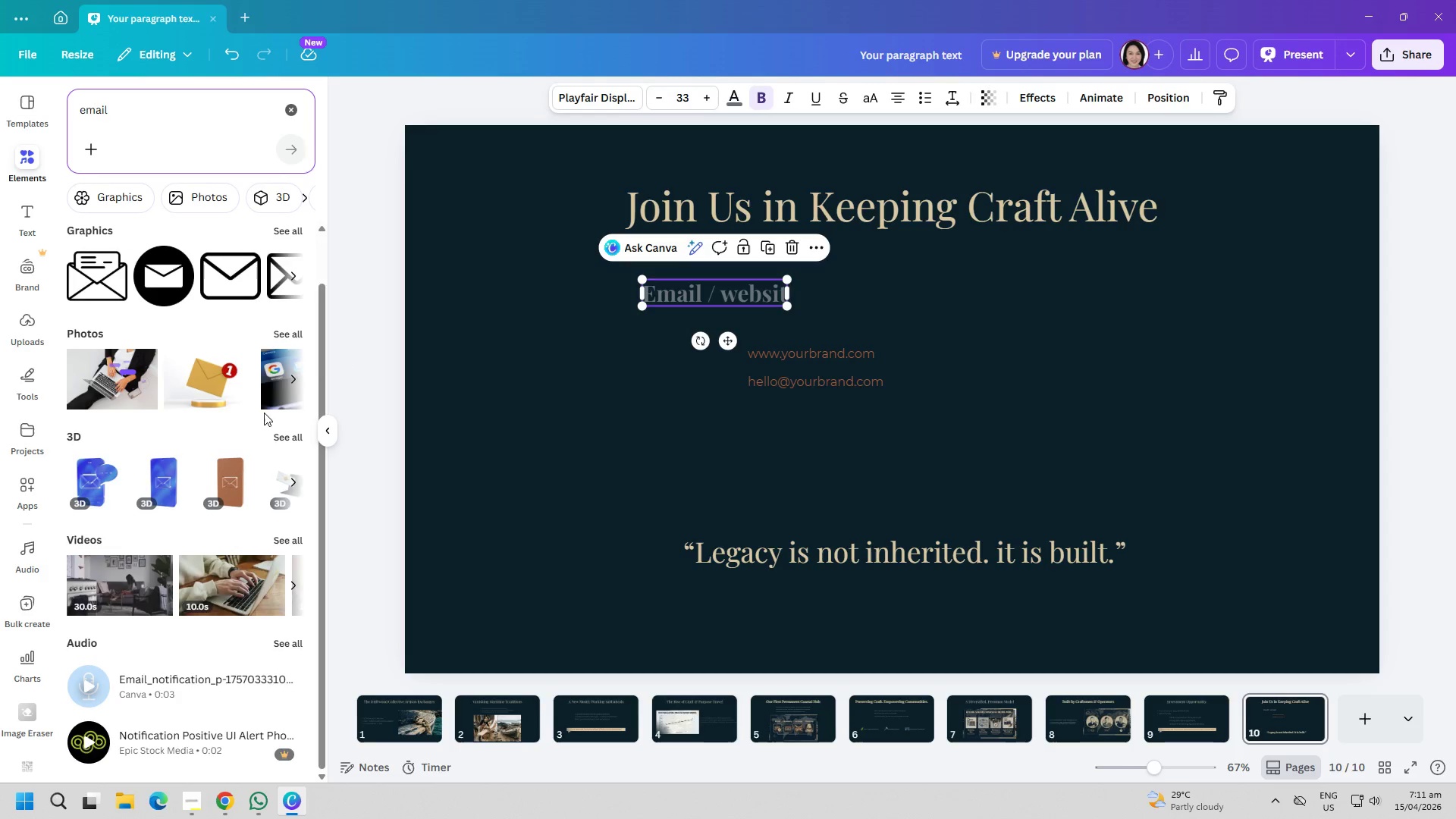 
scroll: coordinate [264, 408], scroll_direction: up, amount: 7.0
 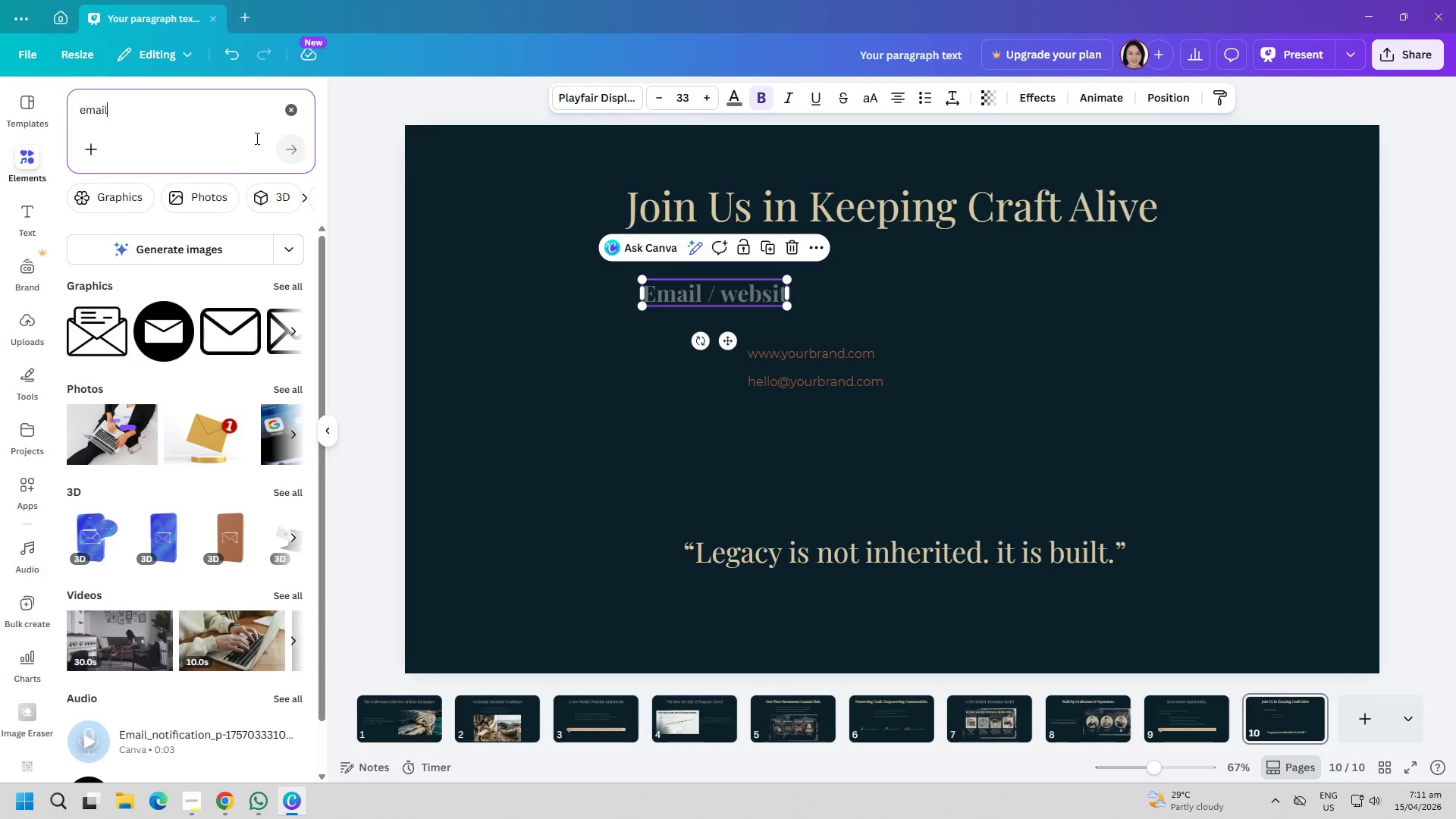 
left_click([291, 116])
 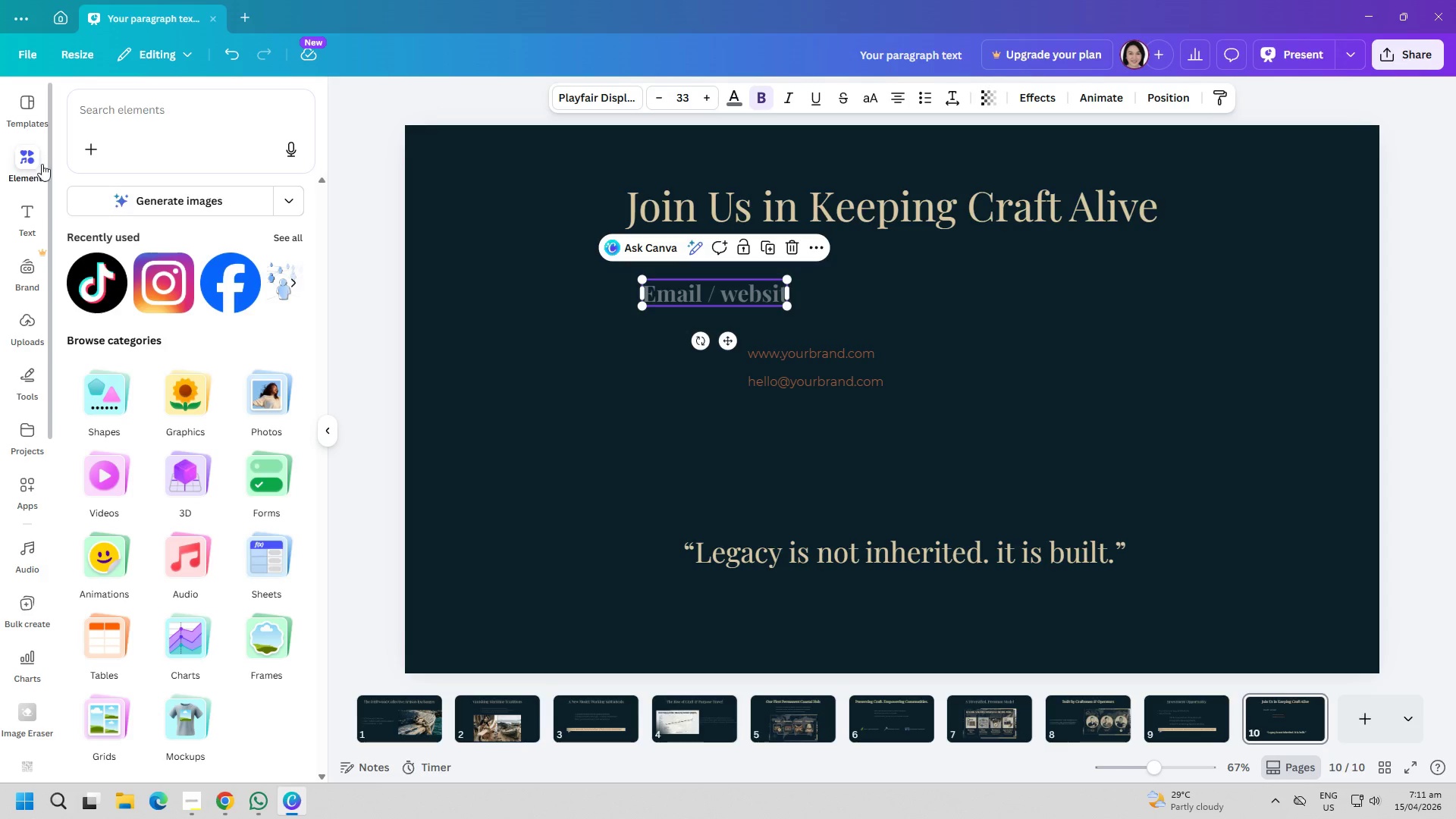 
left_click([174, 121])
 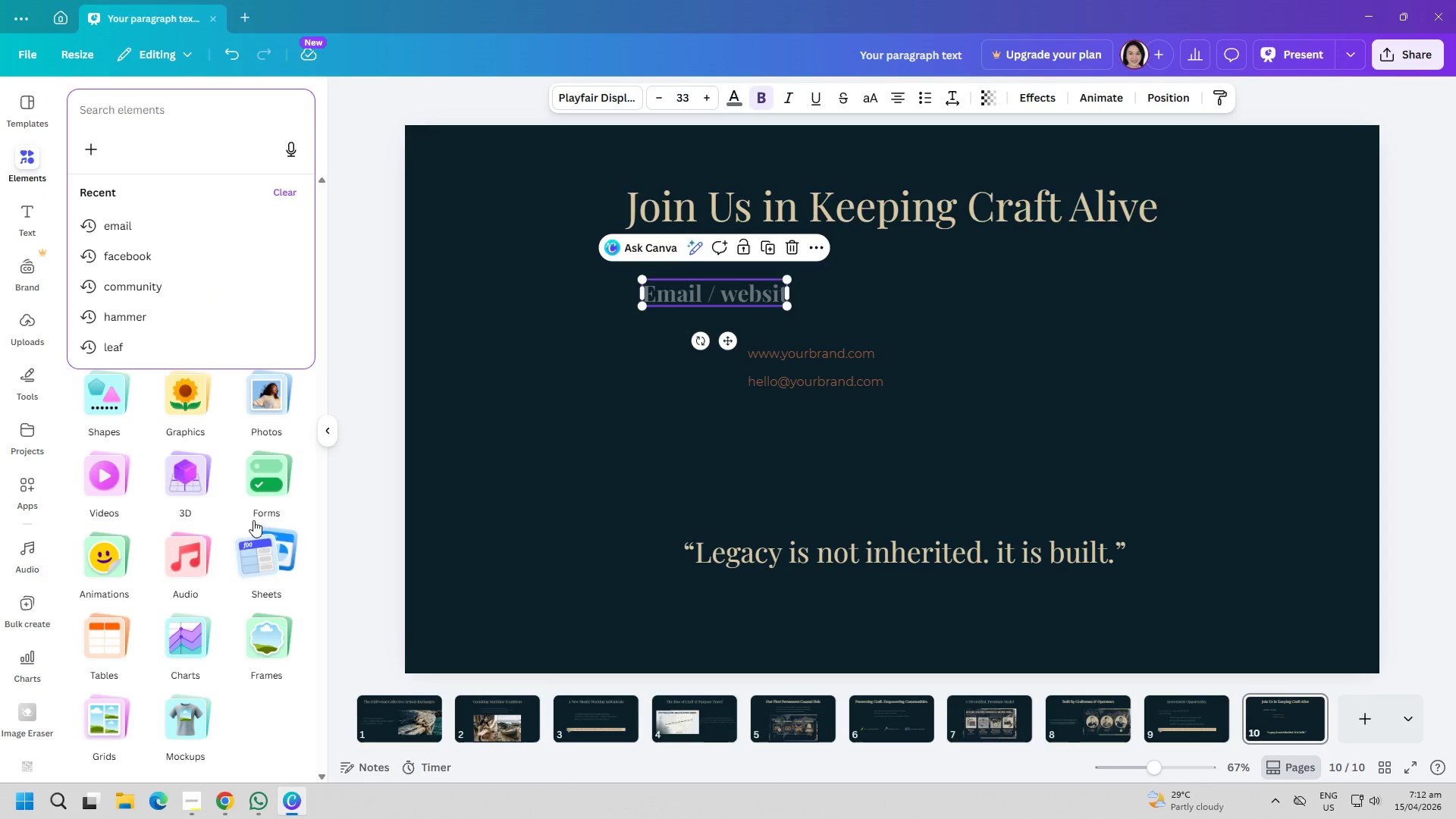 
mouse_move([131, 566])
 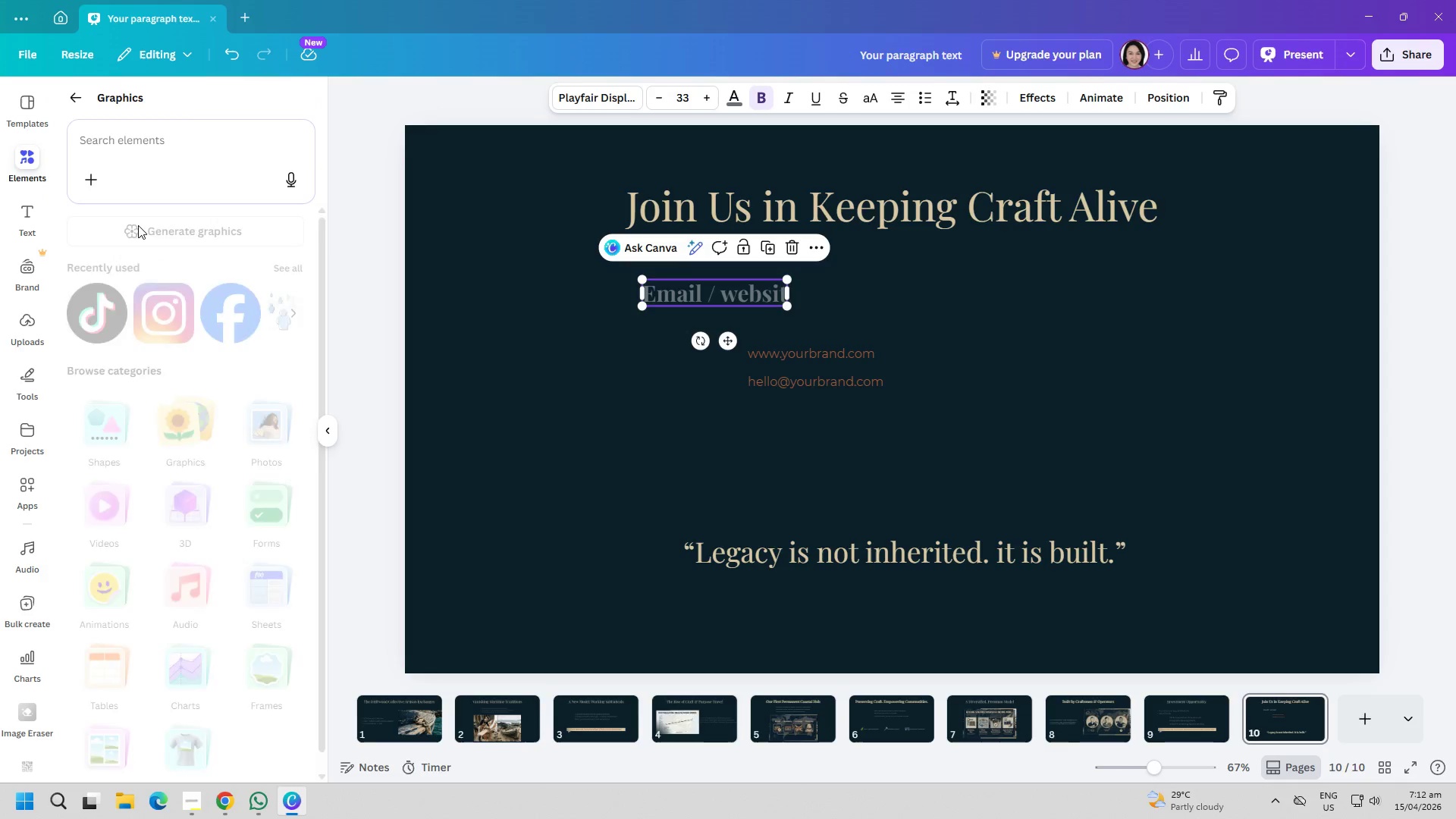 
double_click([144, 153])
 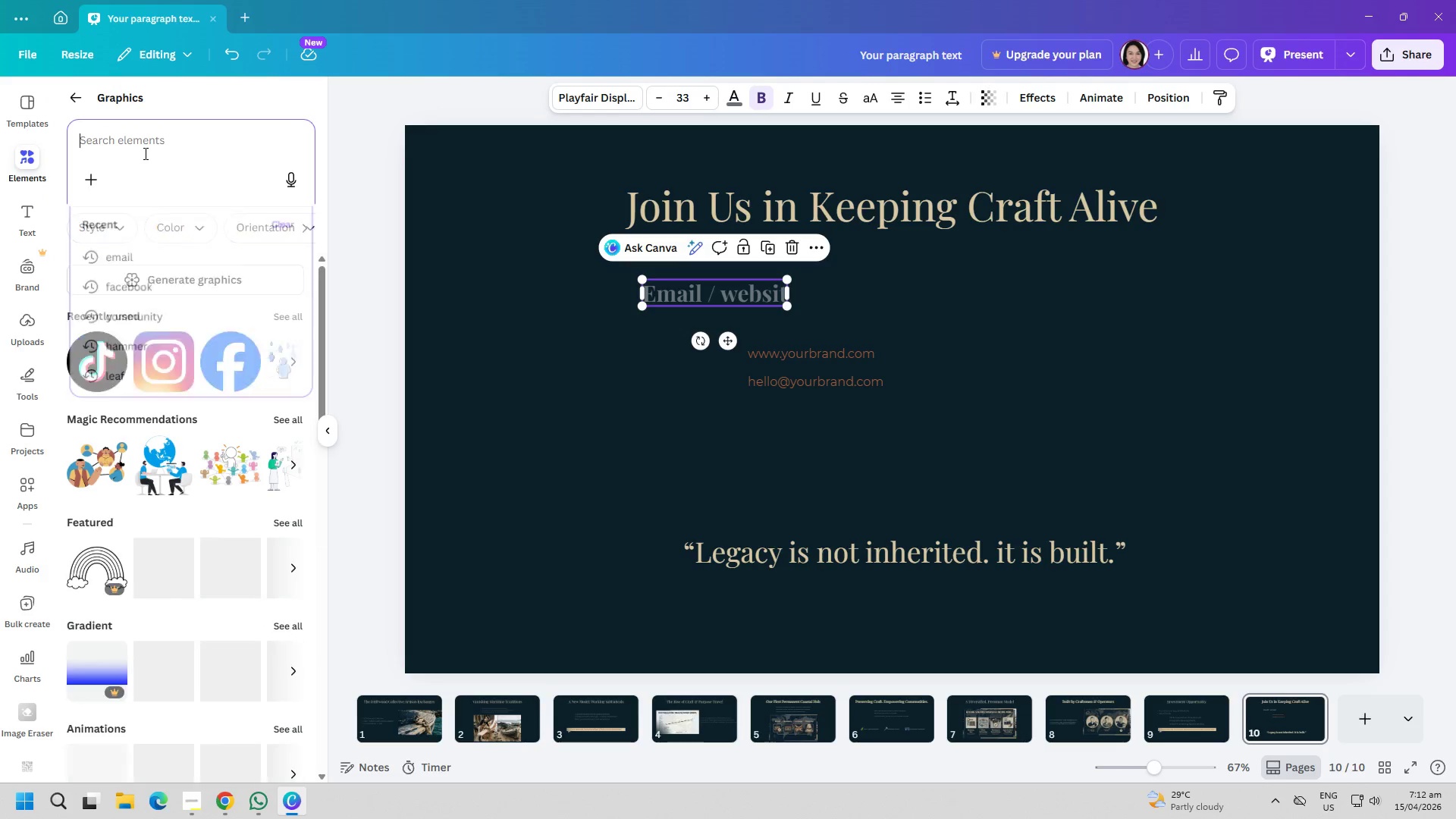 
type(email)
 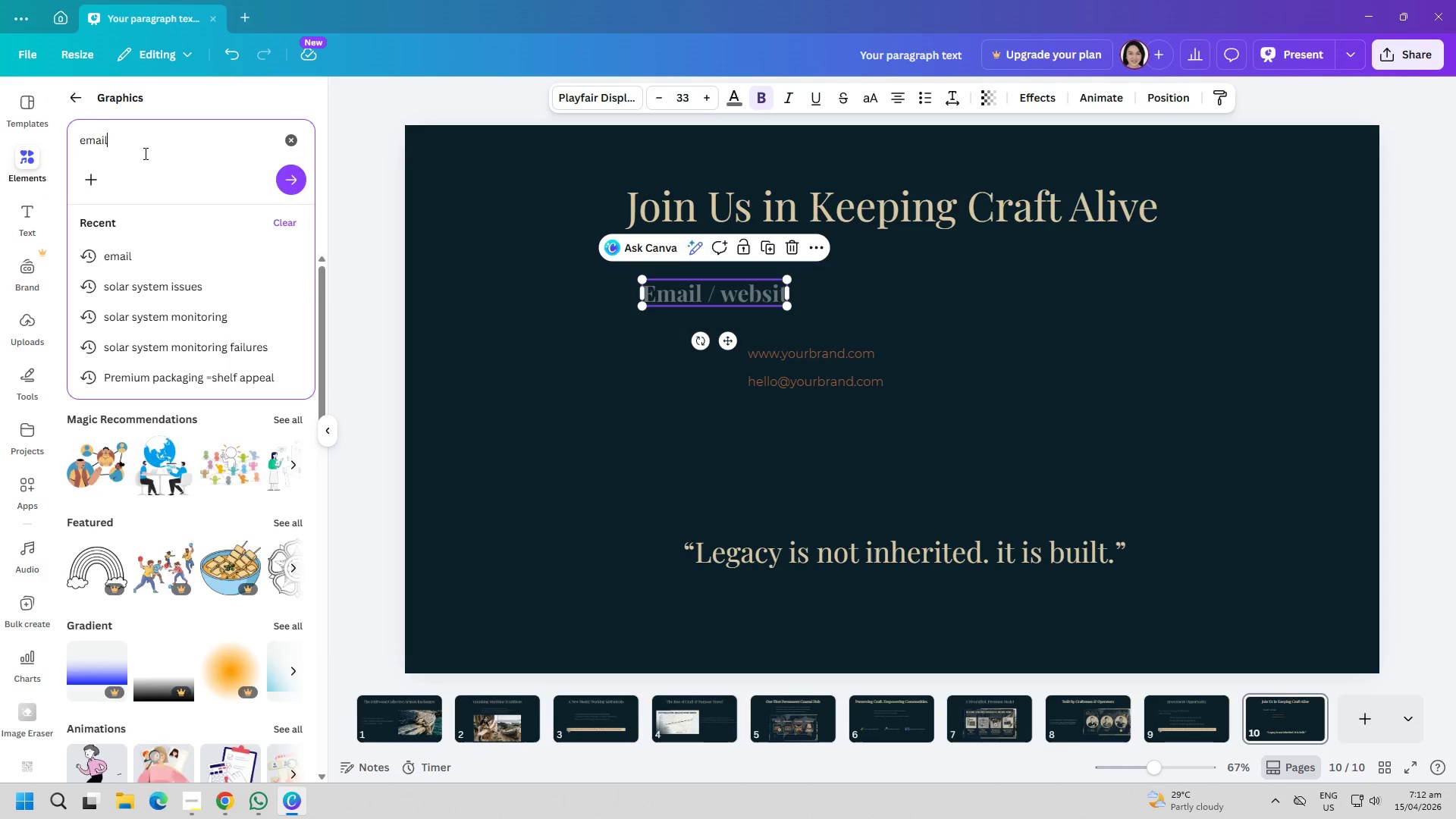 
key(Enter)
 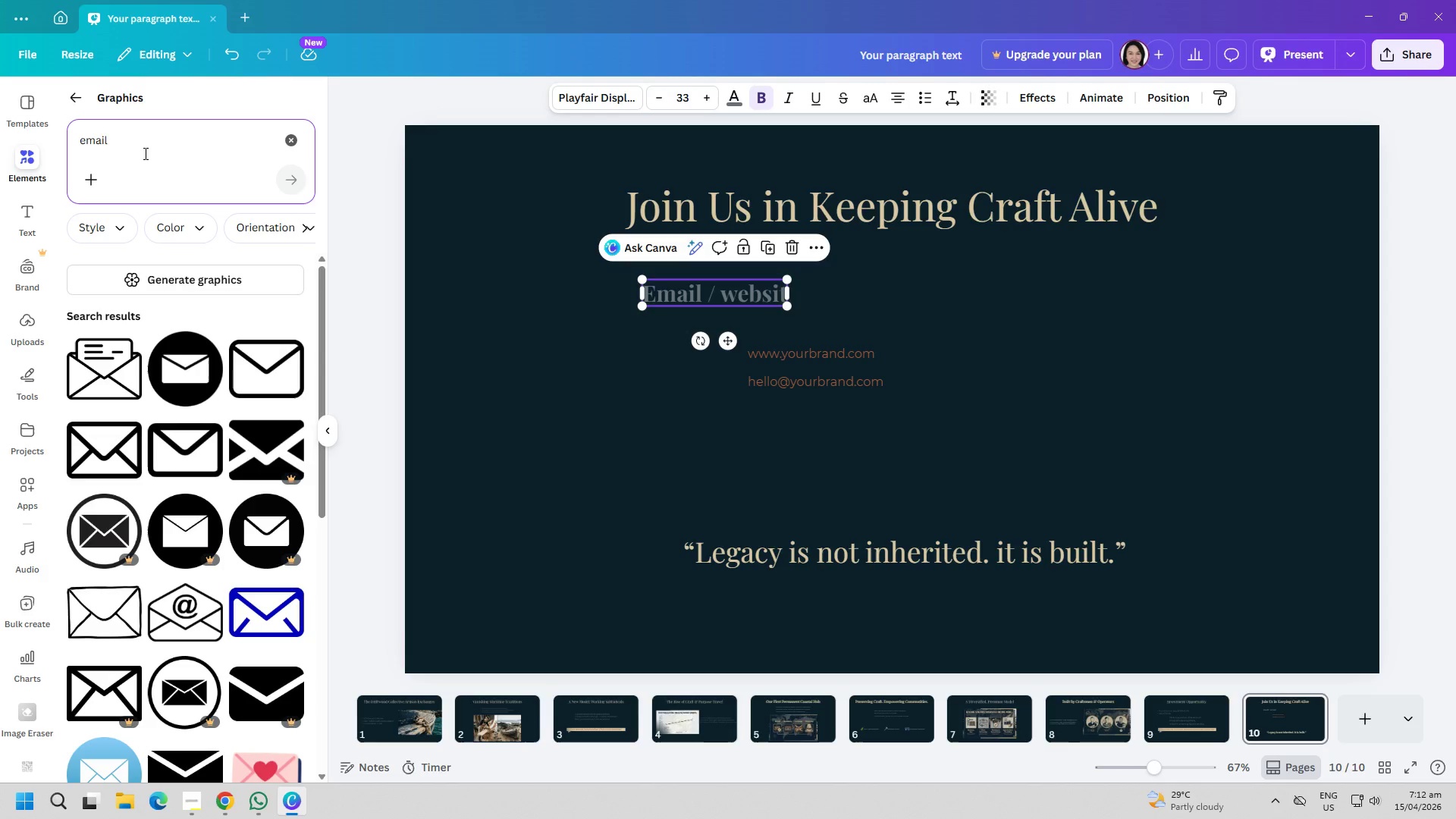 
wait(5.35)
 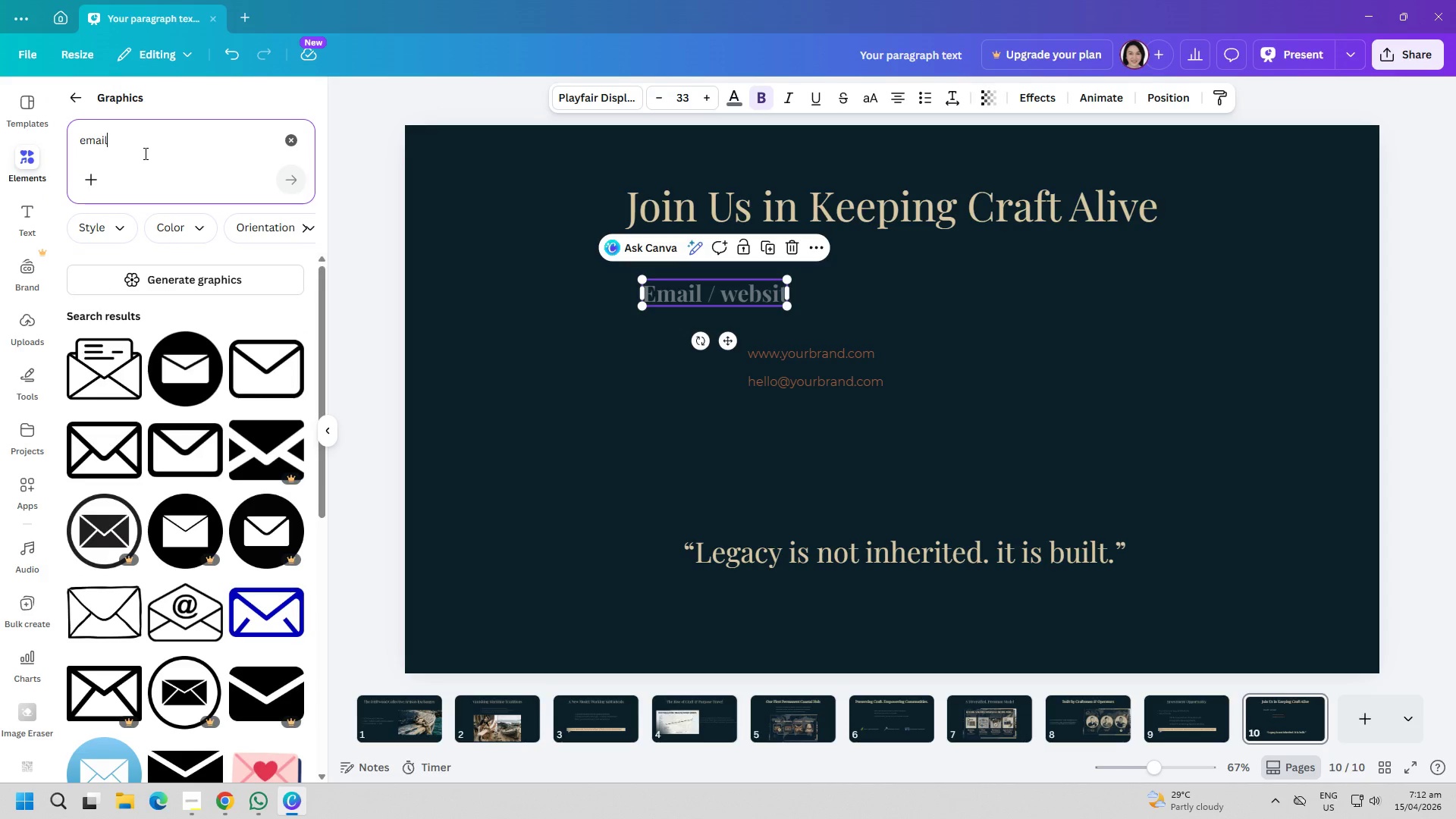 
mouse_move([293, 426])
 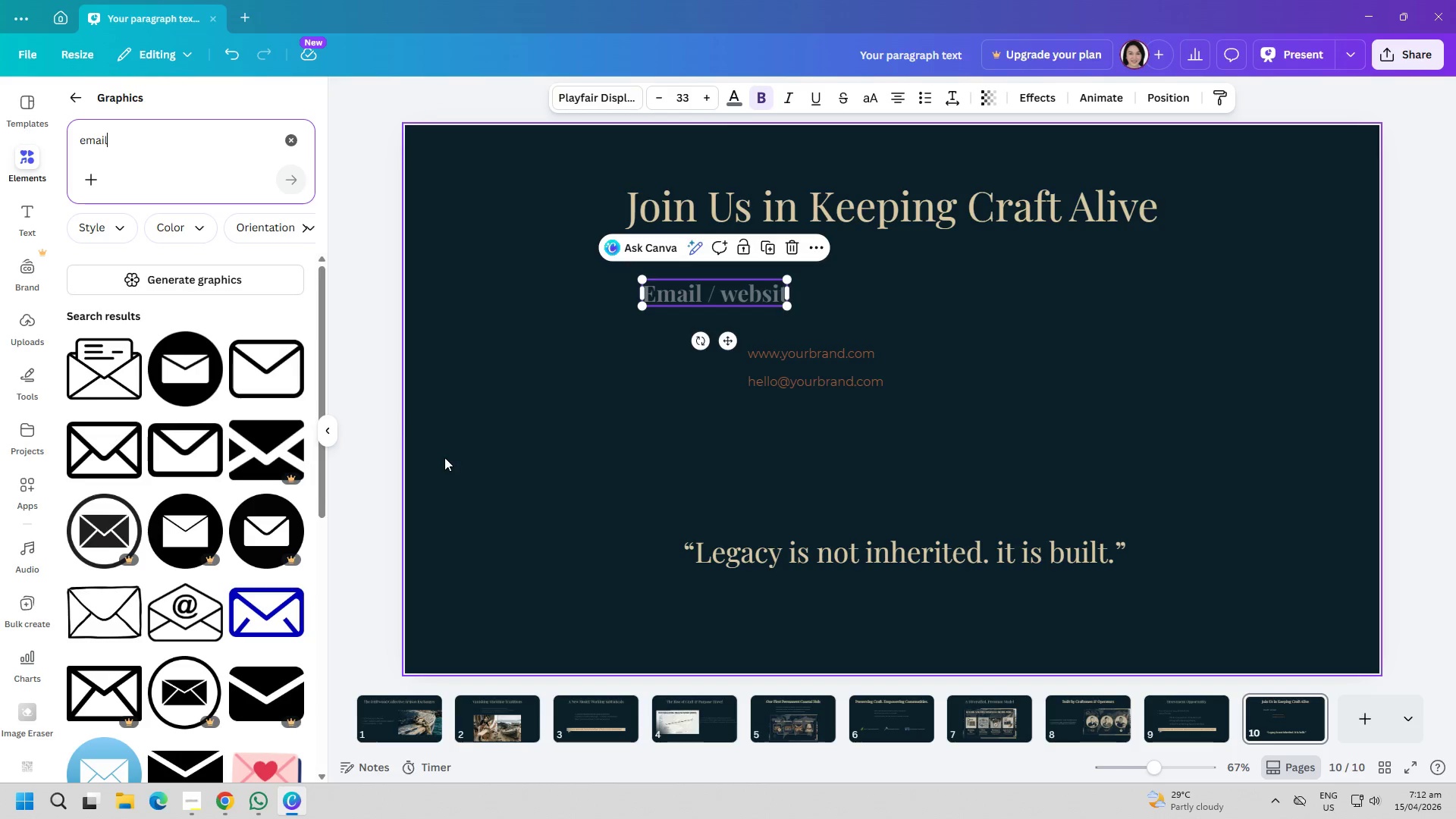 
wait(5.49)
 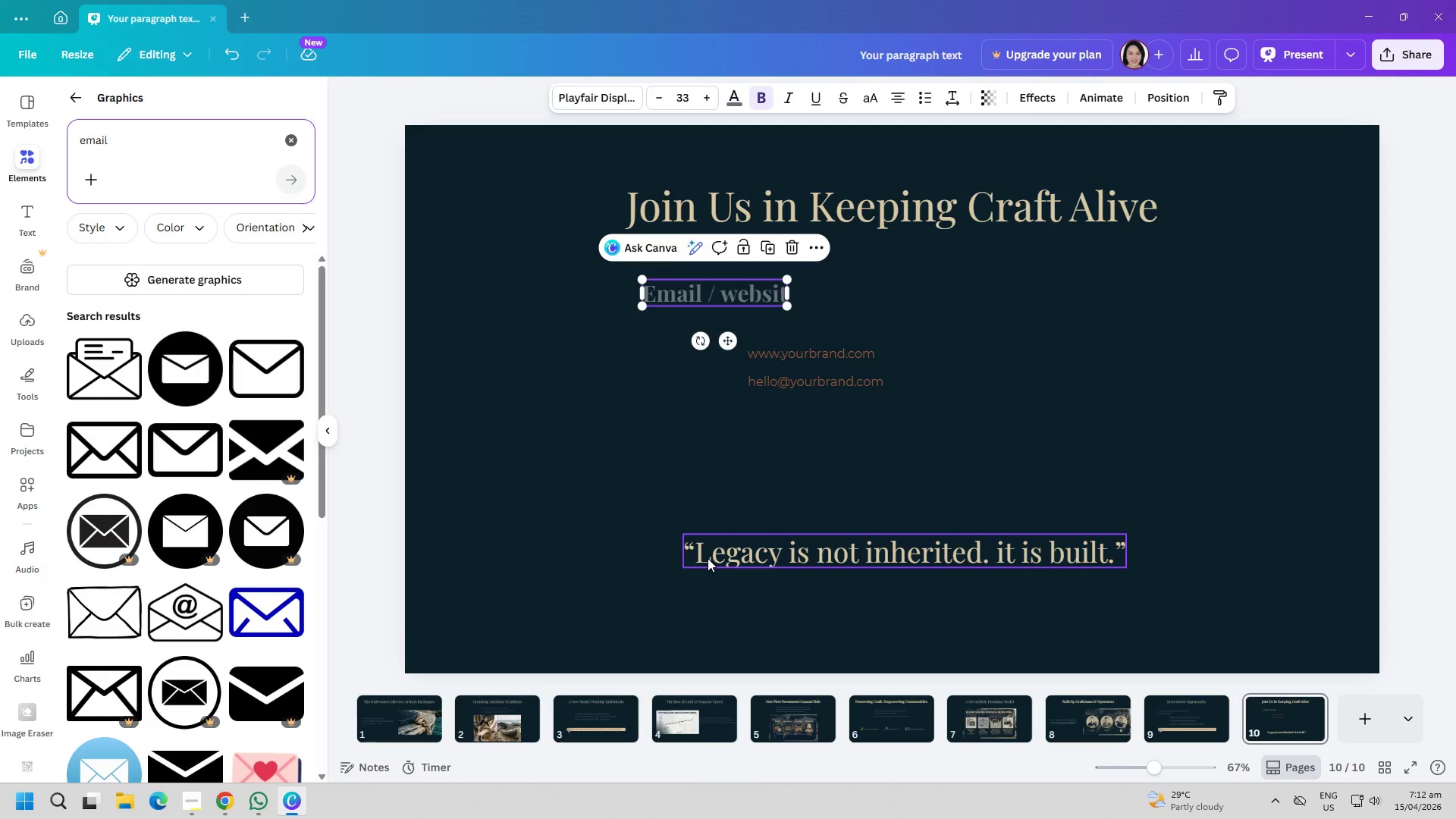 
mouse_move([256, 375])
 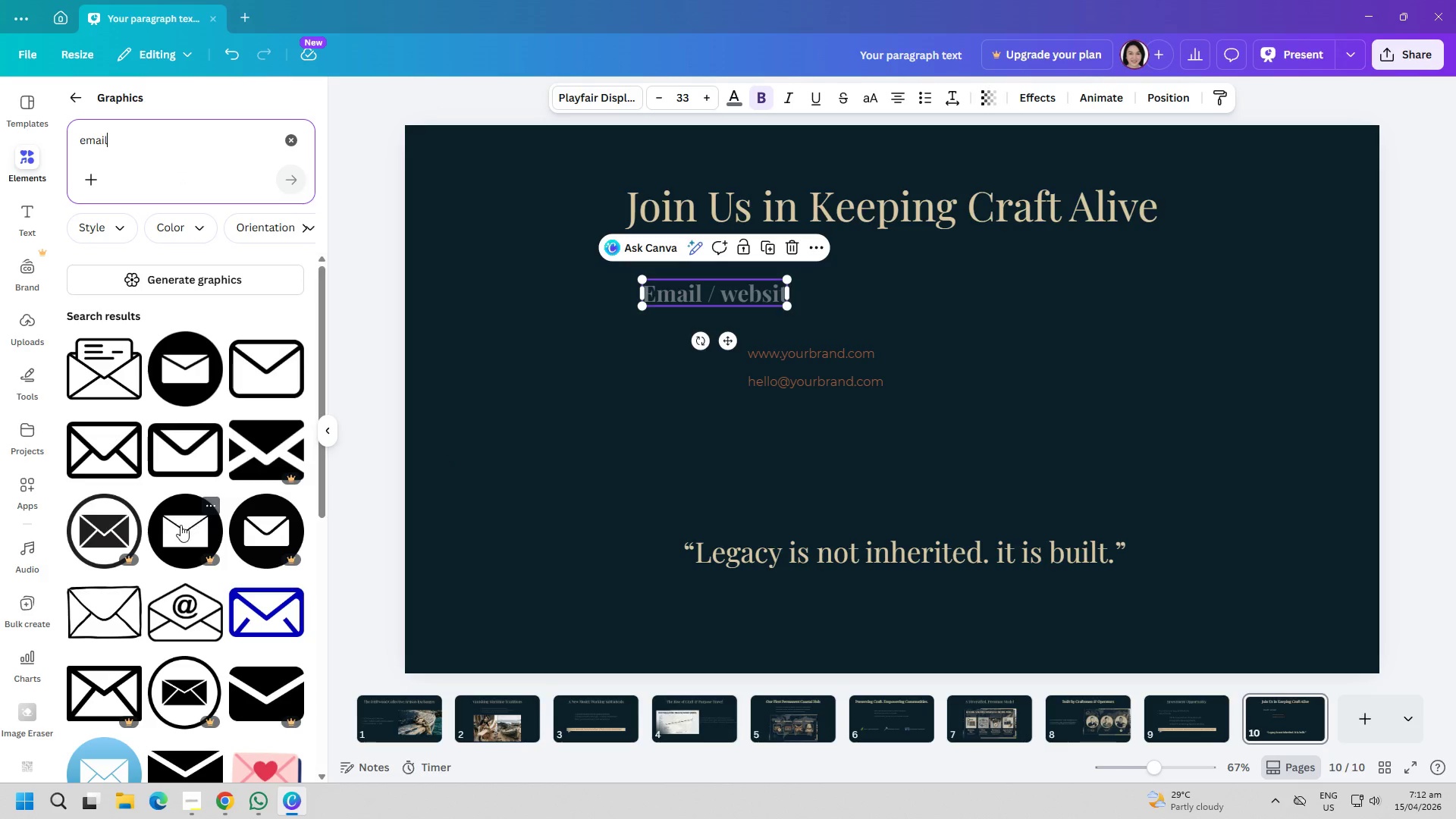 
scroll: coordinate [158, 559], scroll_direction: down, amount: 4.0
 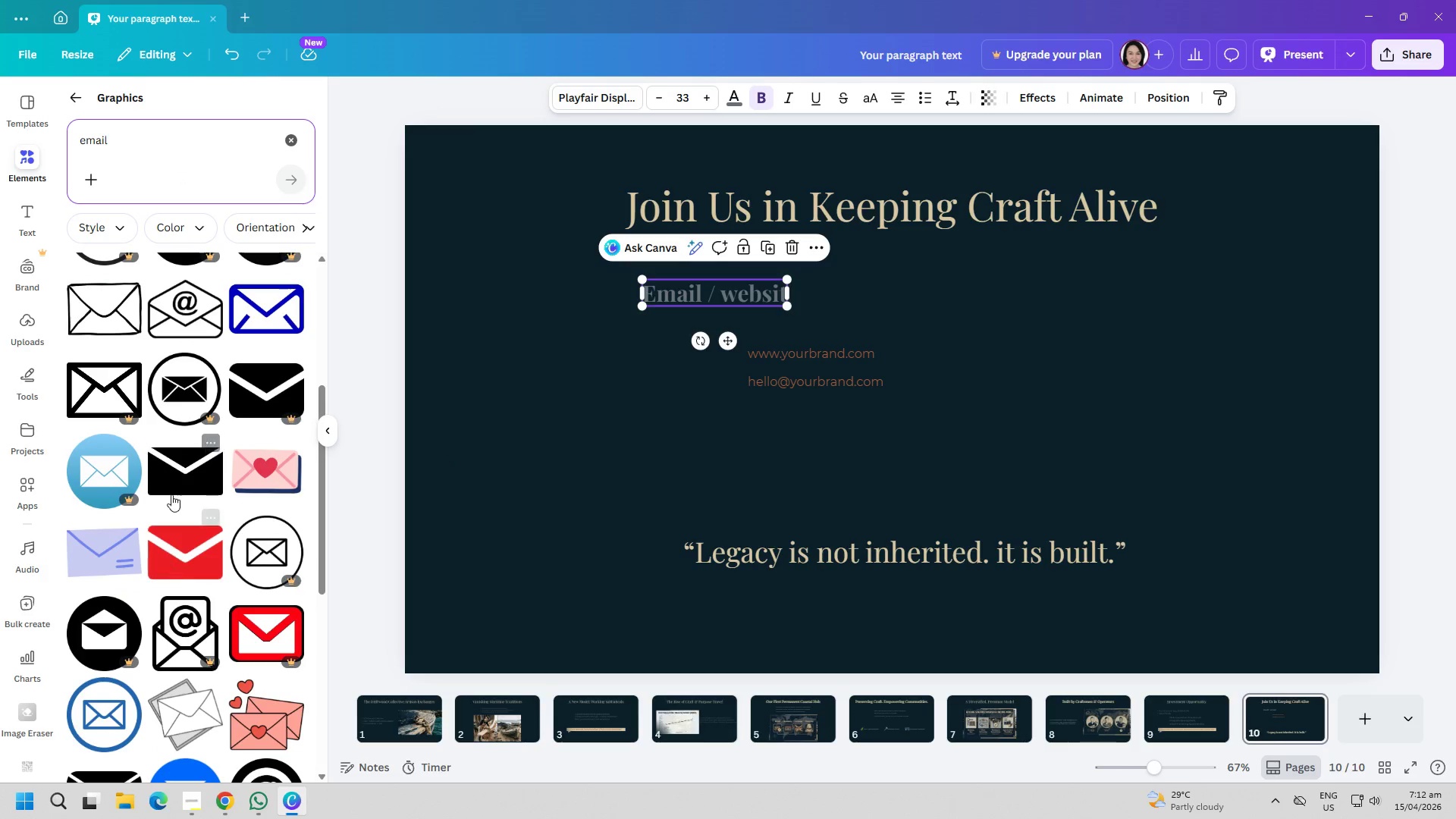 
left_click([182, 472])
 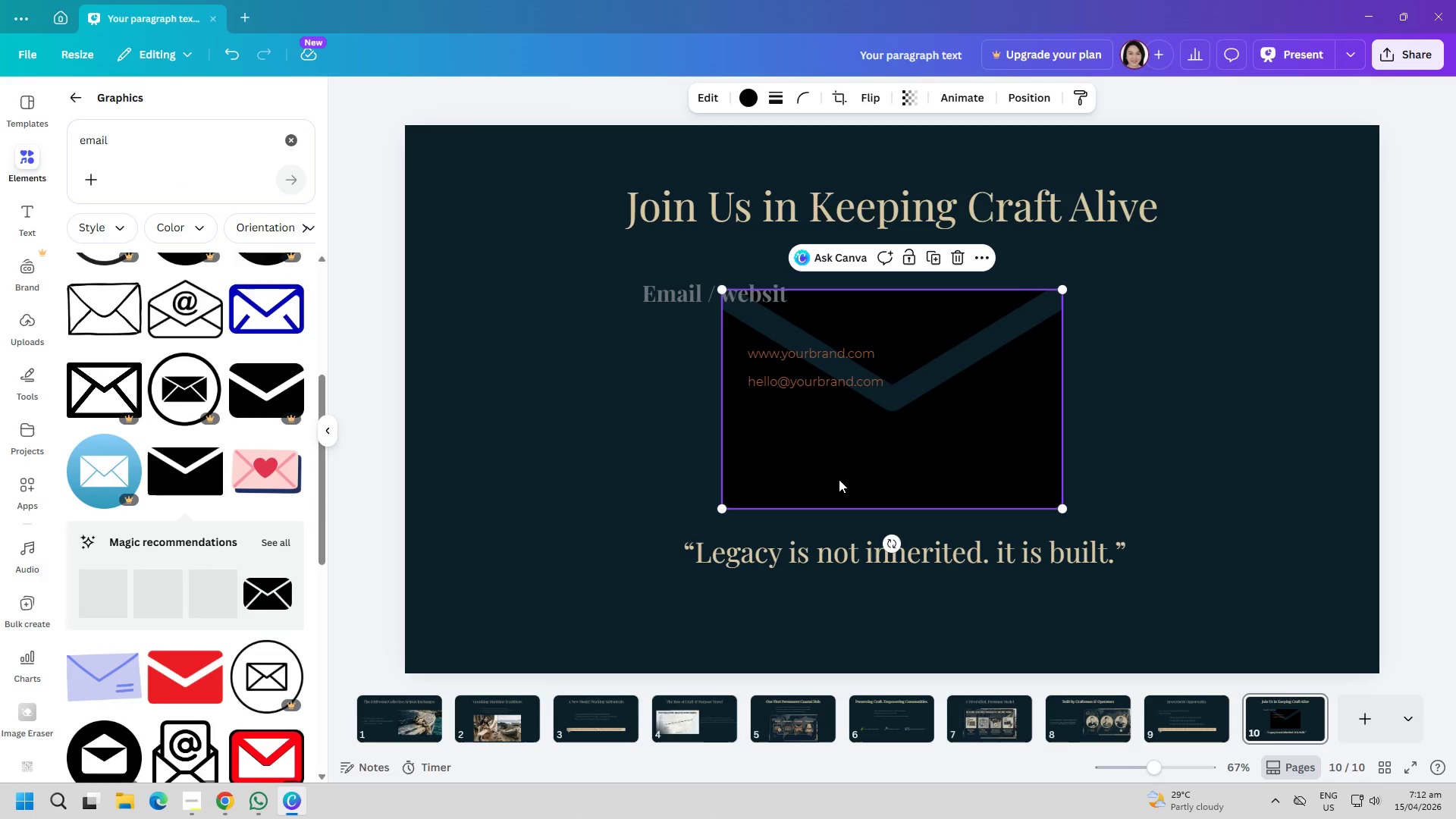 
left_click_drag(start_coordinate=[843, 479], to_coordinate=[526, 501])
 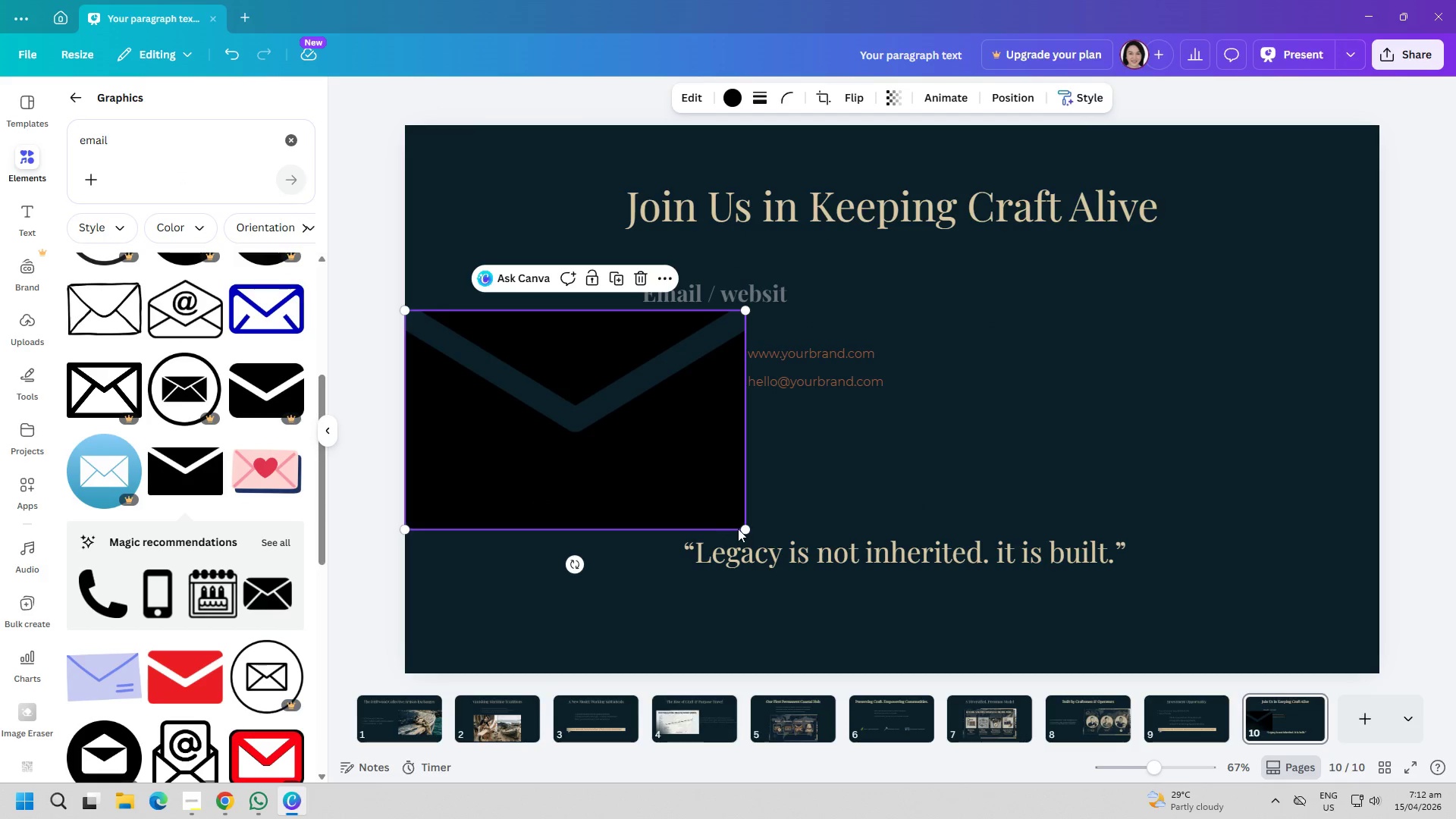 
left_click_drag(start_coordinate=[742, 529], to_coordinate=[467, 350])
 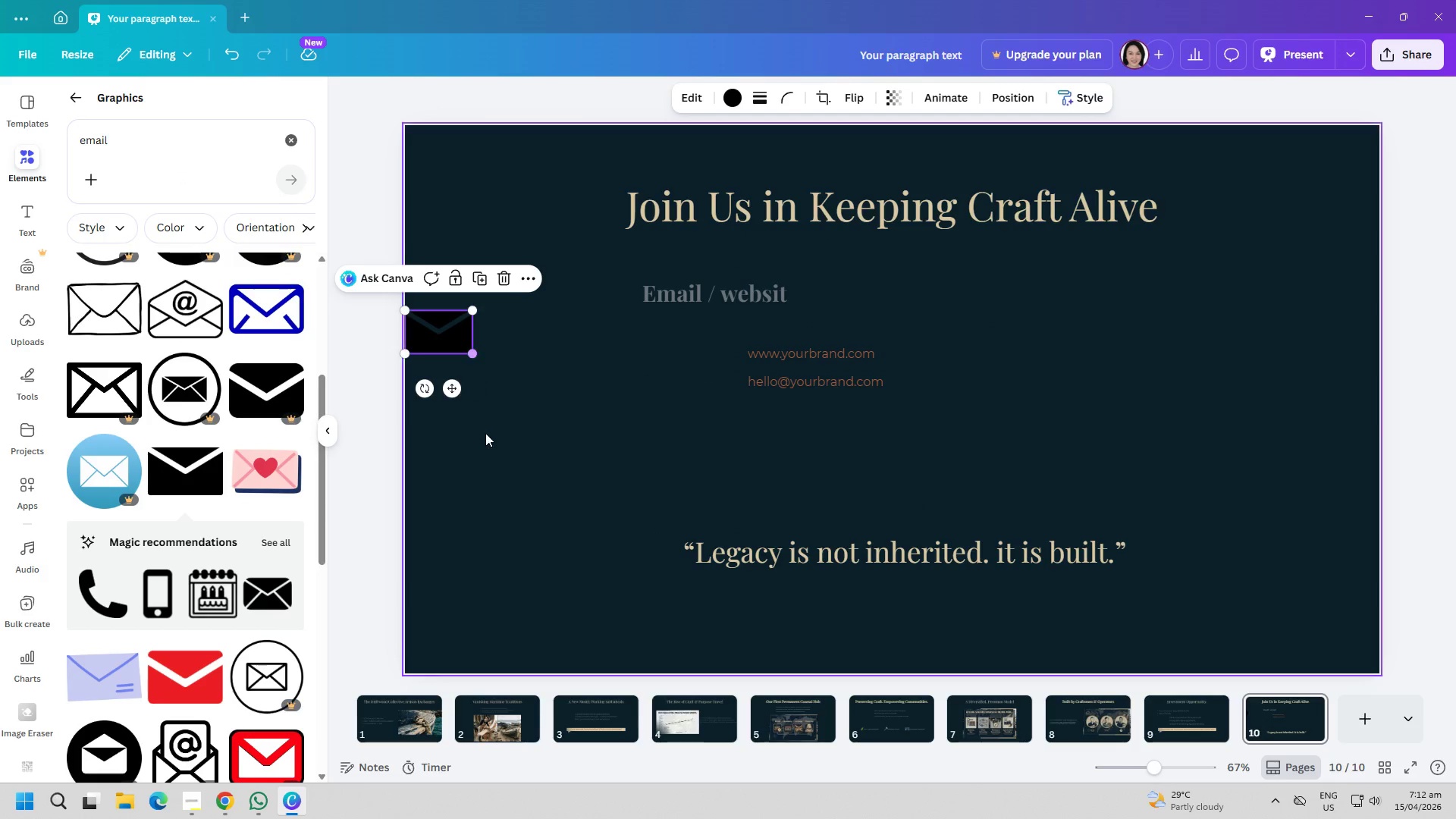 
left_click([488, 438])
 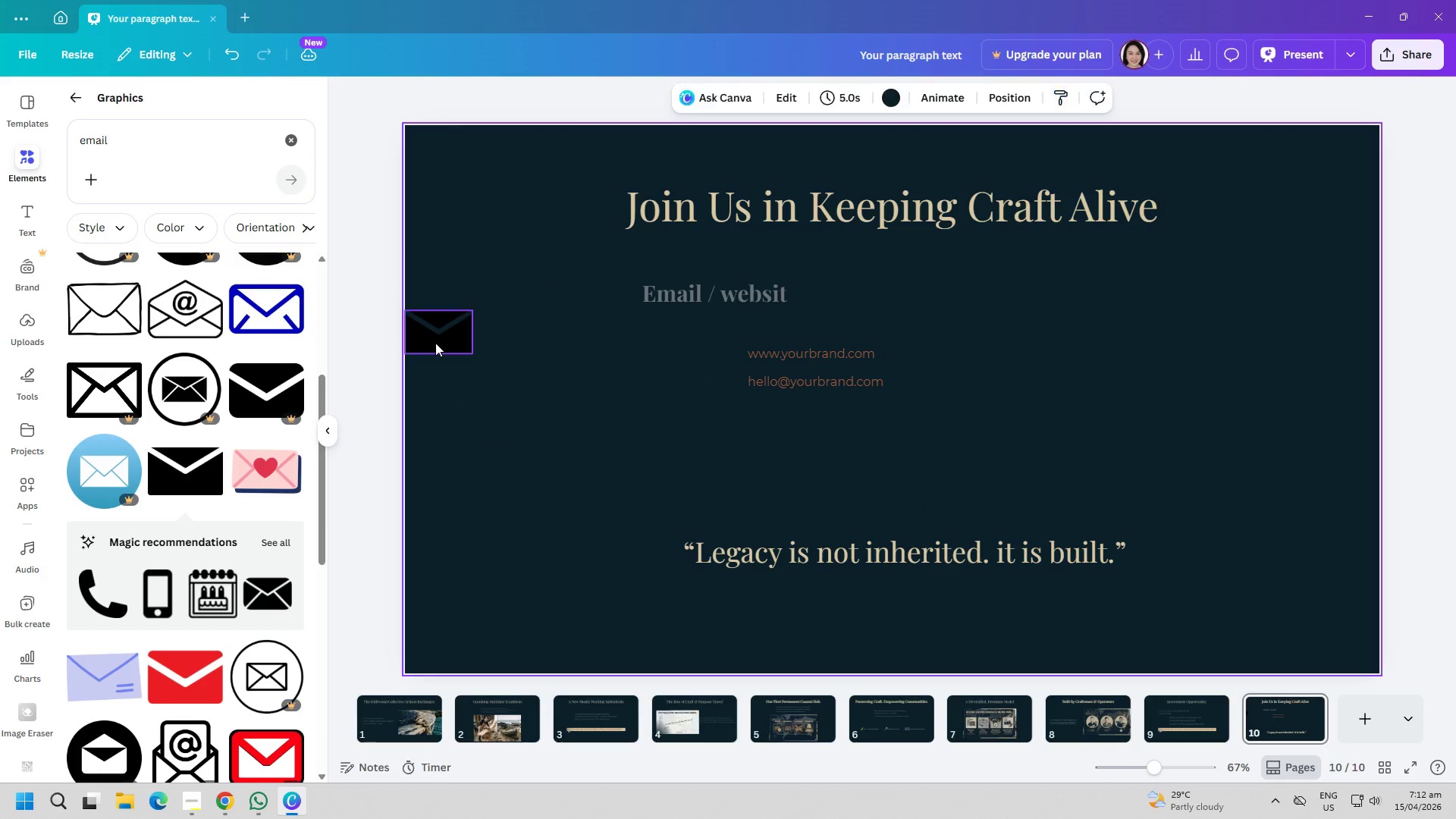 
left_click_drag(start_coordinate=[440, 343], to_coordinate=[595, 378])
 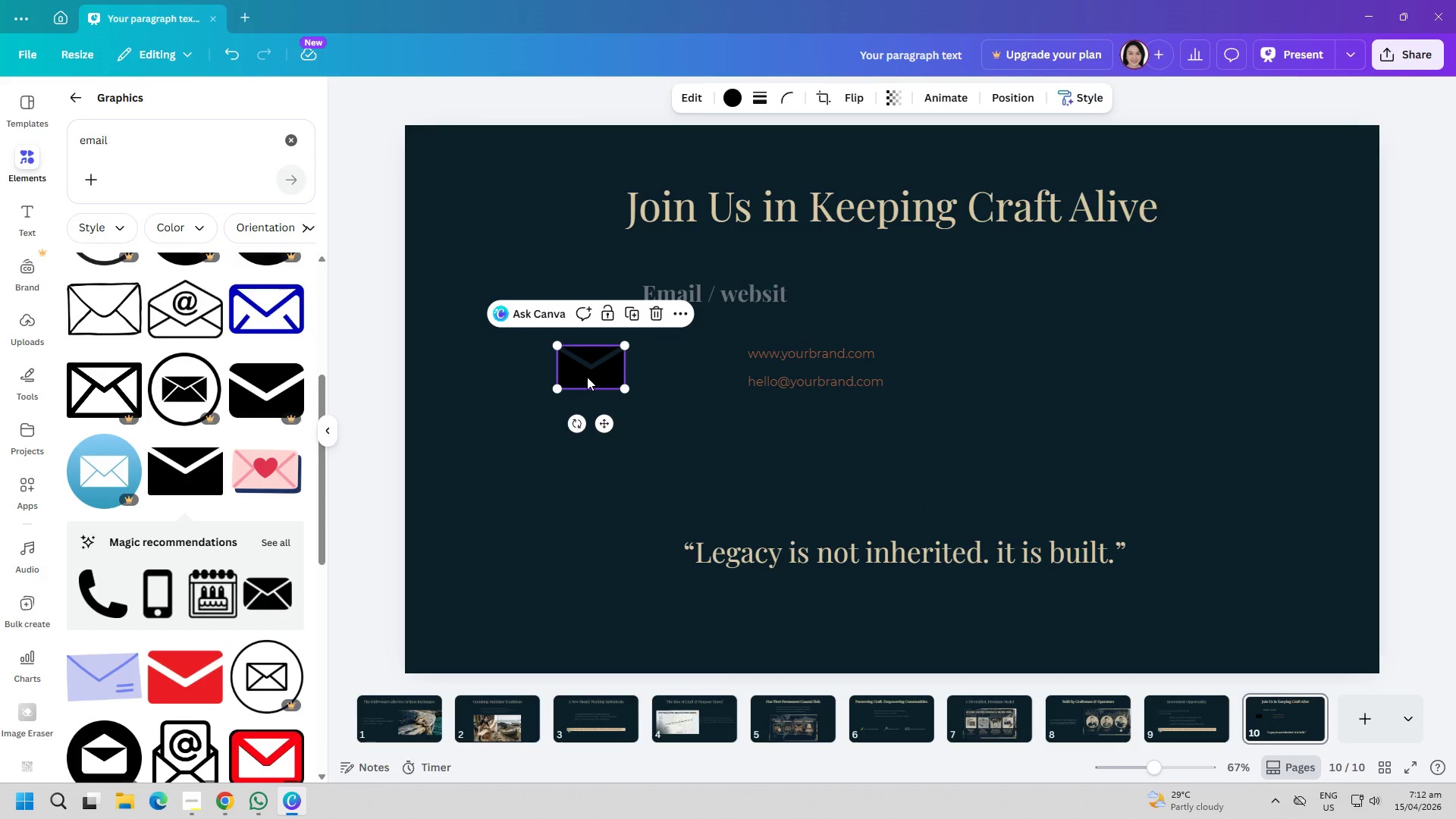 
key(Delete)
 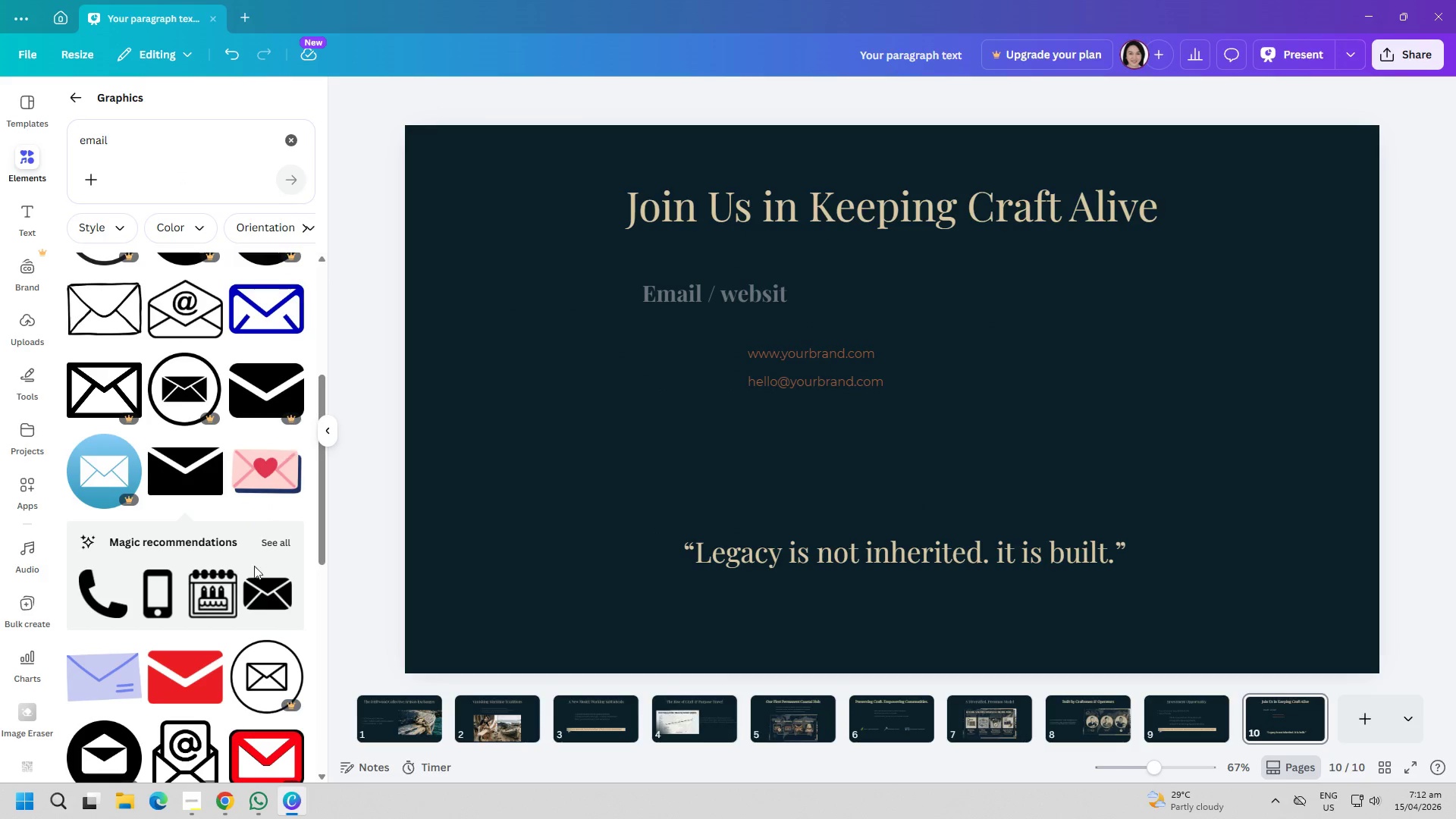 
left_click([267, 595])
 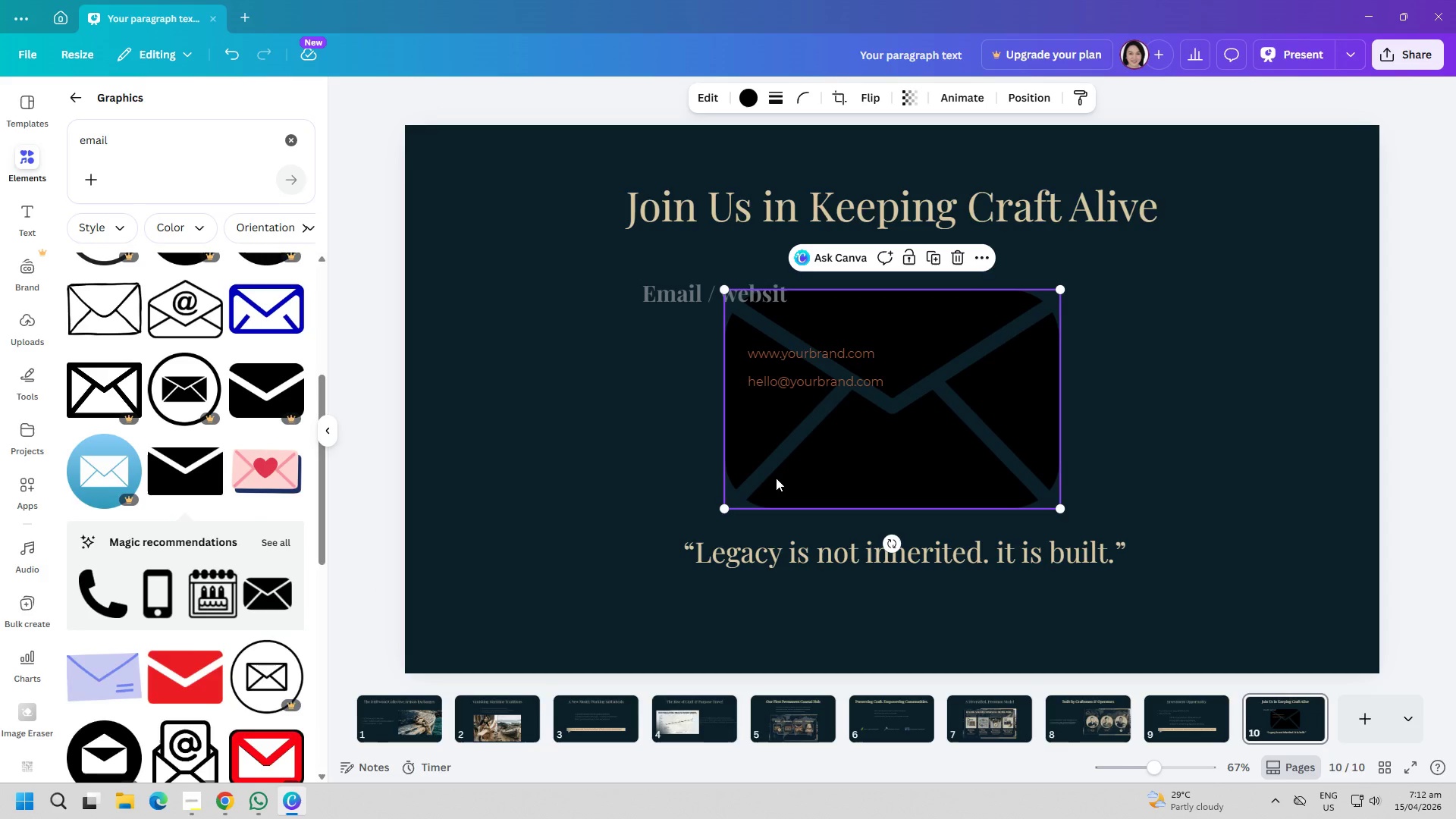 
left_click_drag(start_coordinate=[796, 474], to_coordinate=[541, 499])
 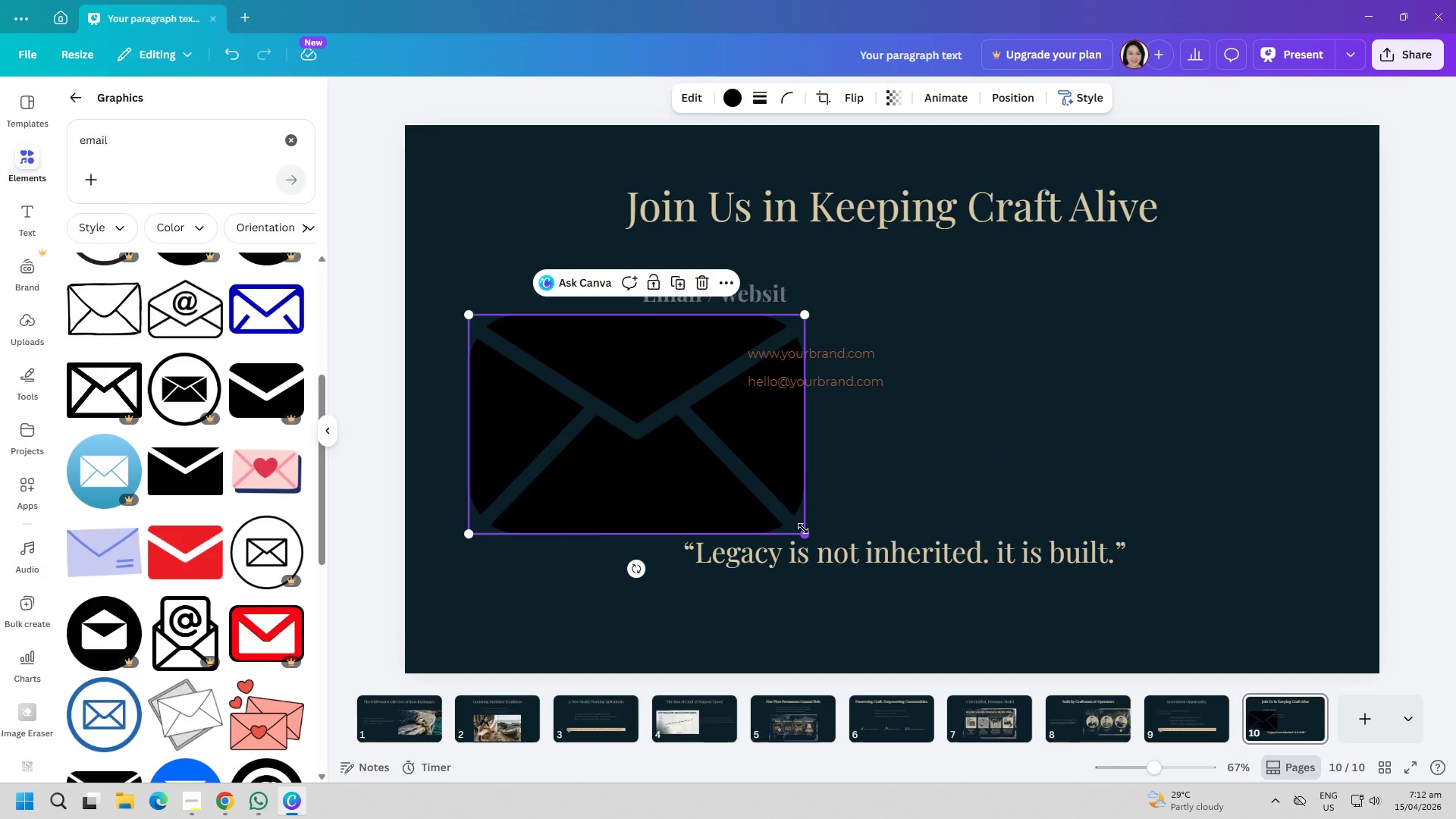 
left_click_drag(start_coordinate=[803, 529], to_coordinate=[507, 341])
 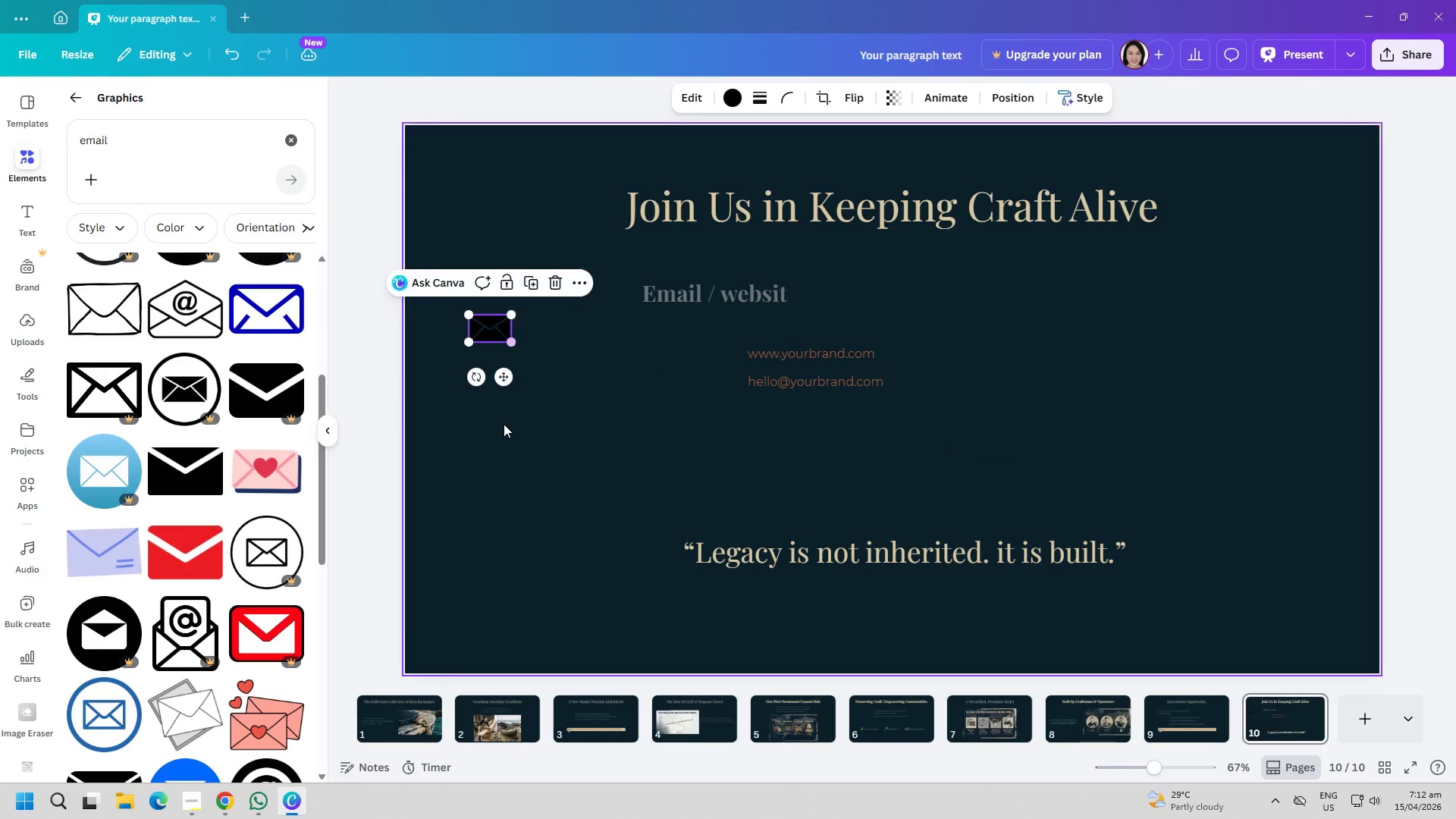 
left_click([504, 431])
 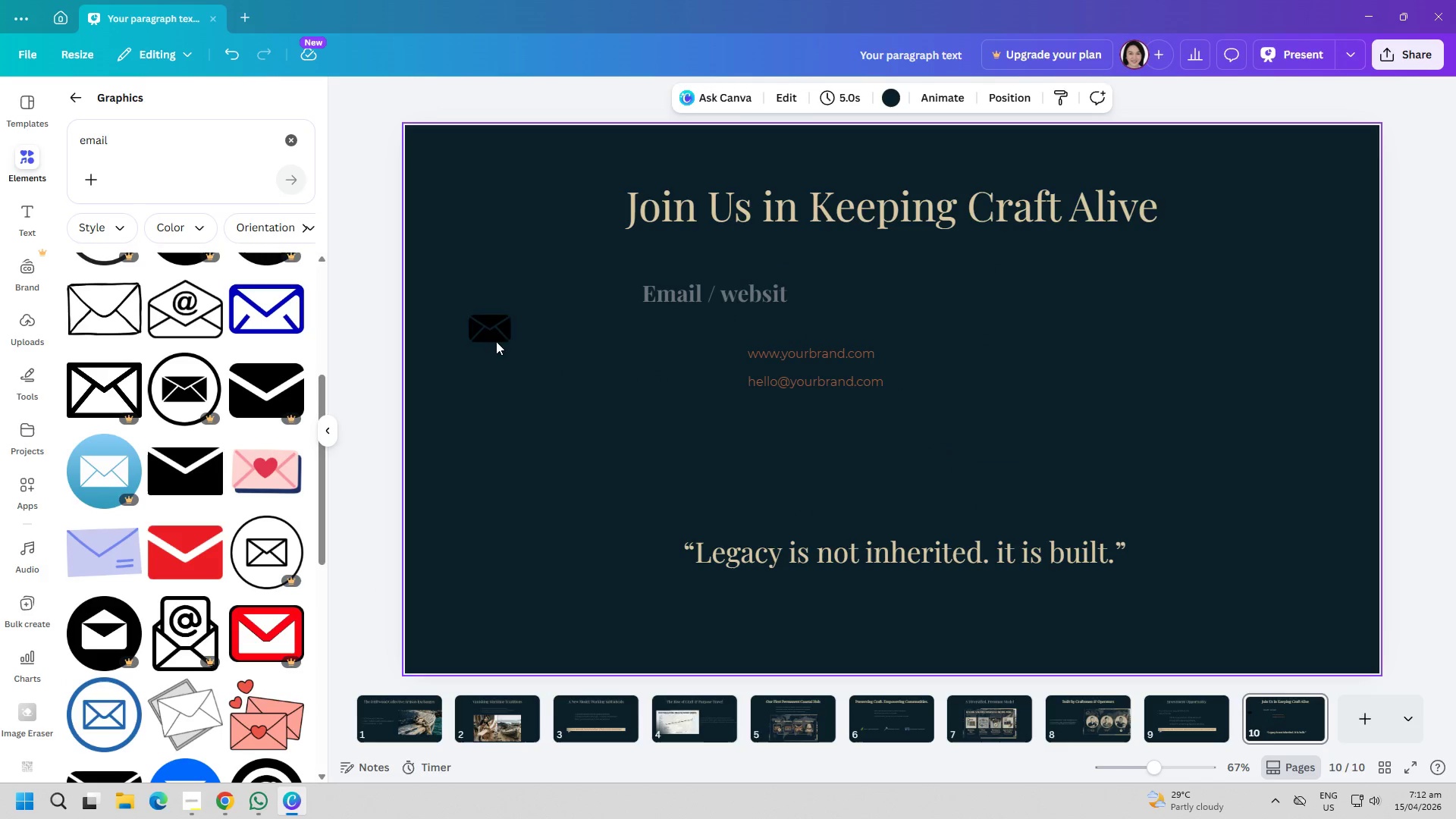 
left_click_drag(start_coordinate=[496, 331], to_coordinate=[691, 372])
 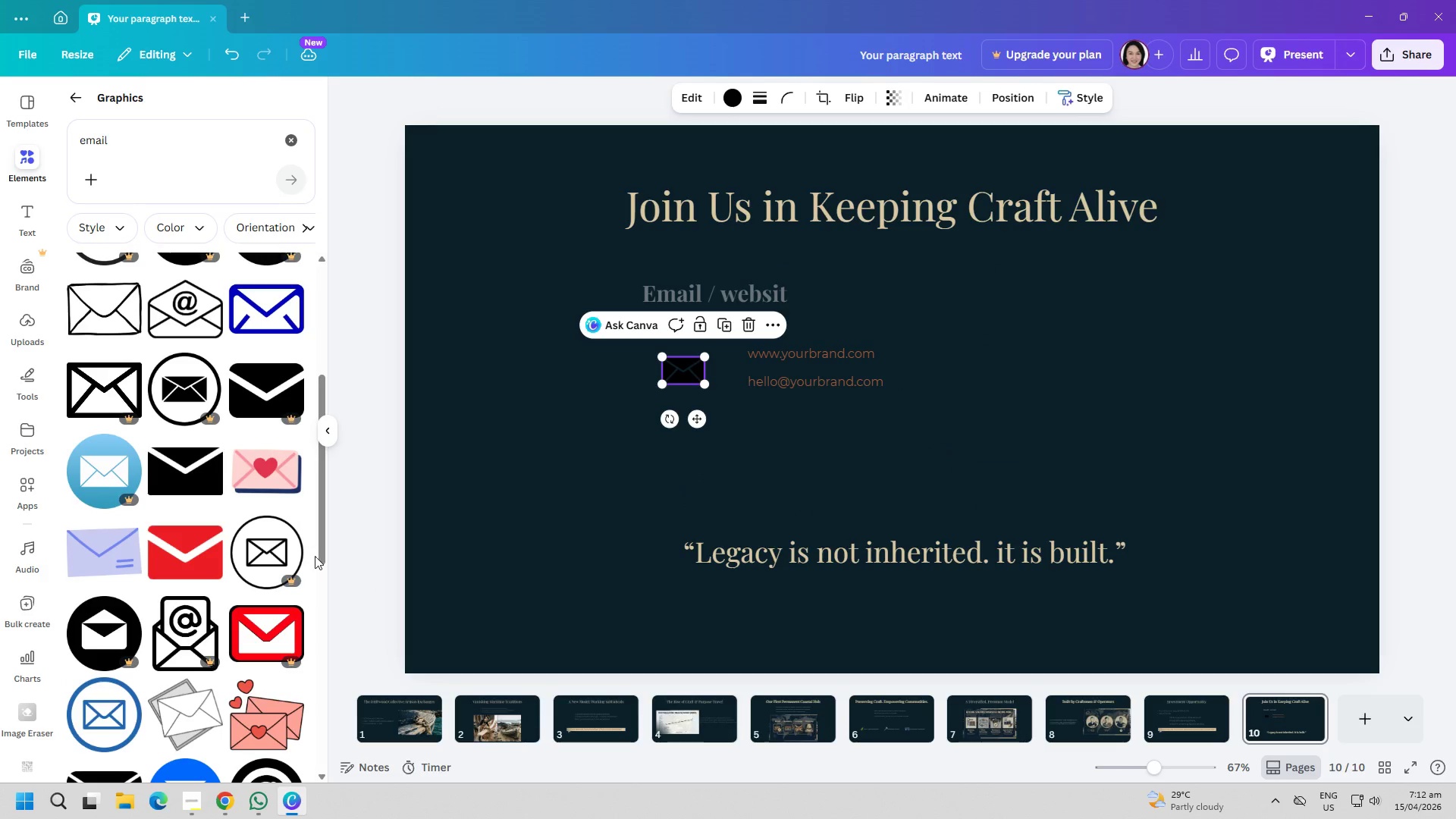 
scroll: coordinate [273, 574], scroll_direction: down, amount: 3.0
 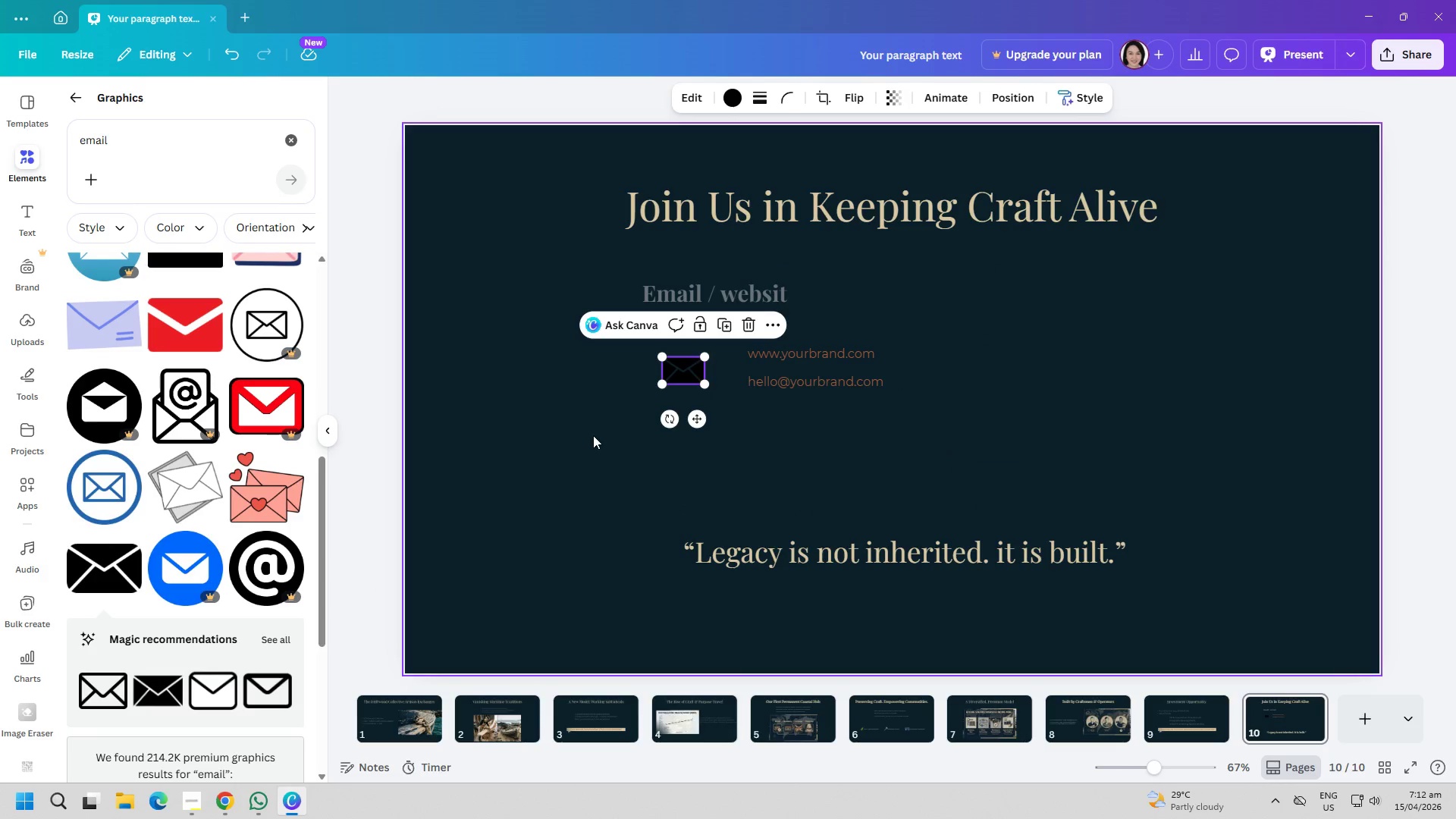 
key(Delete)
 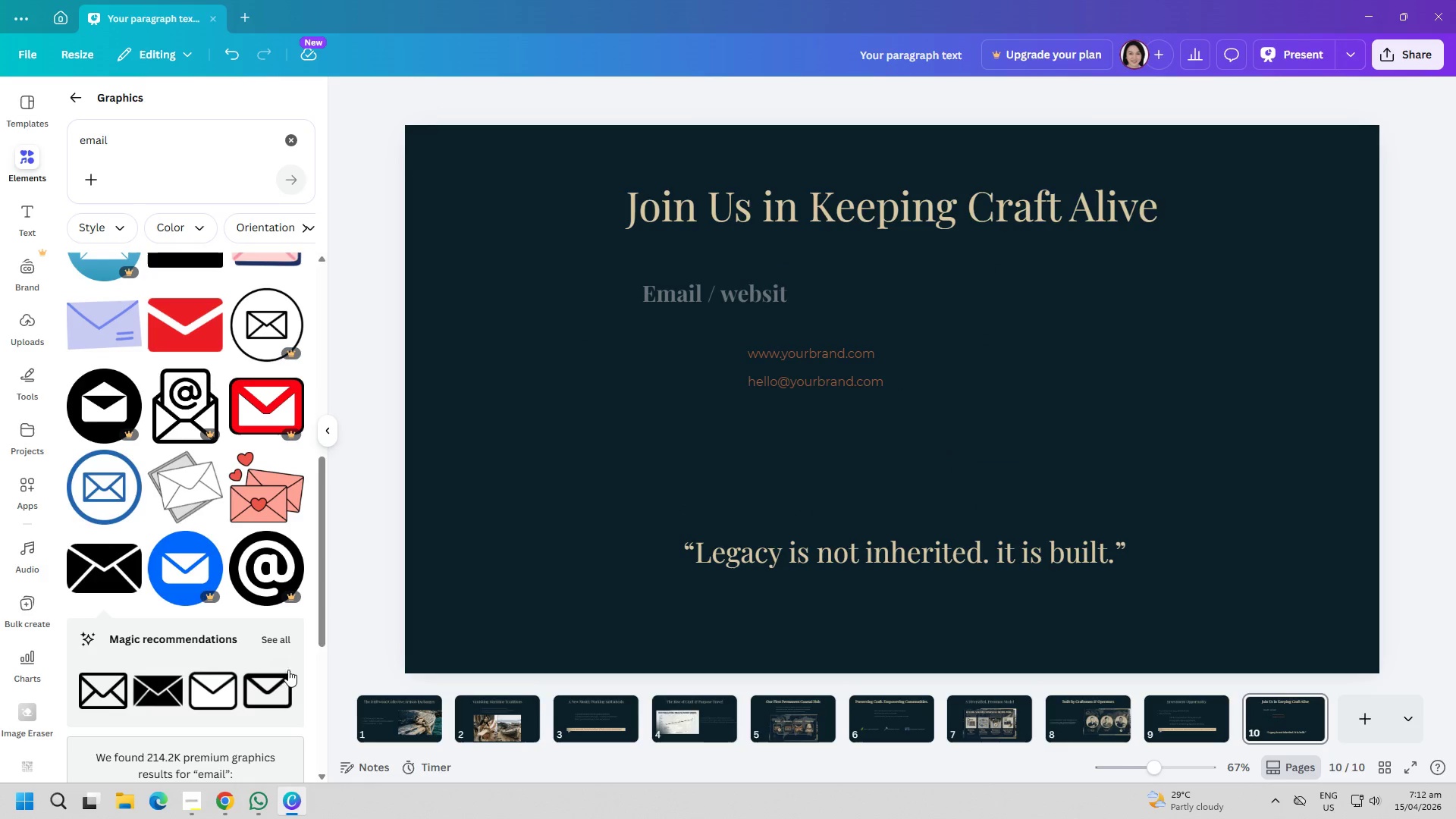 
left_click([278, 687])
 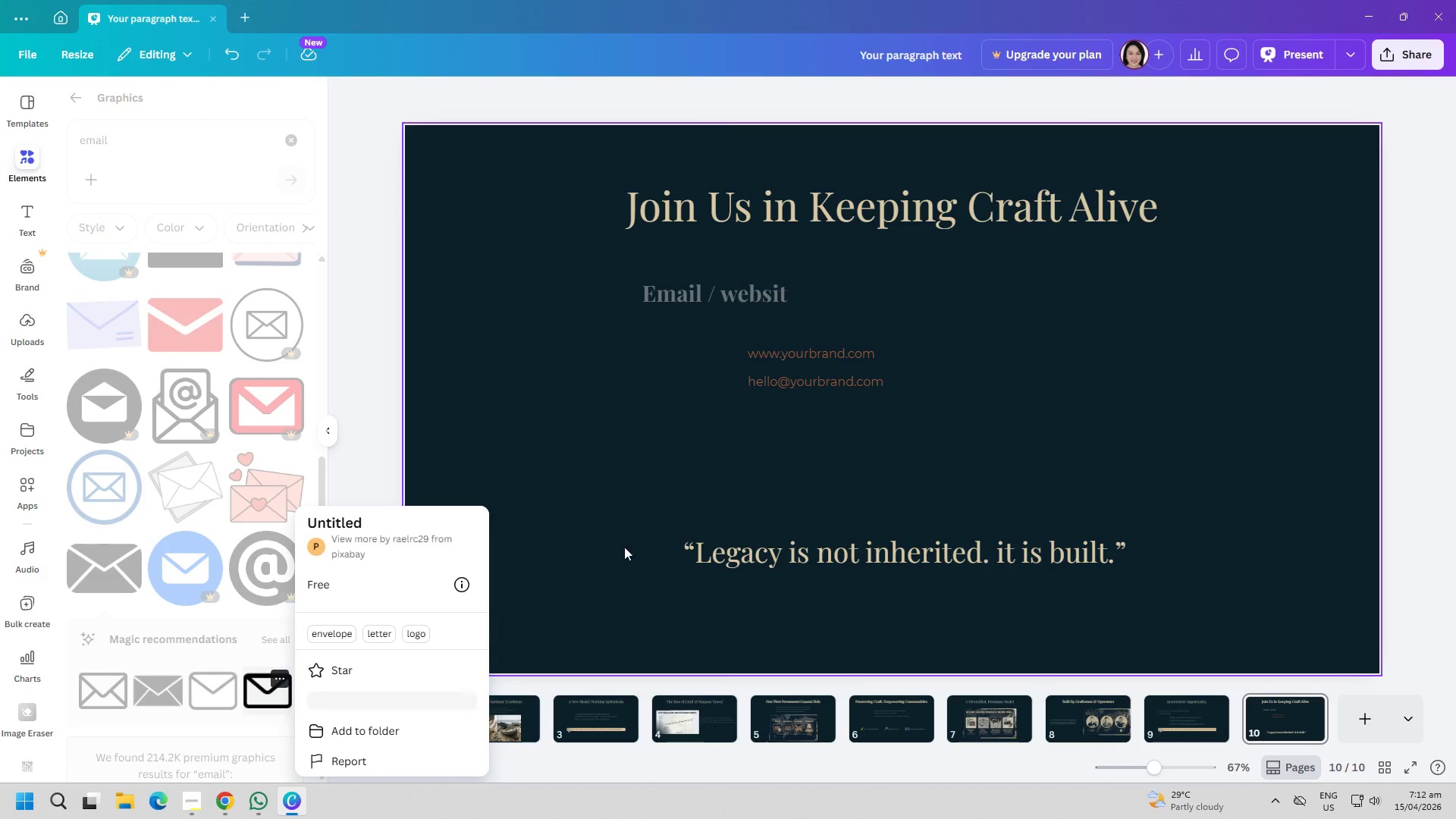 
left_click([597, 463])
 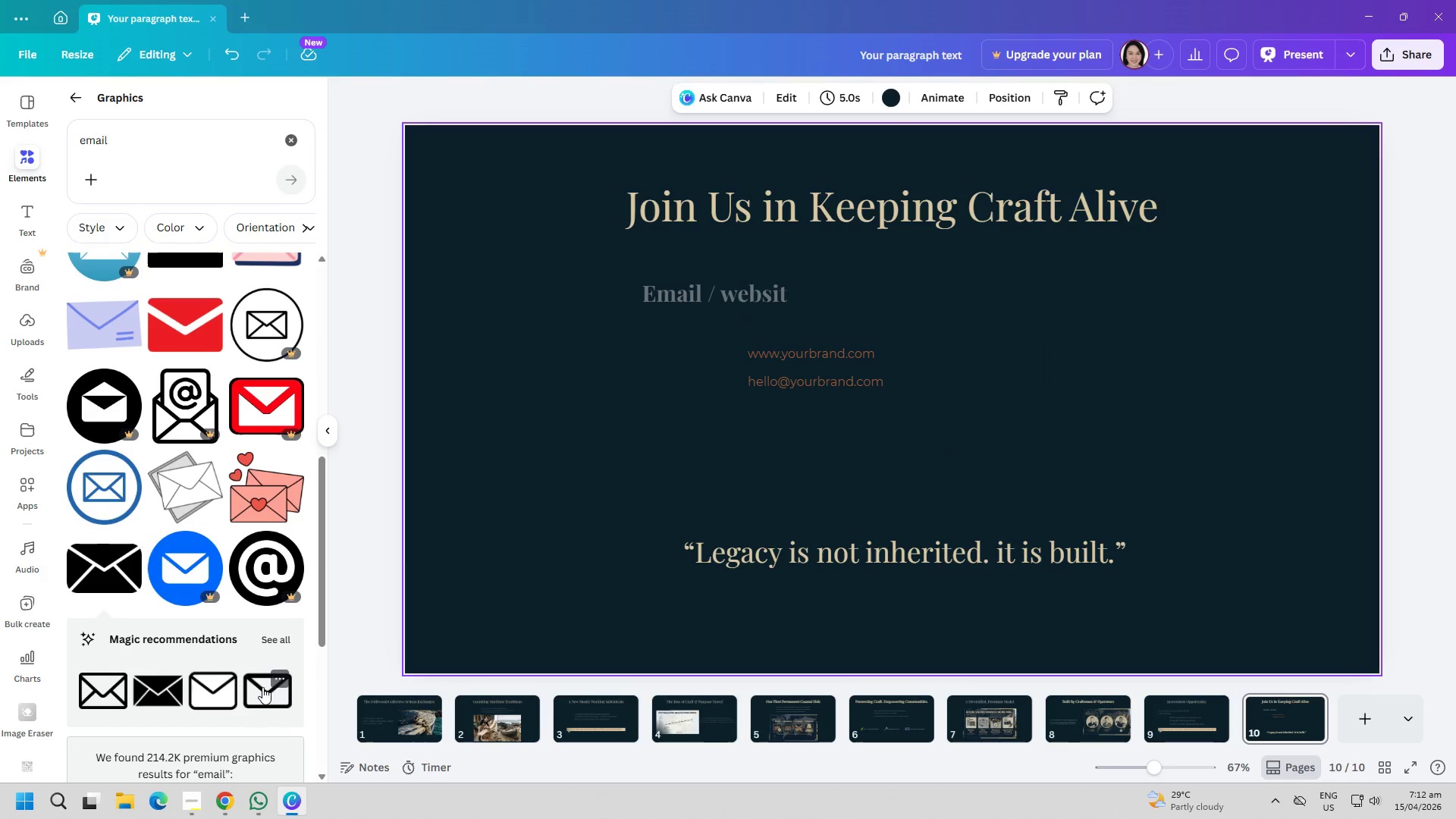 
left_click([262, 687])
 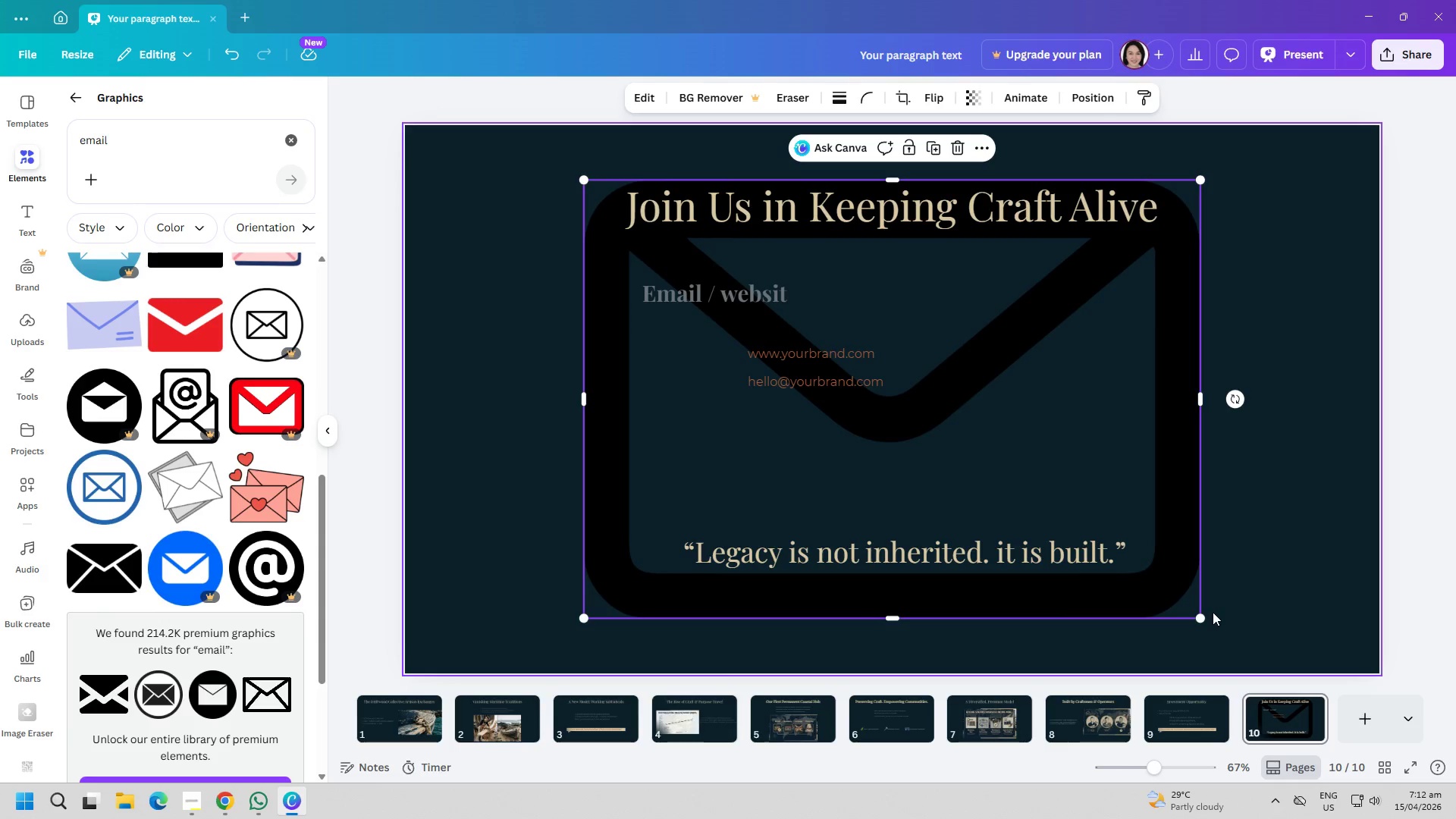 
left_click_drag(start_coordinate=[1203, 620], to_coordinate=[580, 281])
 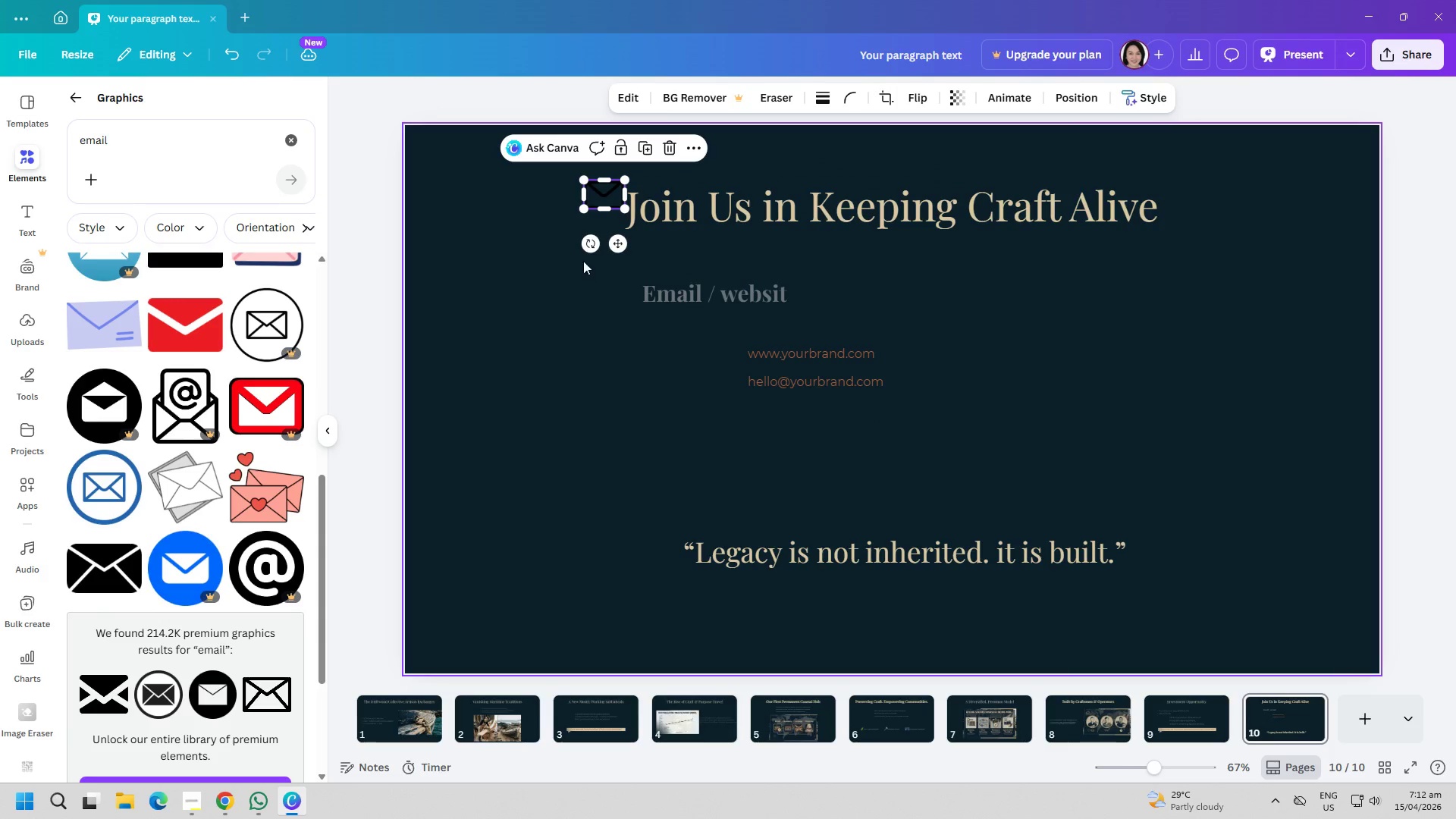 
left_click([522, 269])
 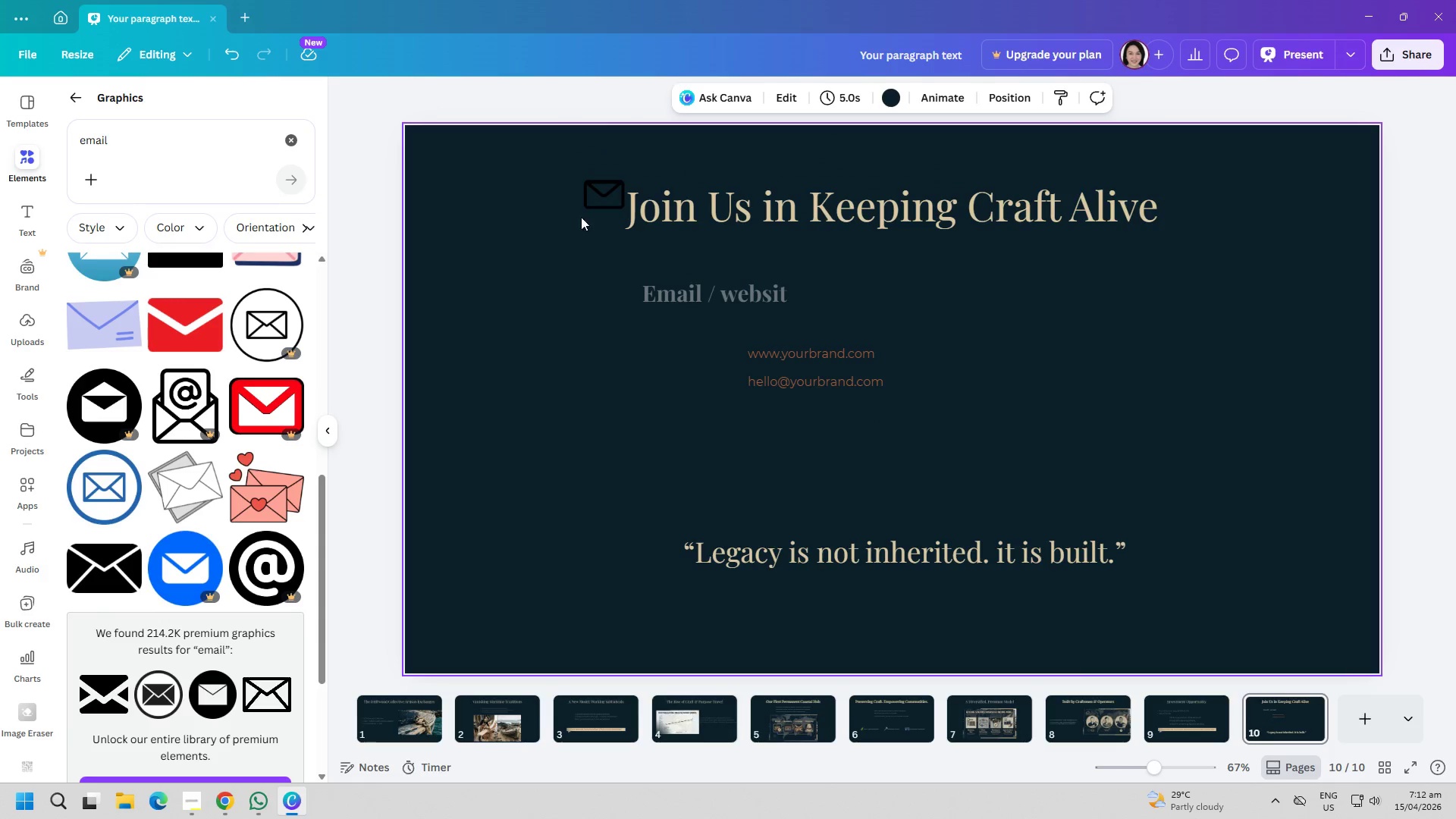 
left_click_drag(start_coordinate=[593, 196], to_coordinate=[667, 355])
 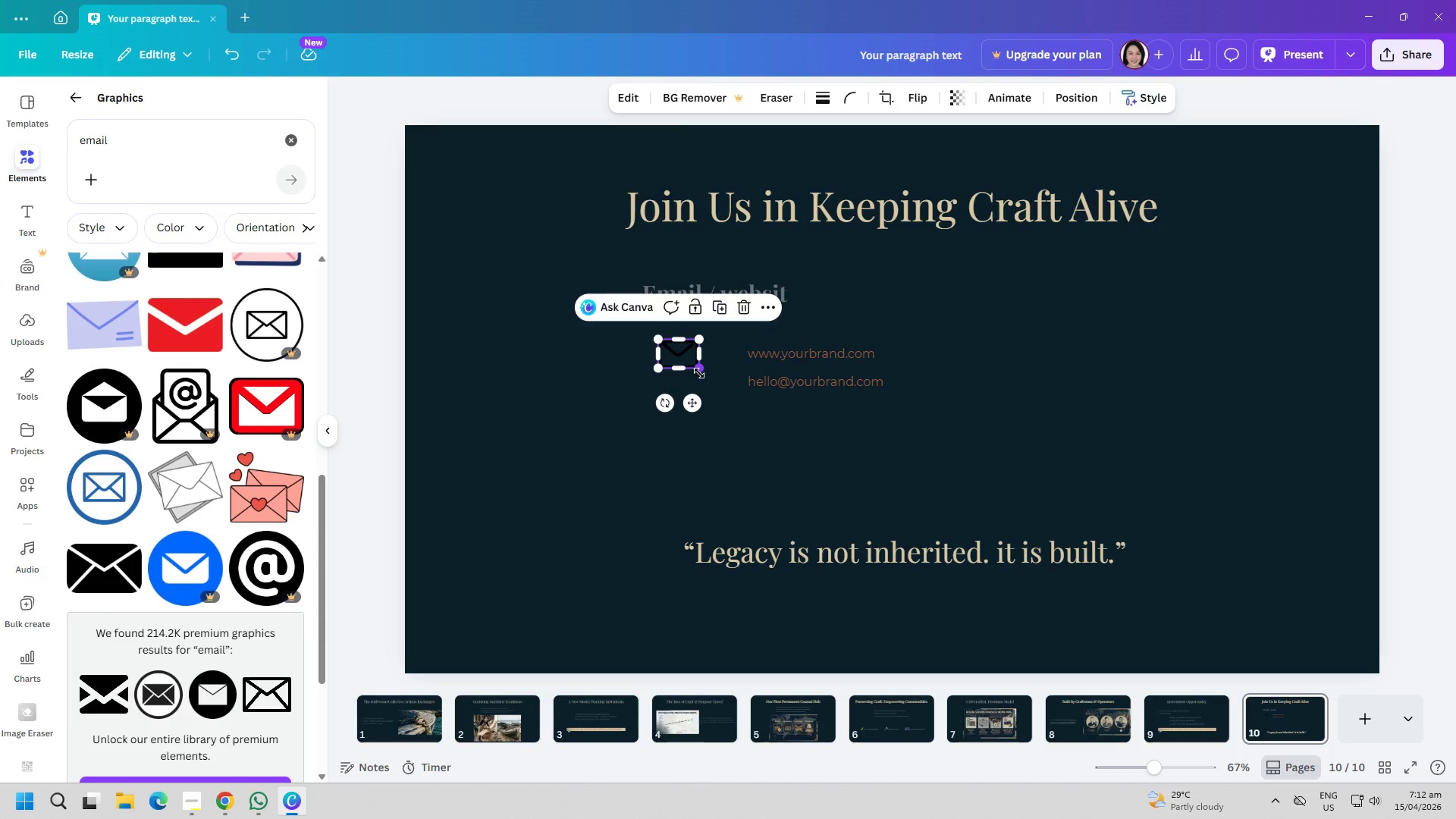 
left_click_drag(start_coordinate=[699, 373], to_coordinate=[682, 369])
 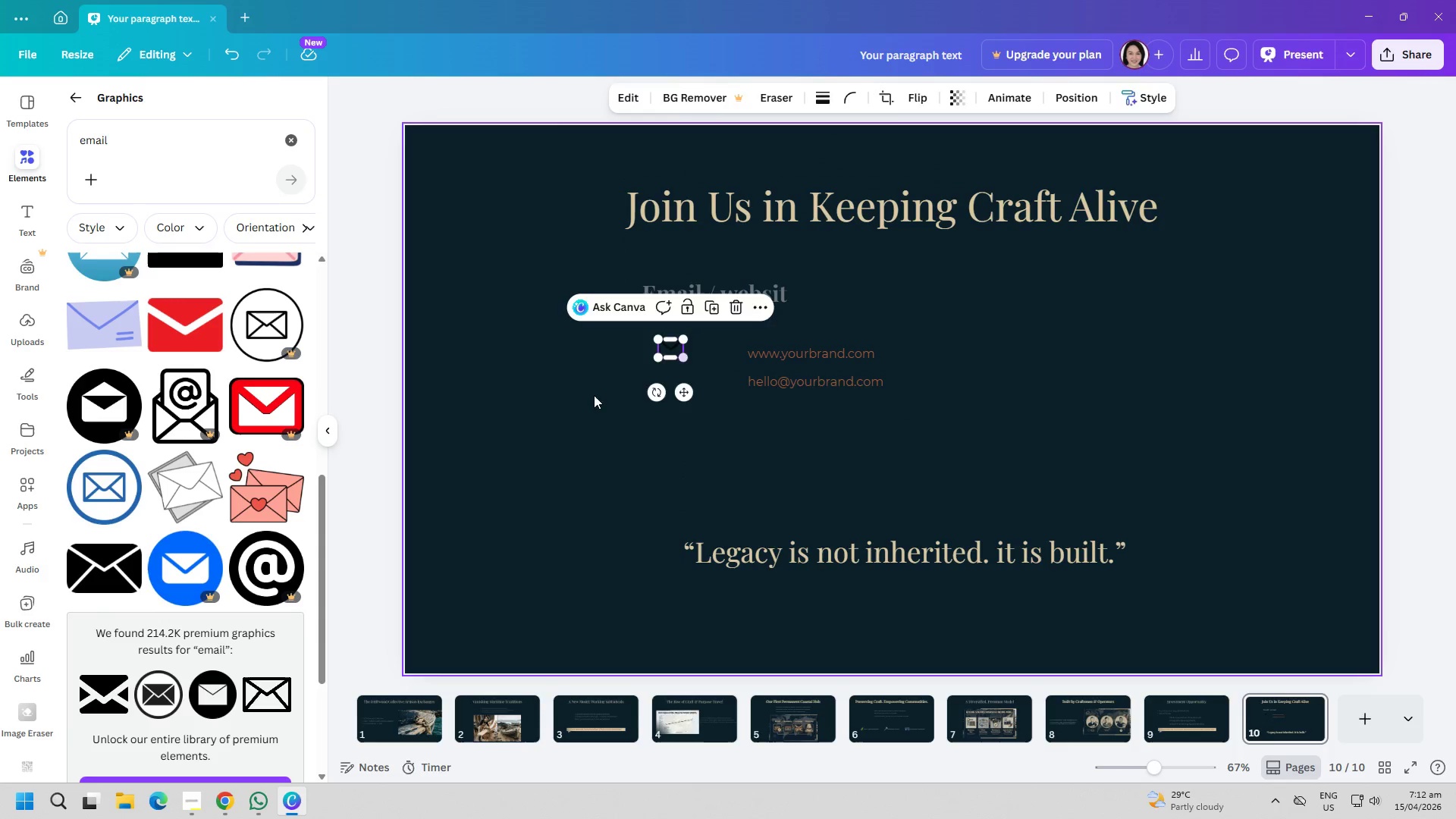 
left_click([585, 397])
 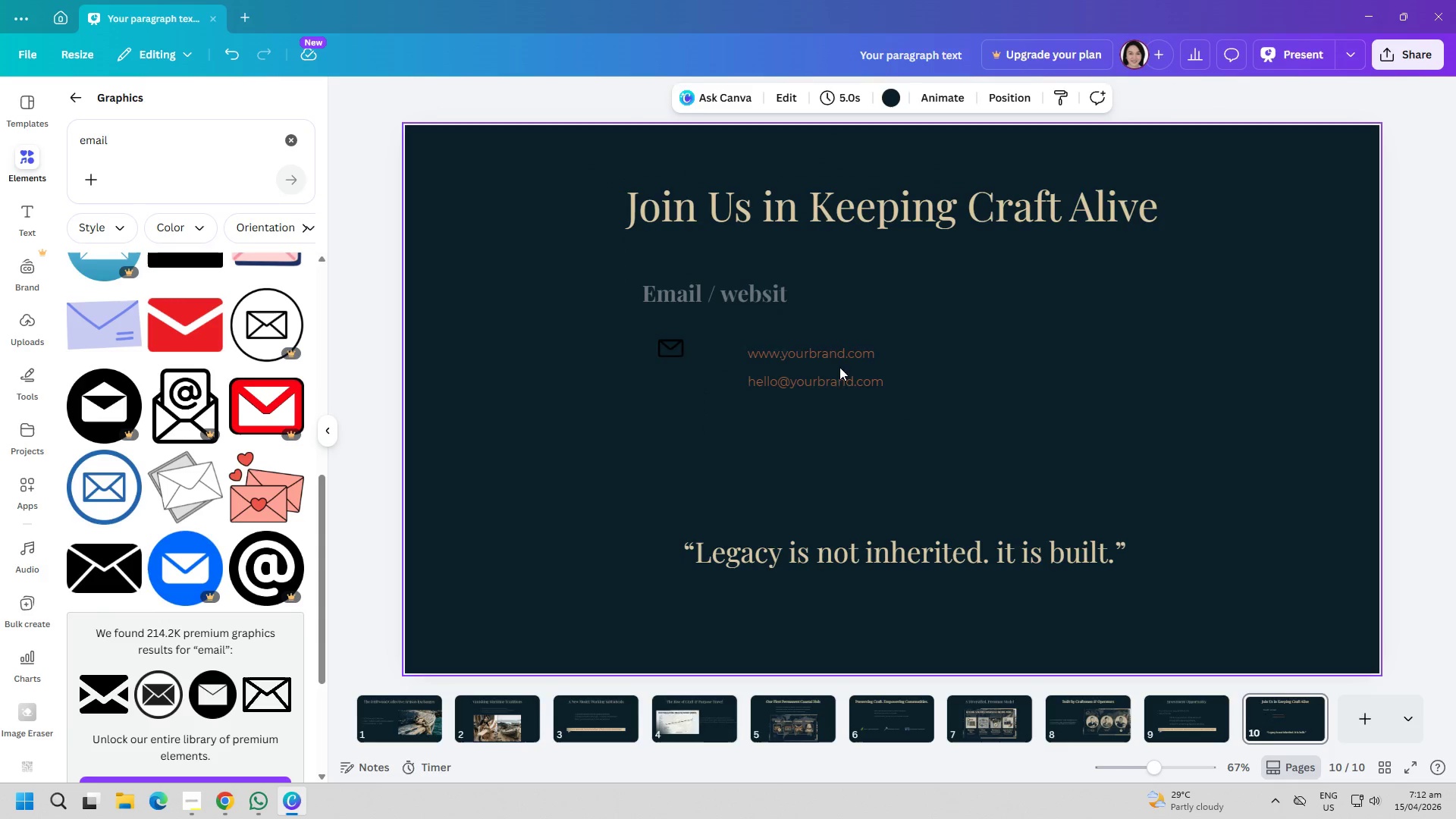 
left_click([831, 356])
 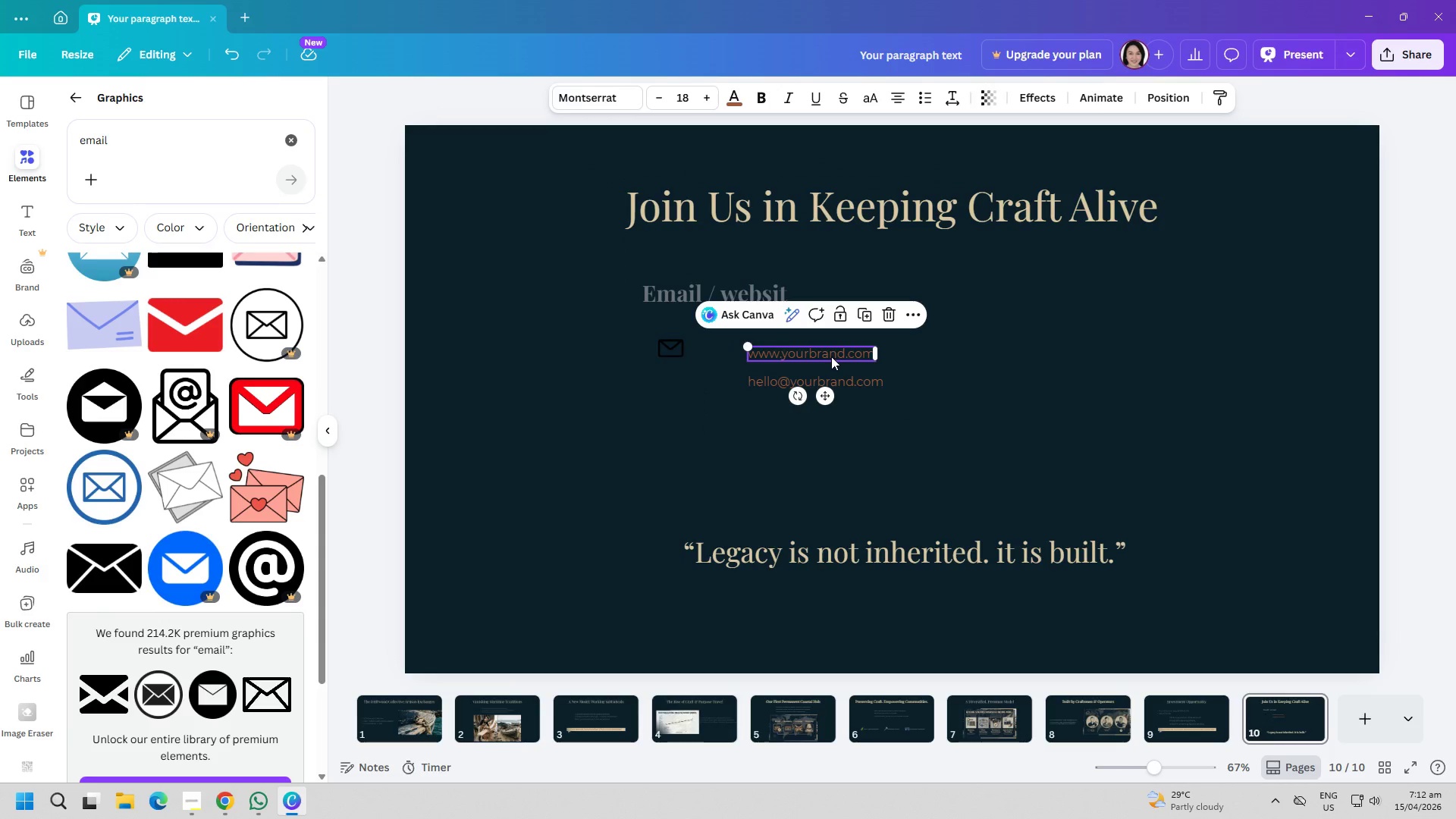 
double_click([836, 351])
 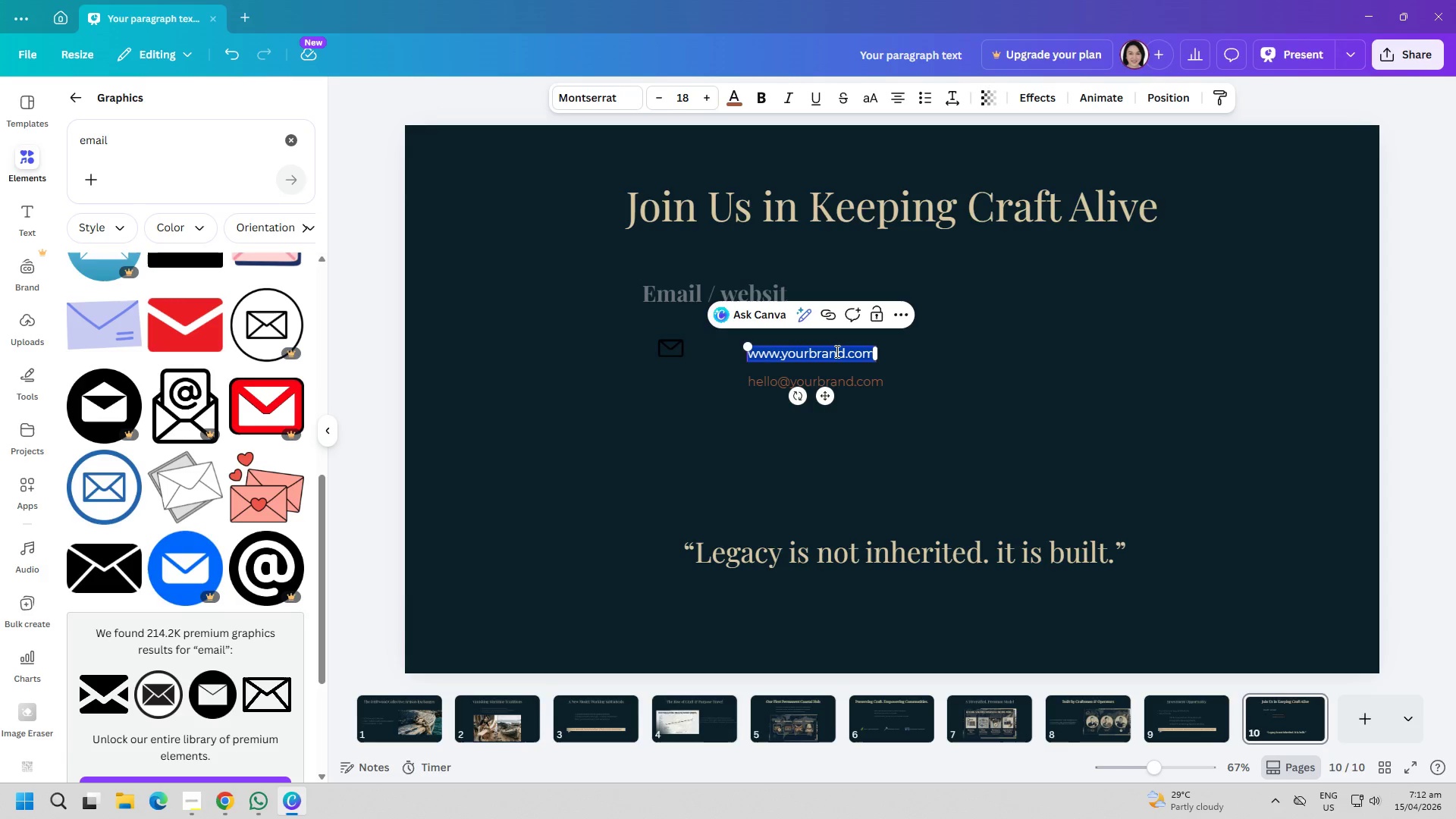 
triple_click([836, 351])
 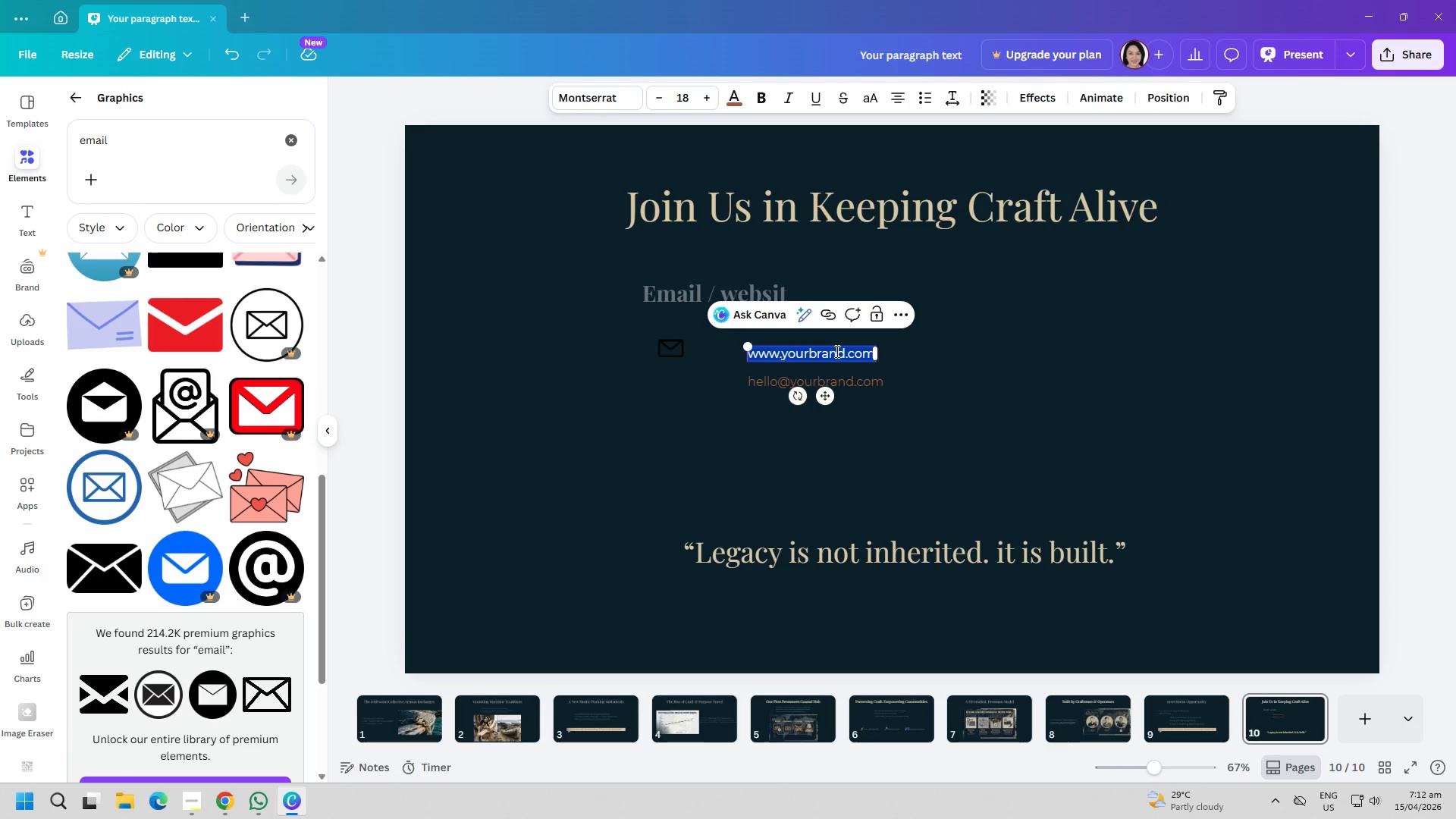 
type(info@yourorganization.or)
 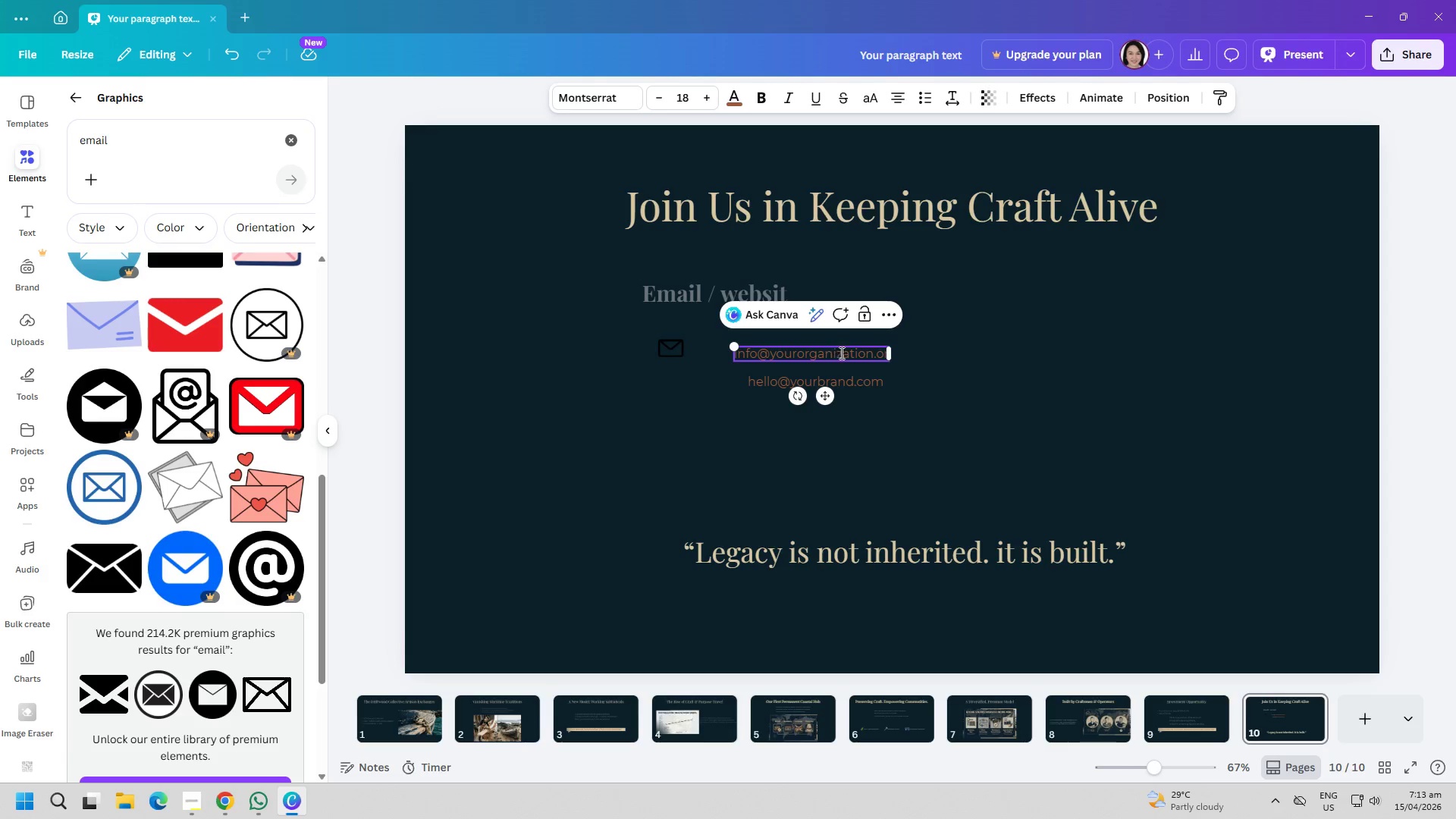 
key(G)
 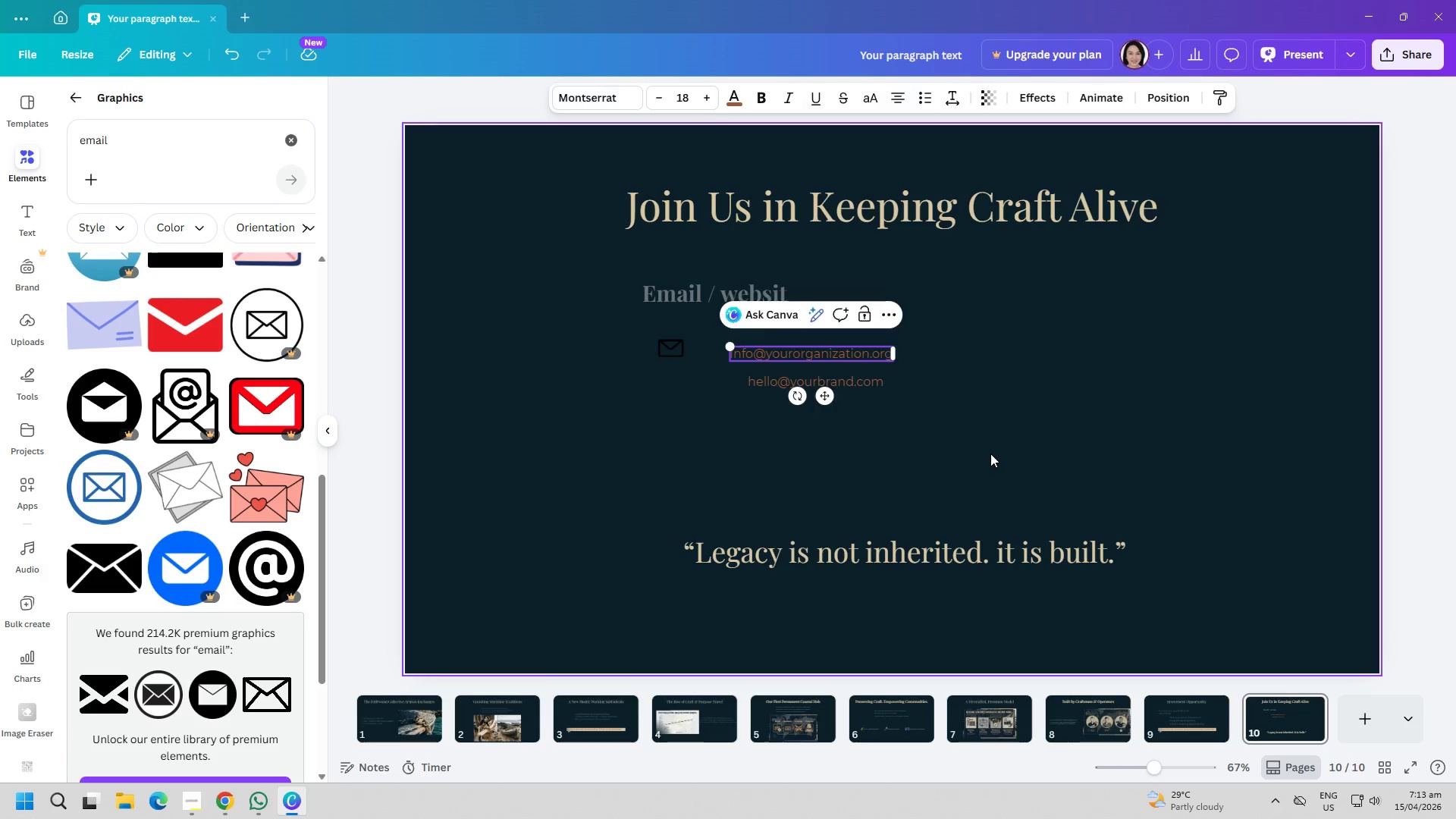 
left_click([990, 453])
 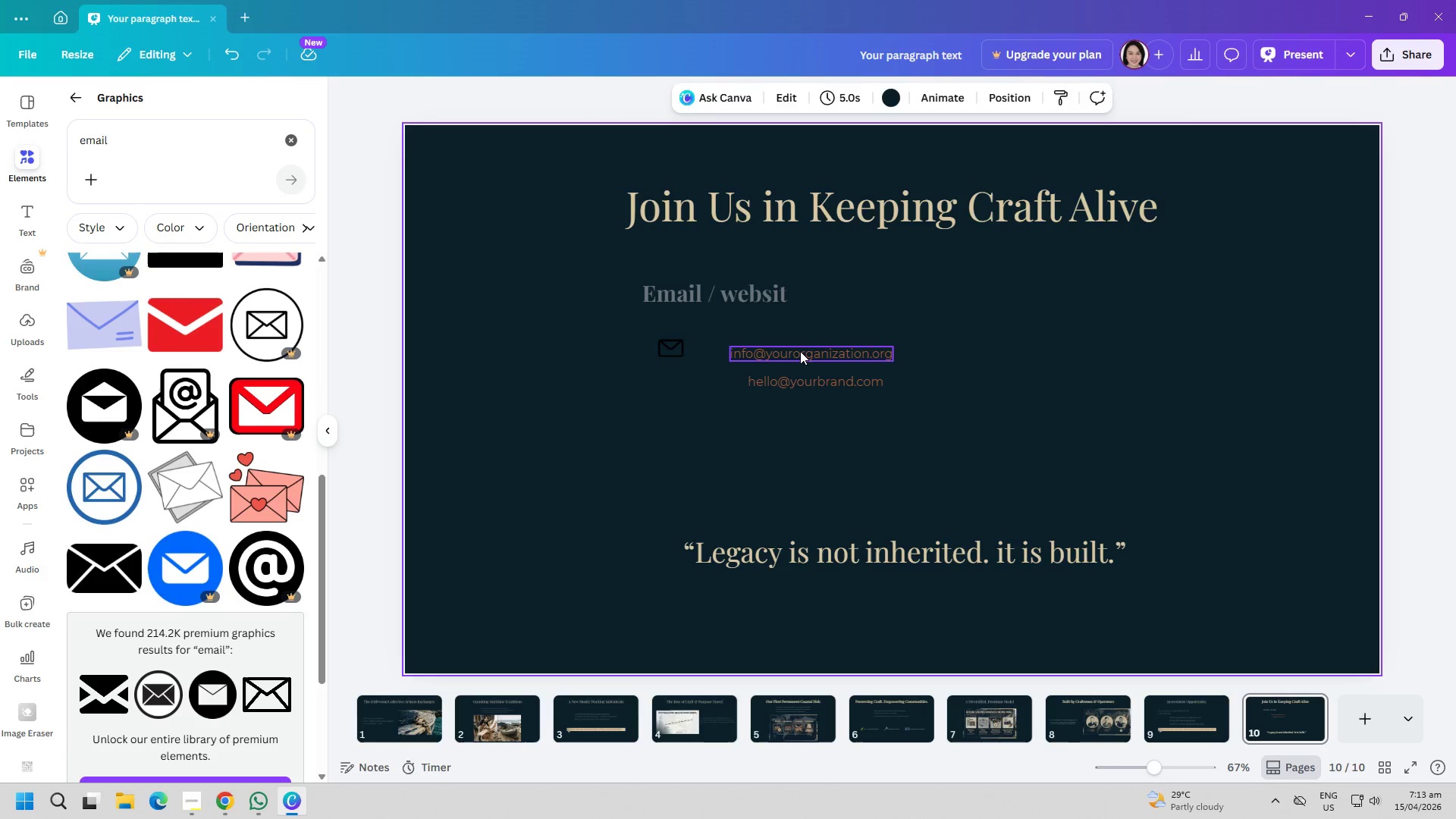 
left_click_drag(start_coordinate=[800, 351], to_coordinate=[769, 347])
 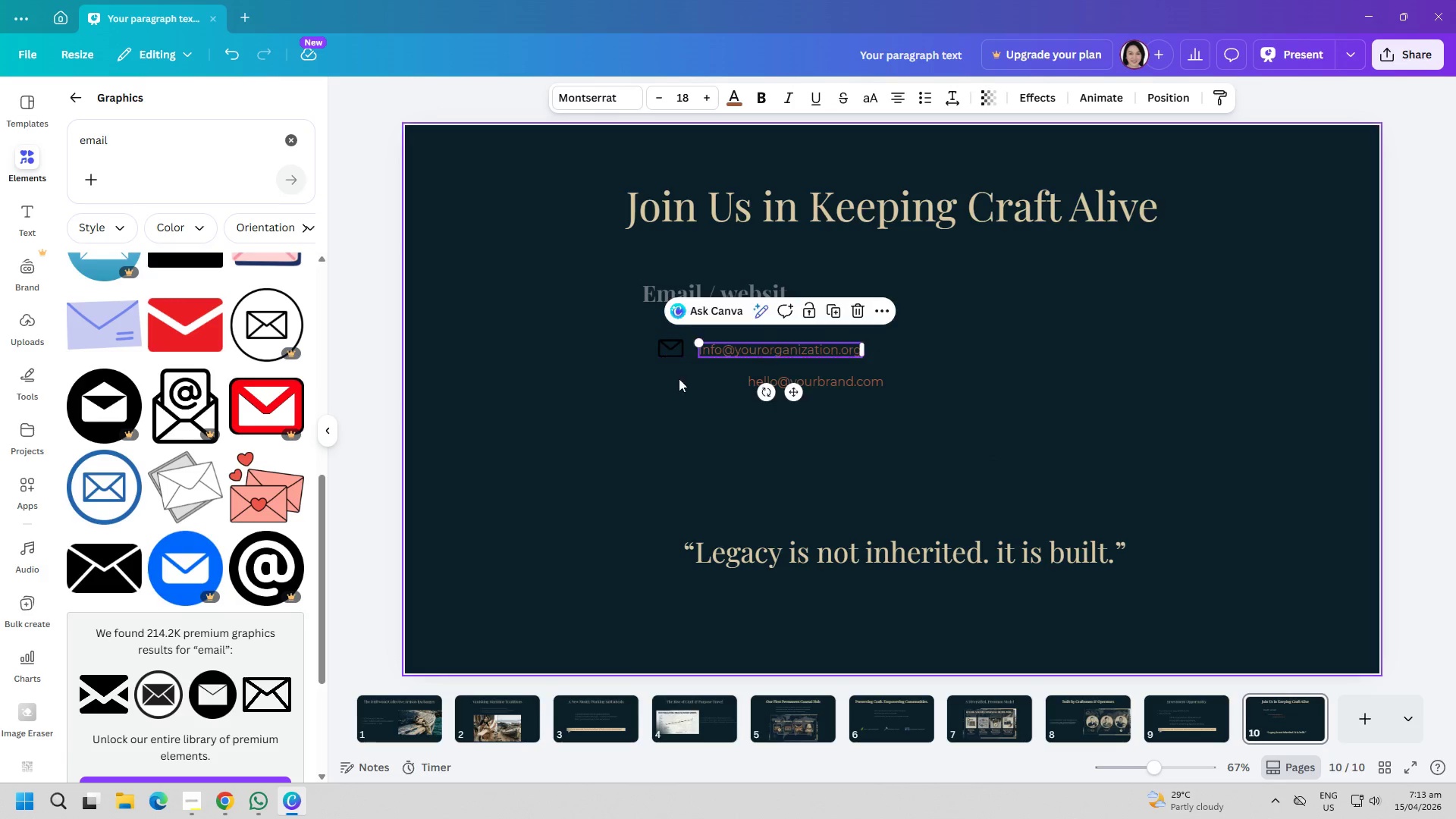 
left_click([636, 383])
 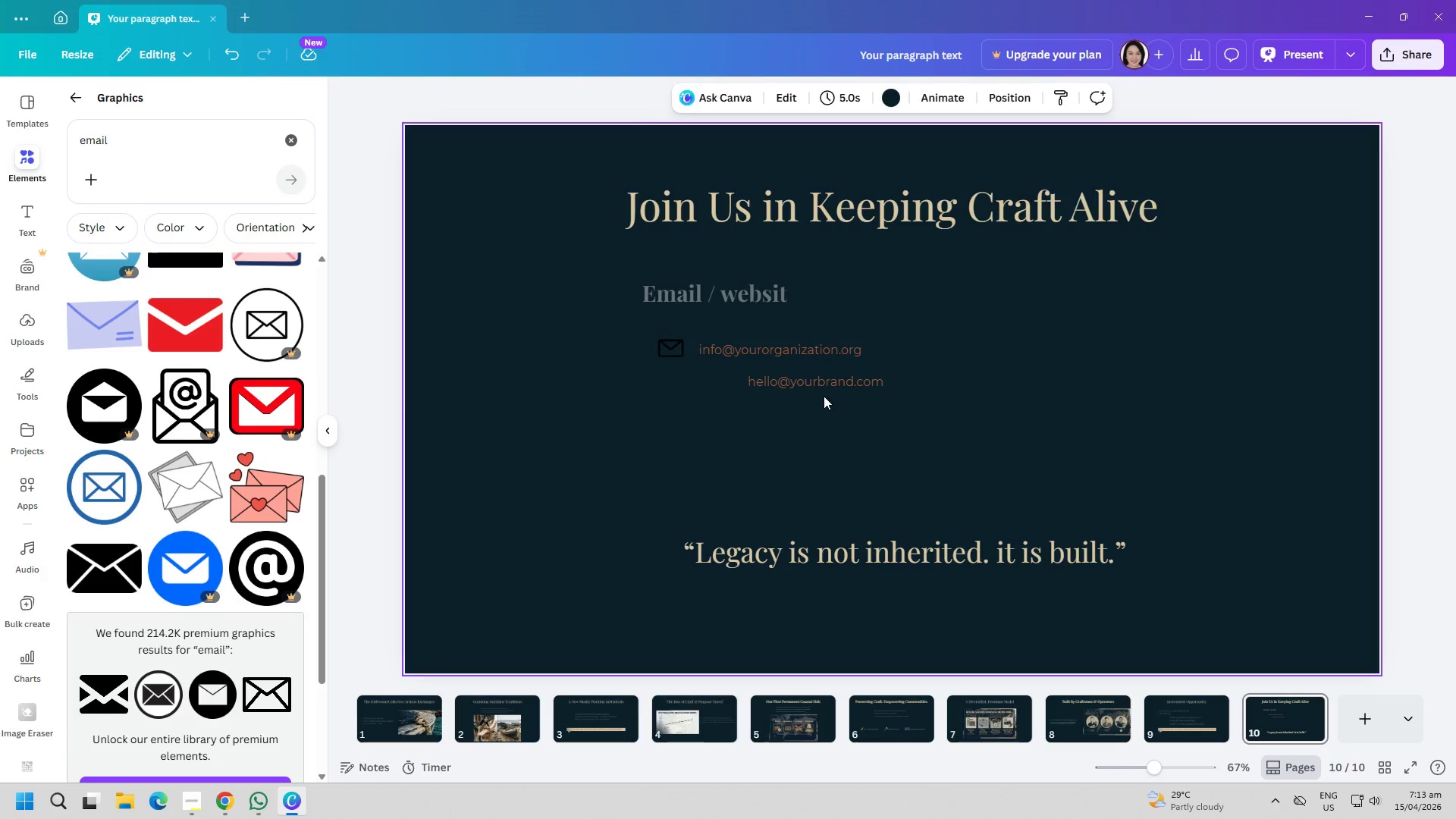 
left_click_drag(start_coordinate=[822, 384], to_coordinate=[781, 388])
 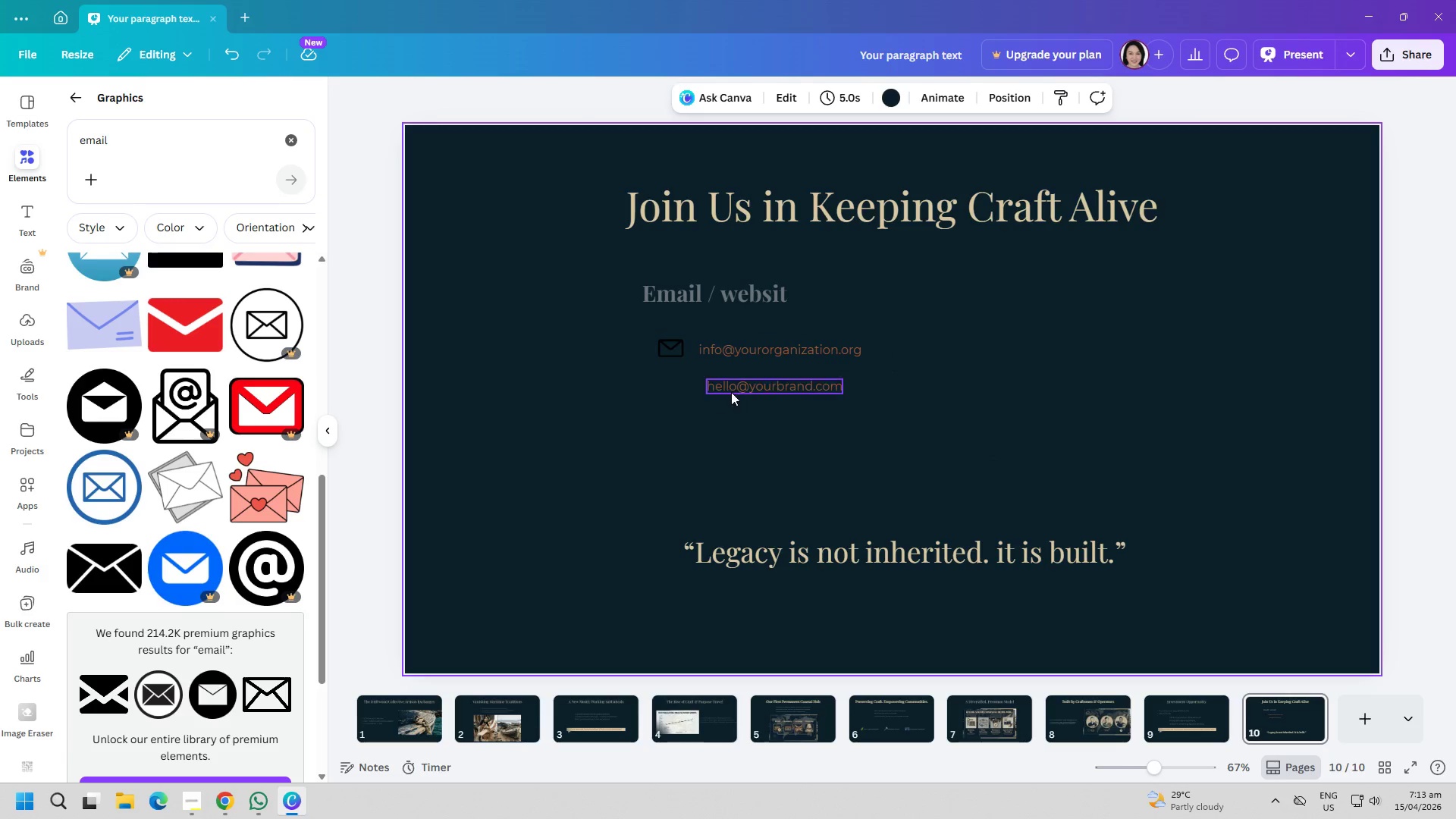 
double_click([735, 389])
 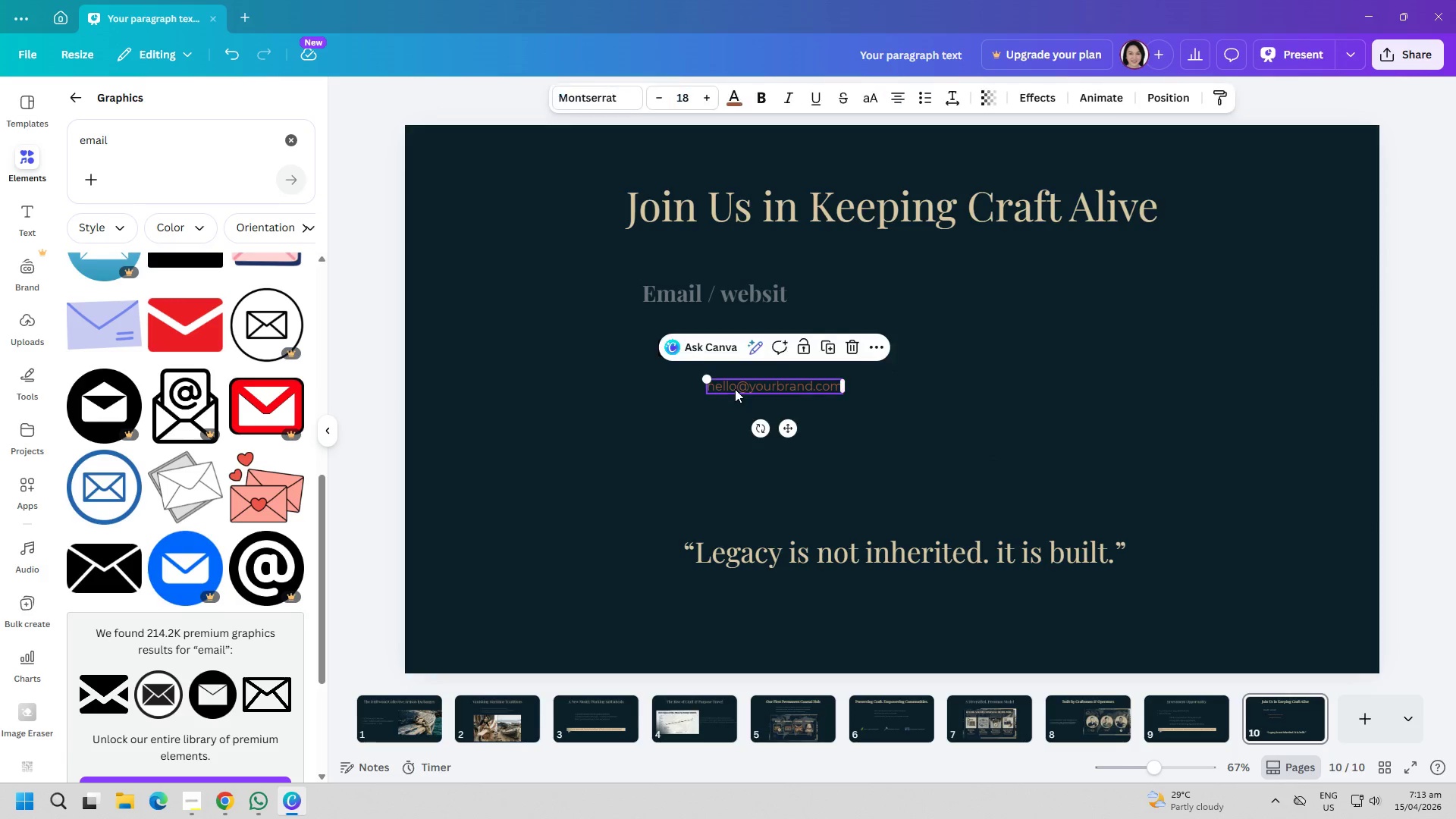 
triple_click([735, 389])
 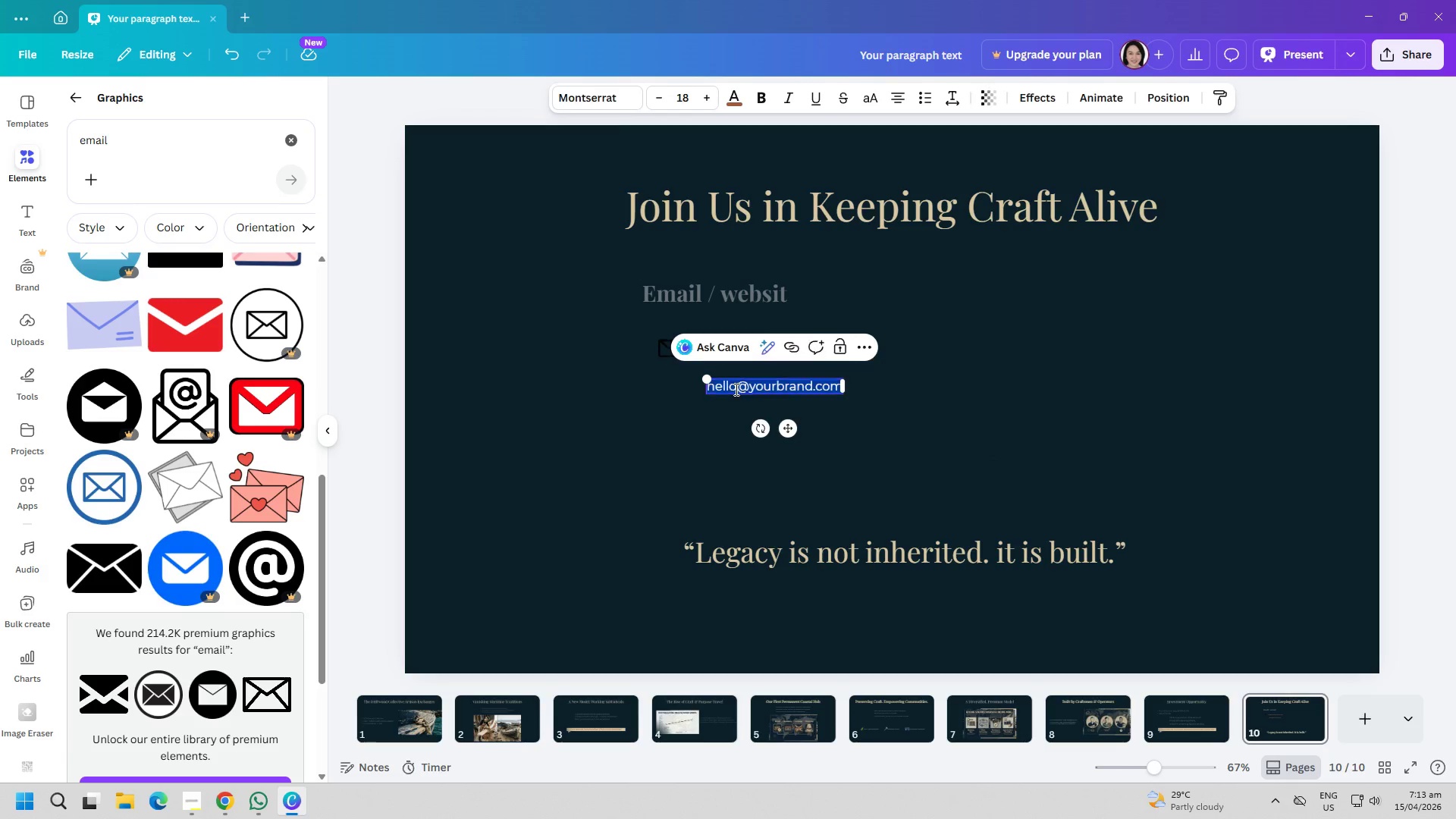 
triple_click([735, 389])
 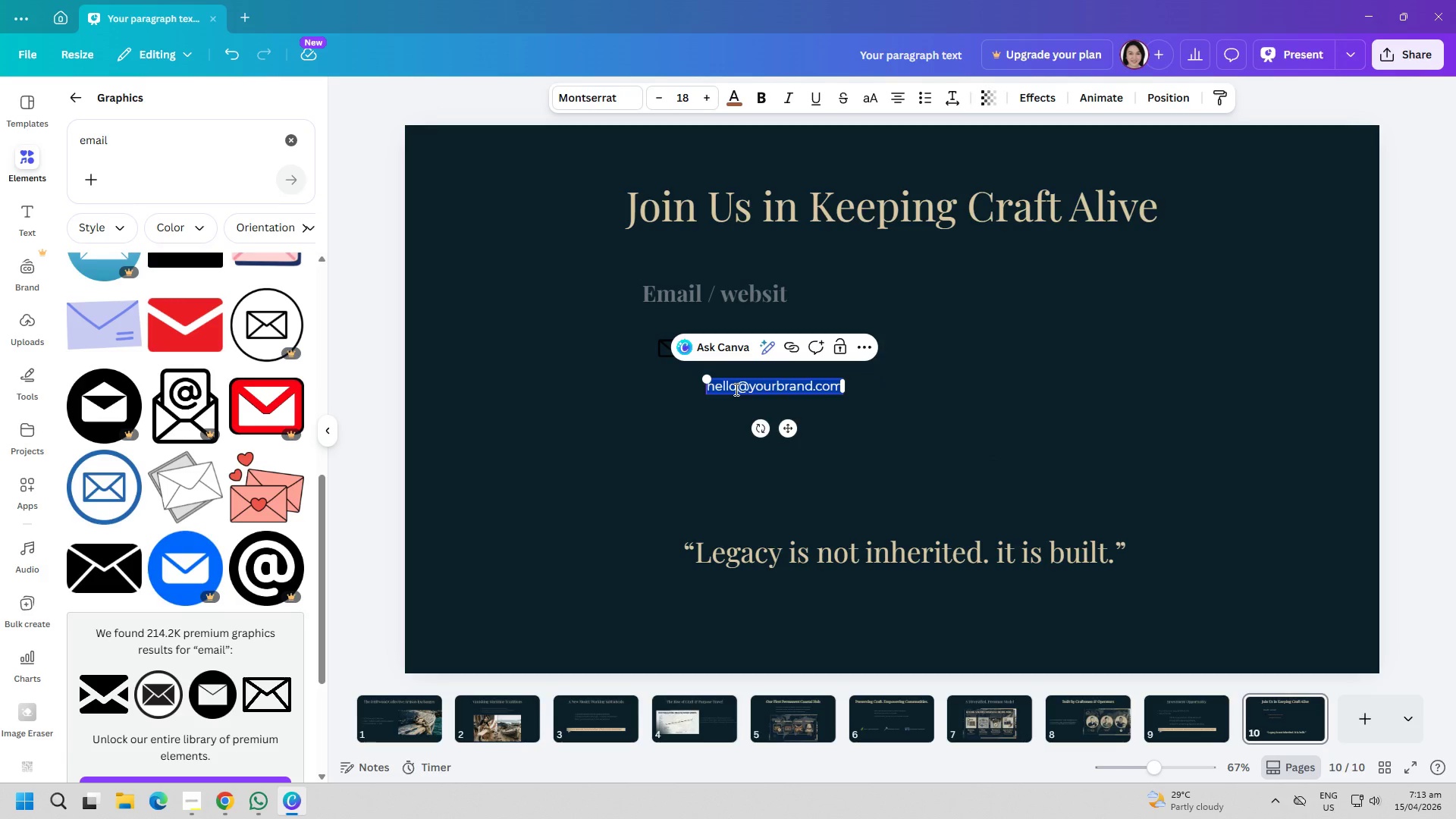 
type(WWW.y)
key(Backspace)
type(Yourorganization.org)
 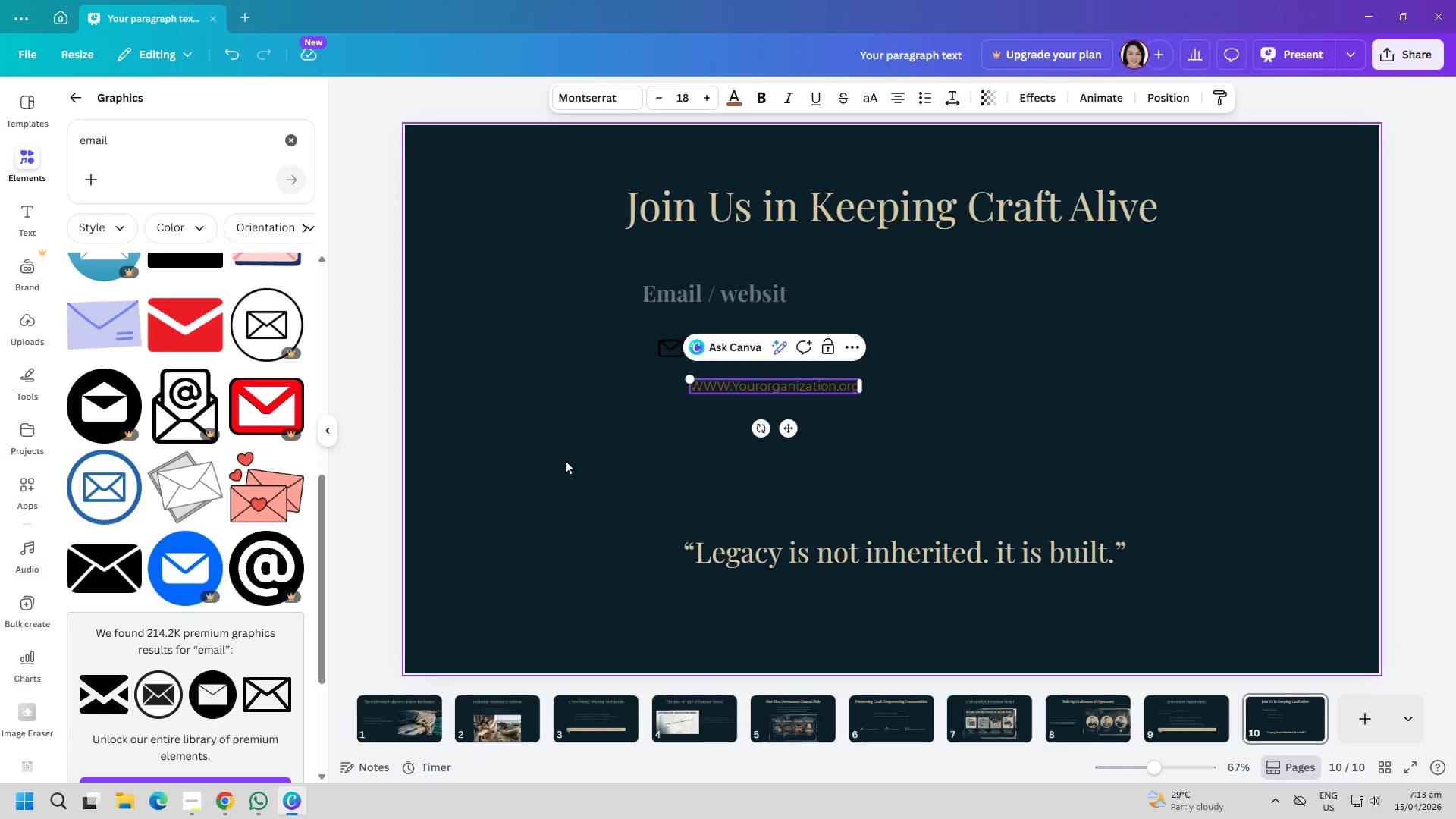 
left_click_drag(start_coordinate=[565, 460], to_coordinate=[571, 452])
 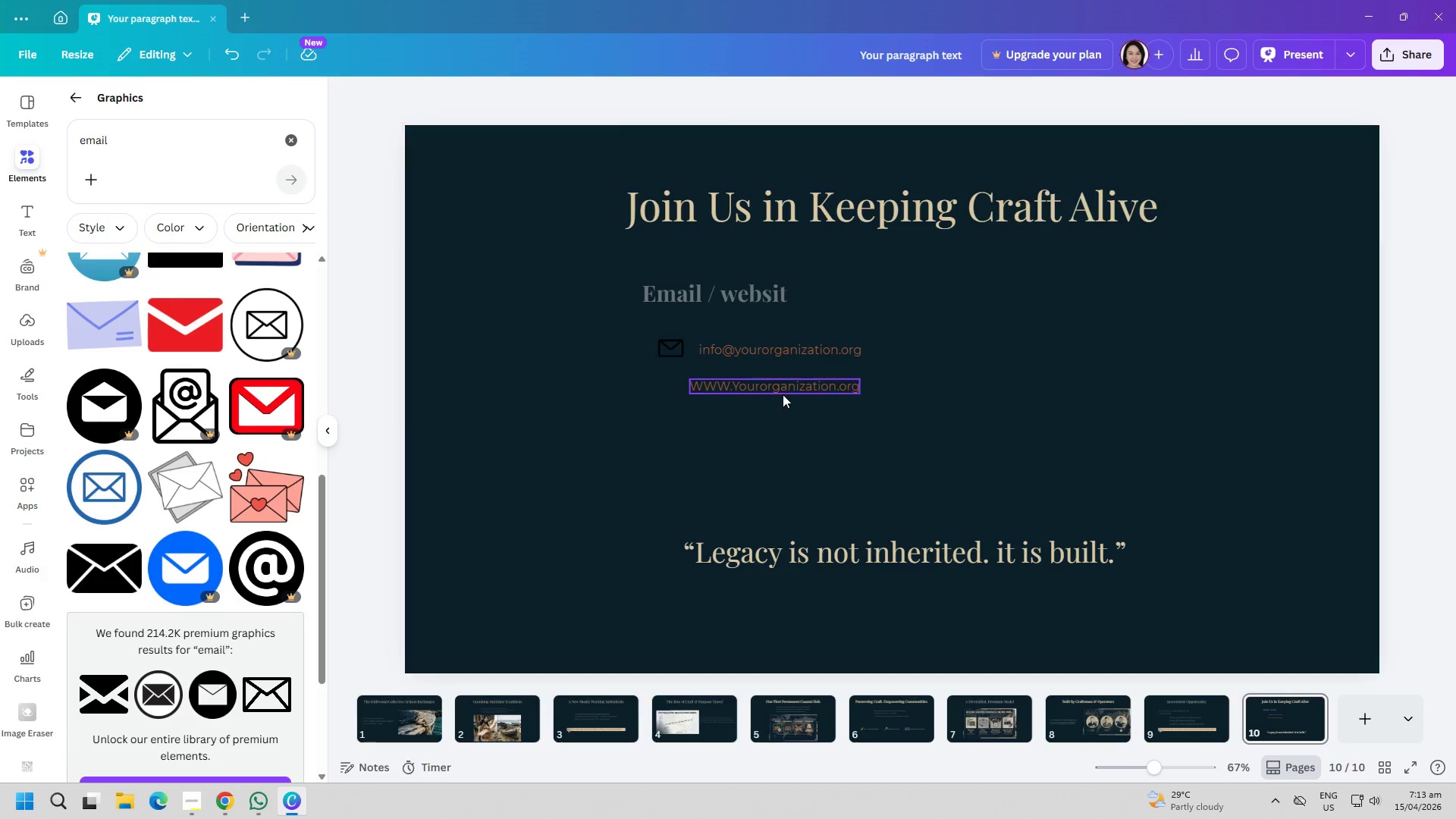 
left_click_drag(start_coordinate=[778, 385], to_coordinate=[792, 381])
 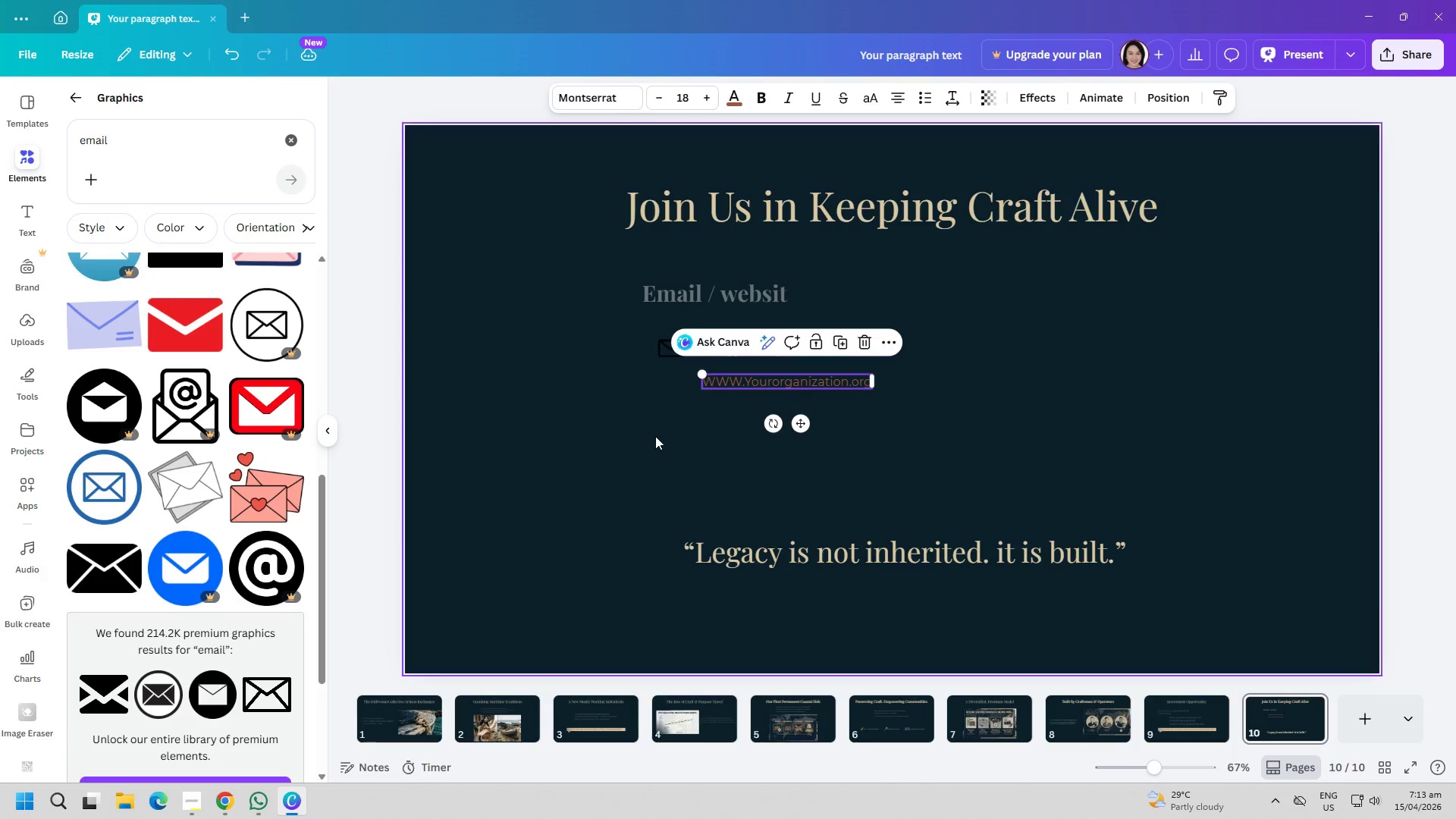 
left_click([655, 436])
 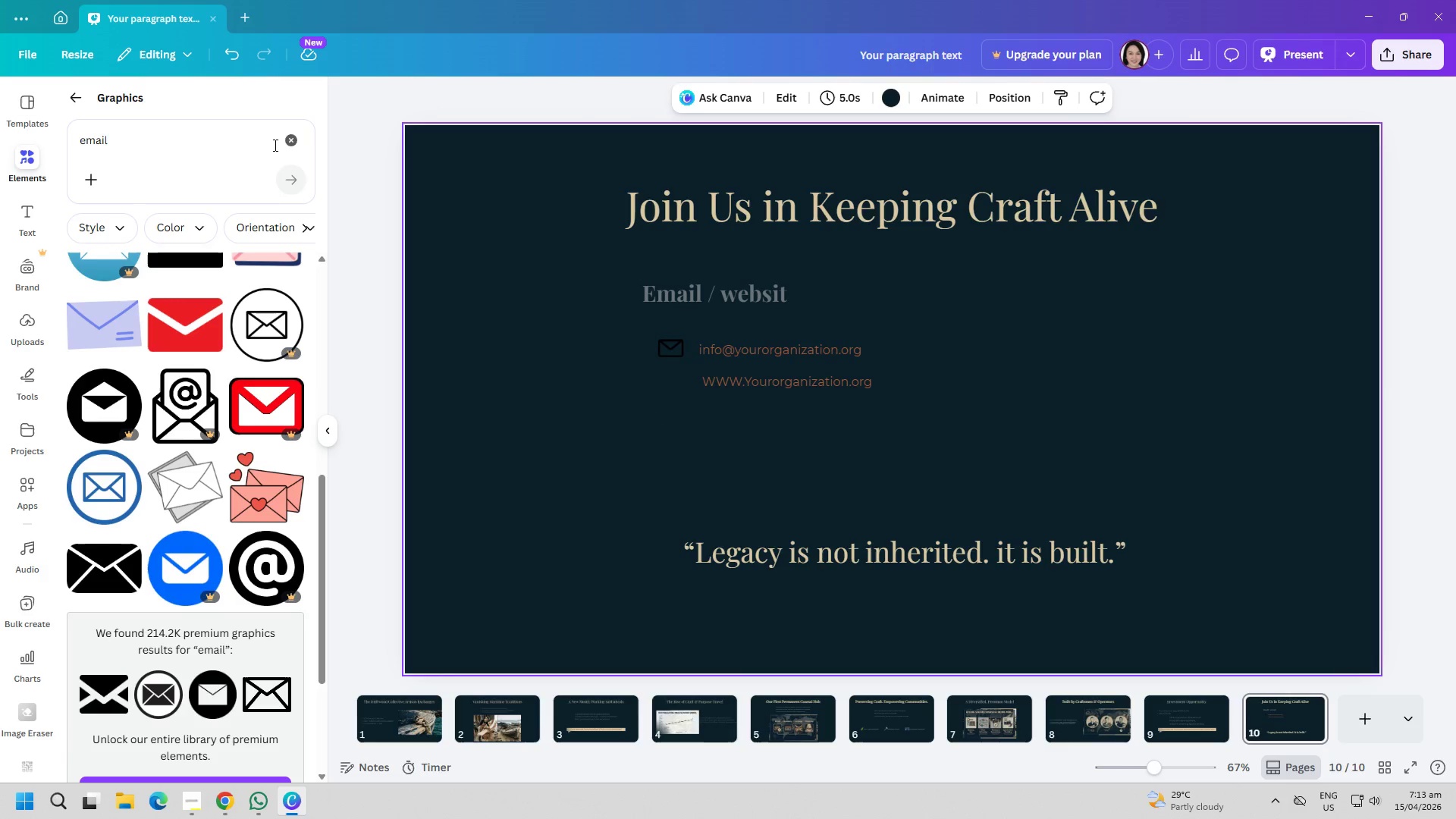 
double_click([227, 143])
 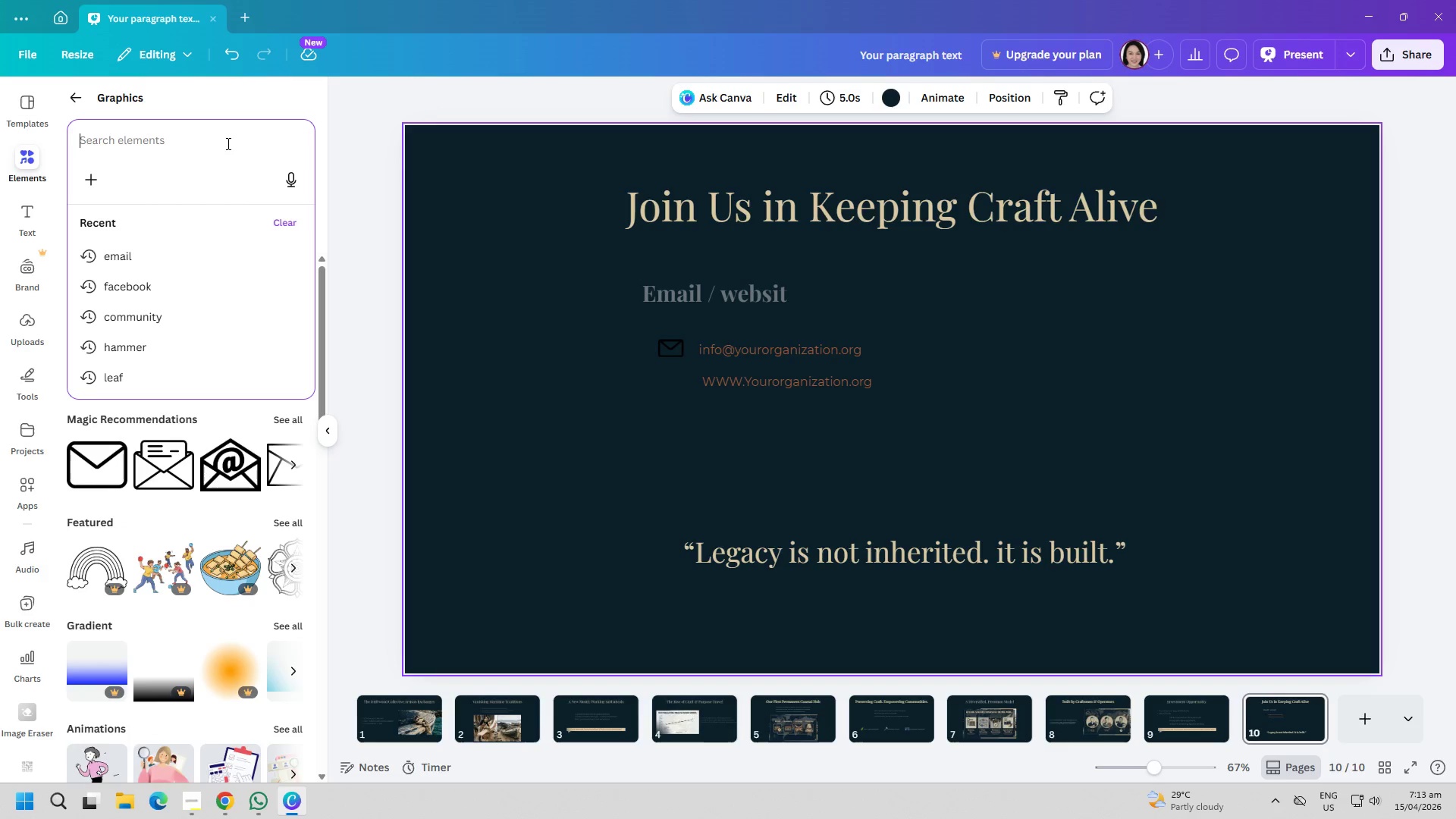 
type(website)
 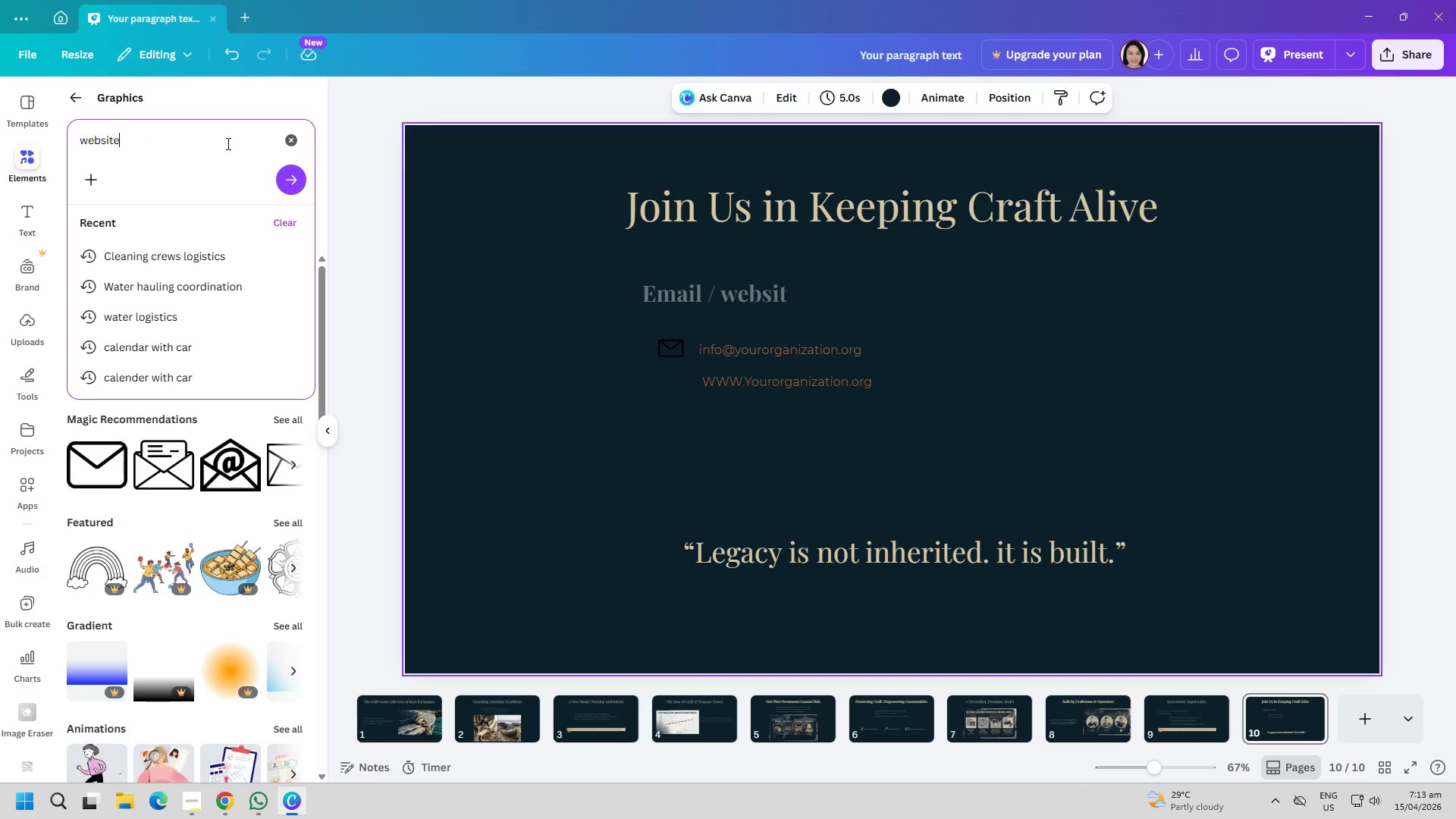 
key(Enter)
 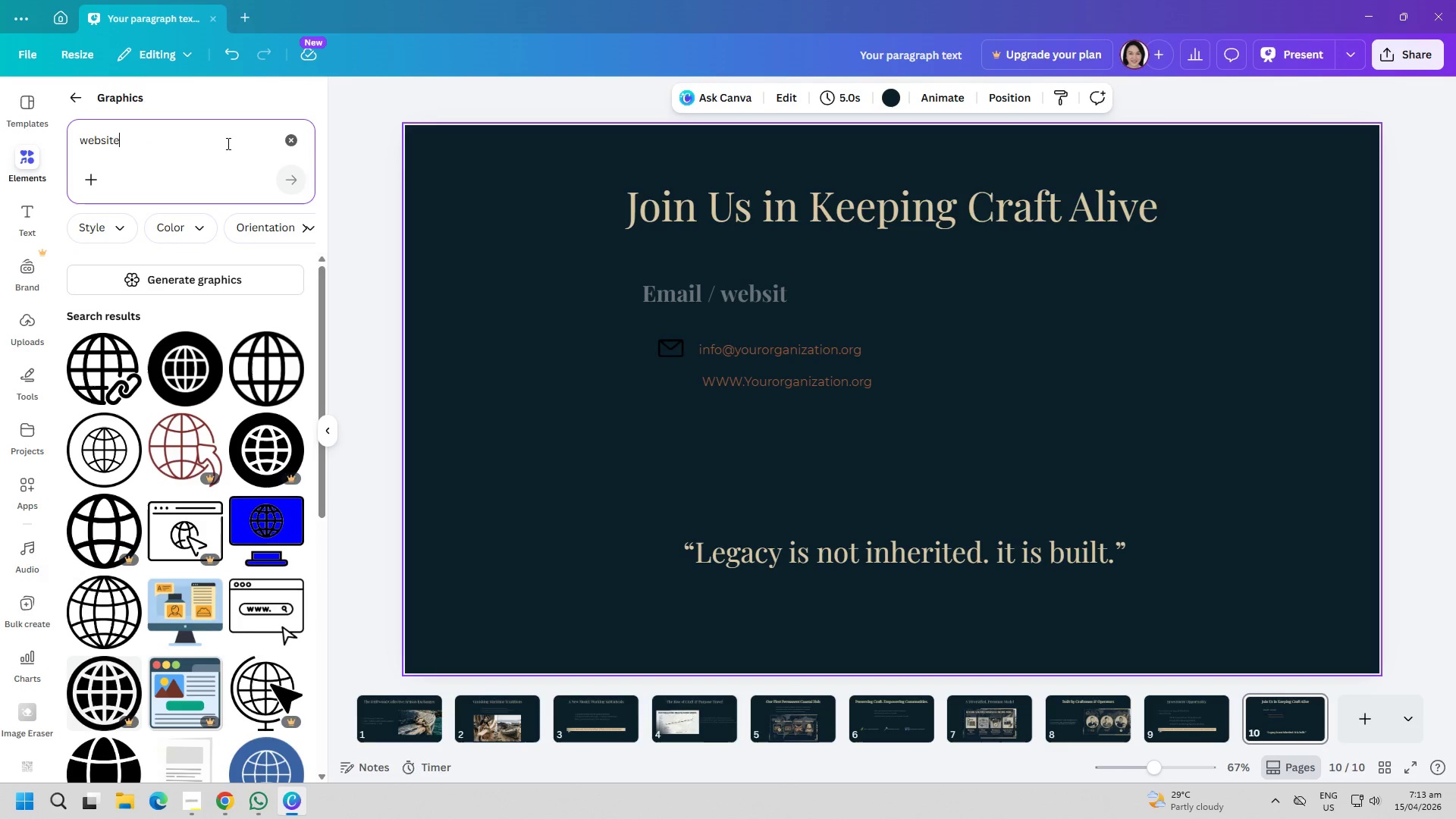 
left_click([265, 373])
 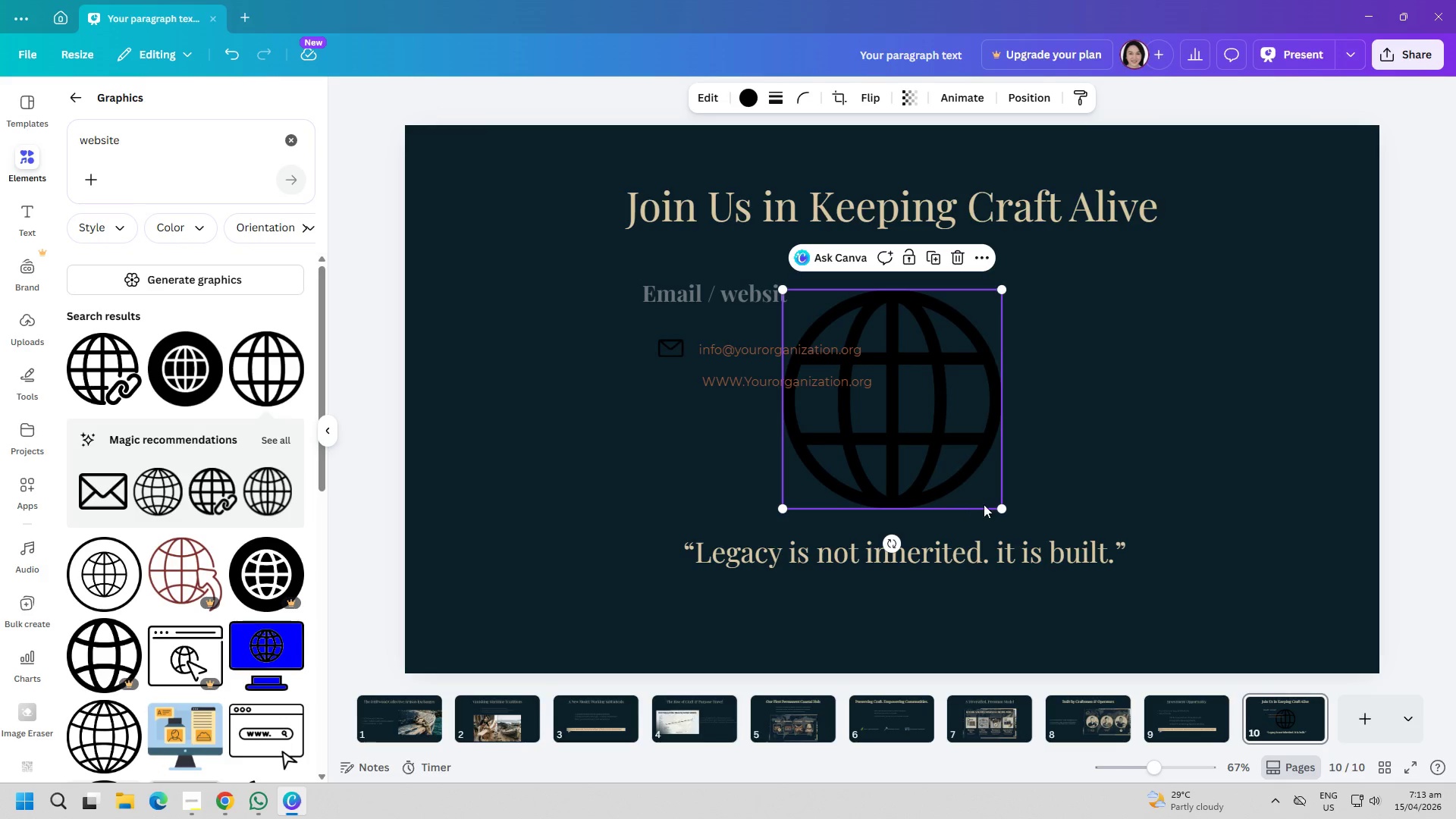 
left_click_drag(start_coordinate=[996, 504], to_coordinate=[952, 479])
 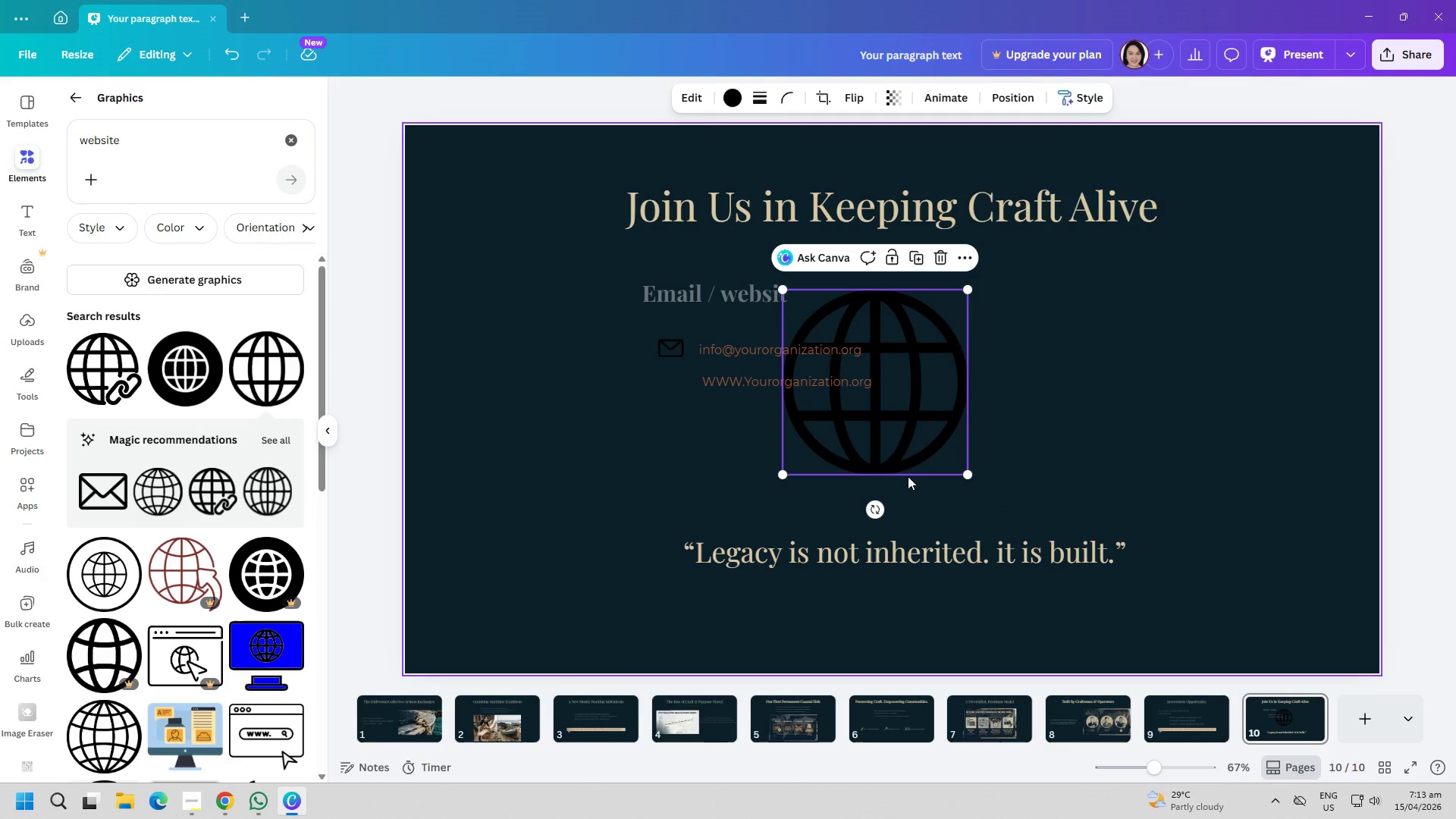 
left_click_drag(start_coordinate=[899, 442], to_coordinate=[601, 508])
 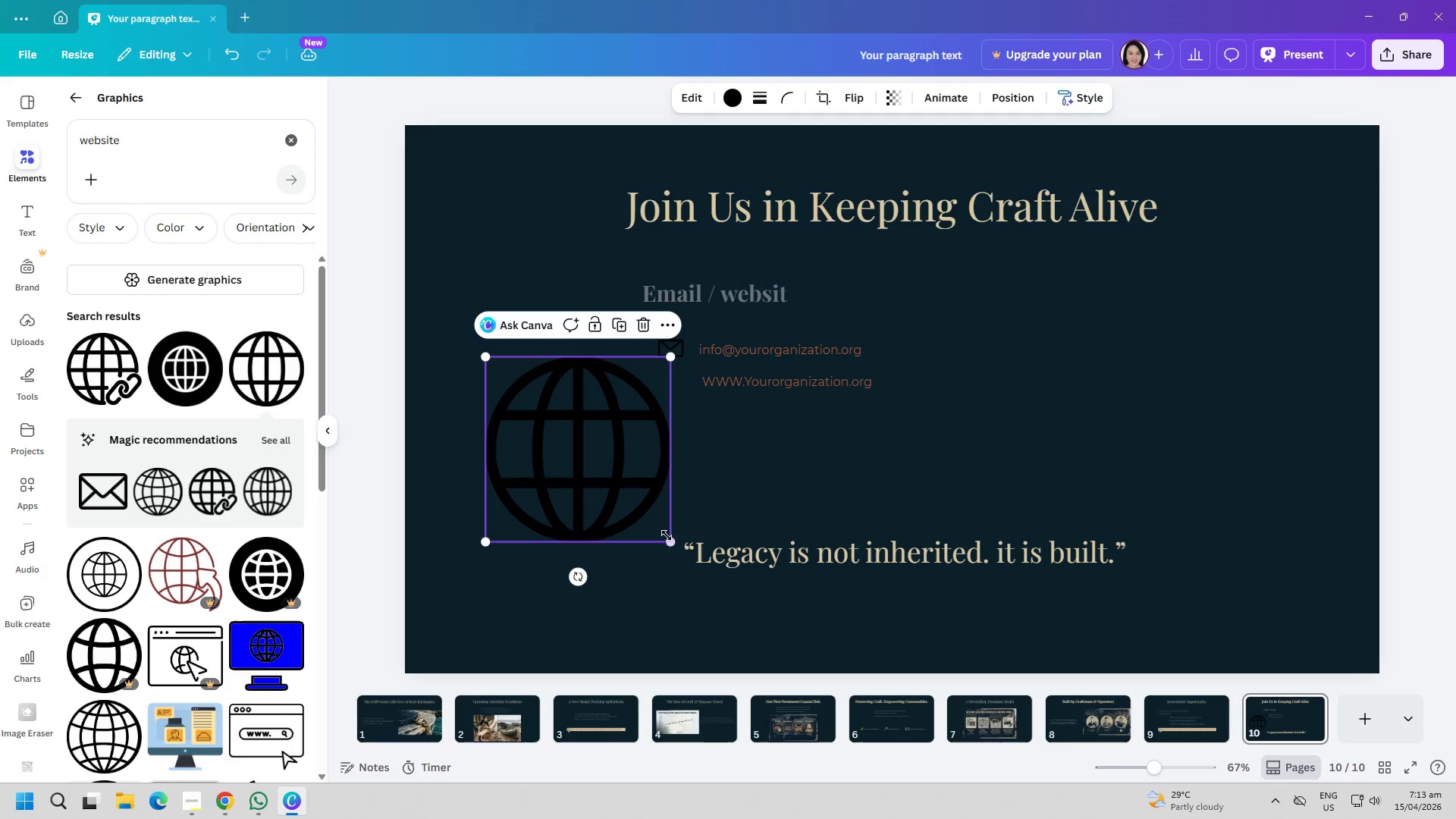 
left_click_drag(start_coordinate=[672, 540], to_coordinate=[531, 372])
 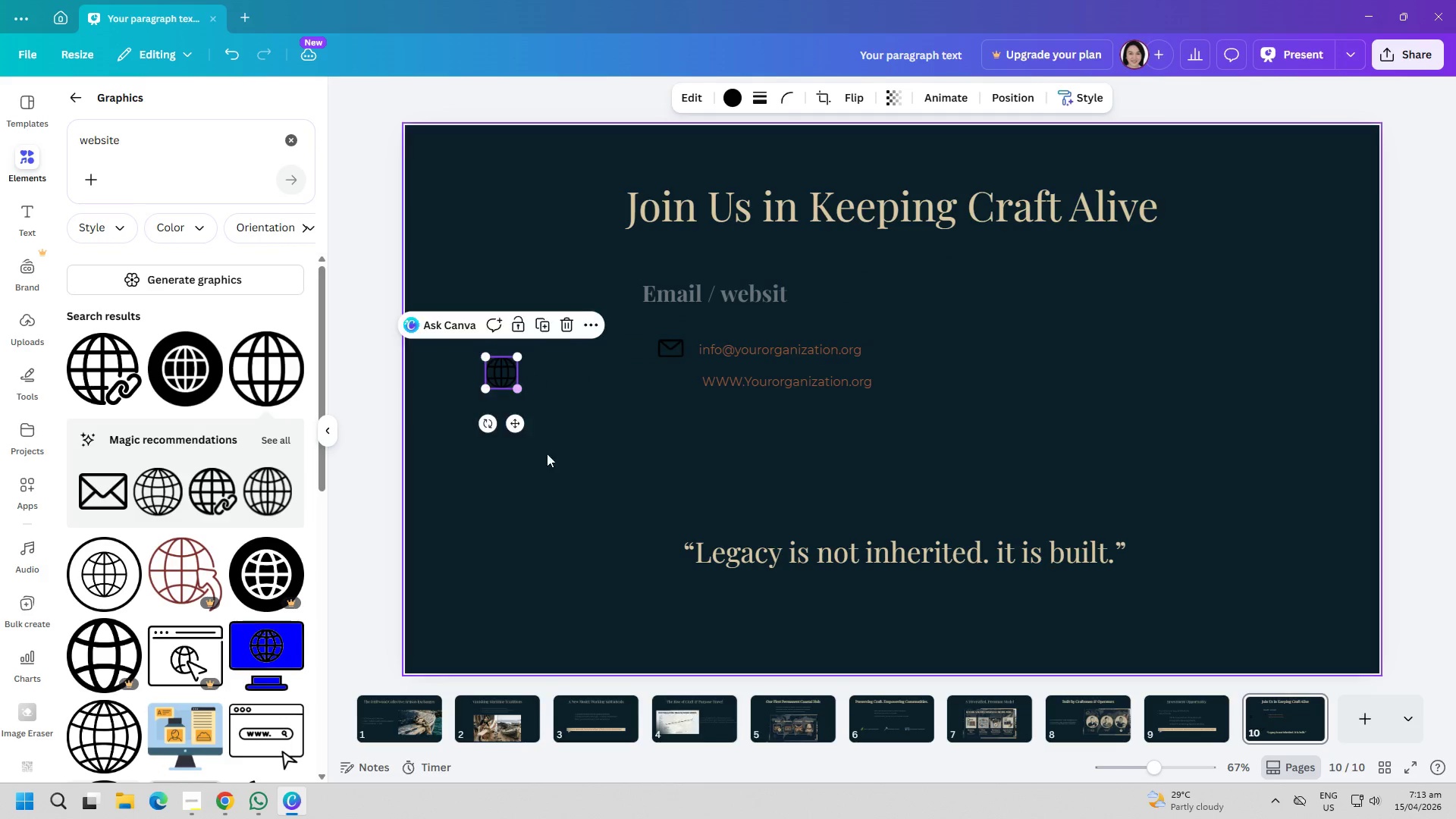 
left_click([539, 494])
 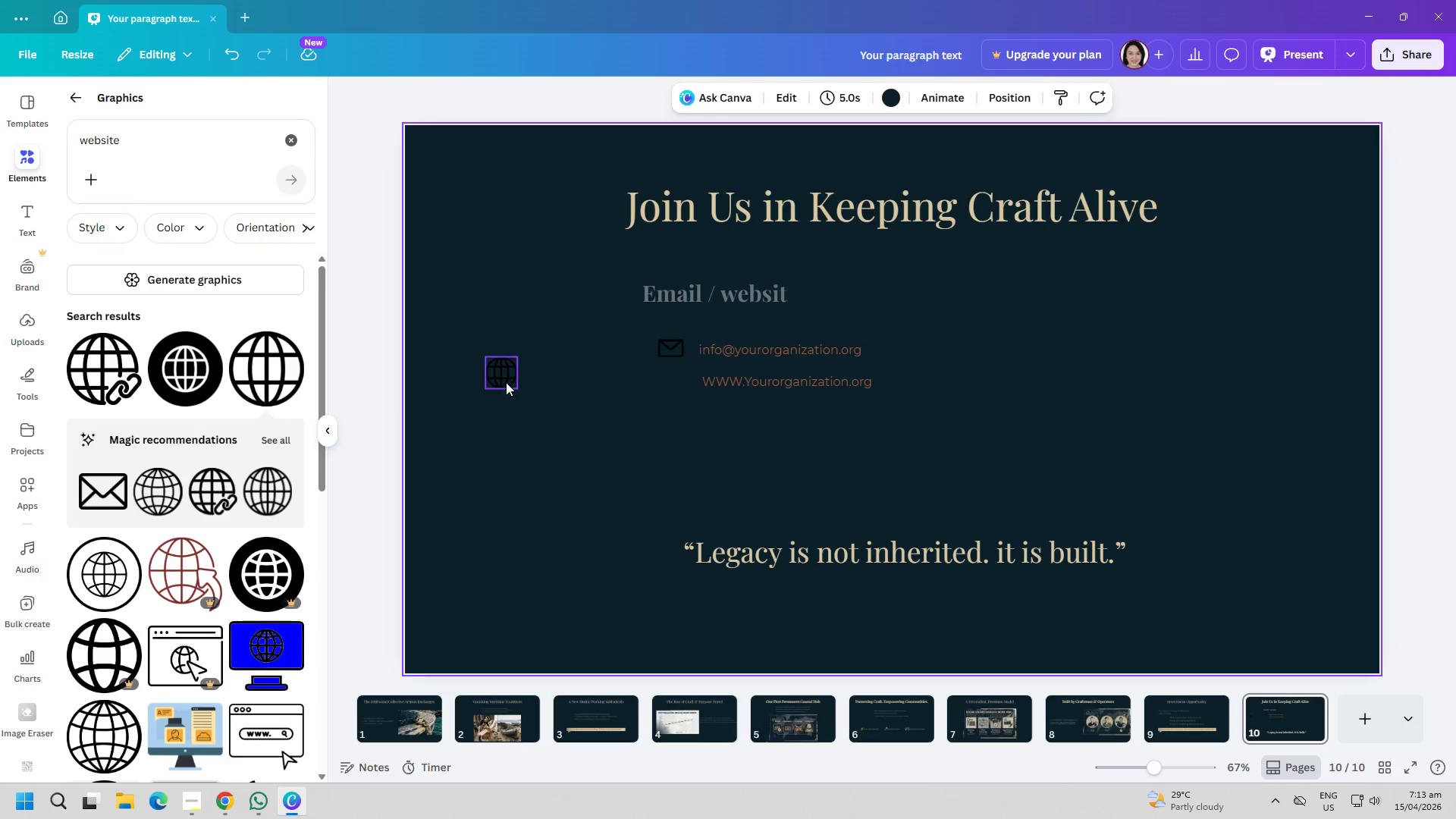 
left_click_drag(start_coordinate=[504, 378], to_coordinate=[676, 384])
 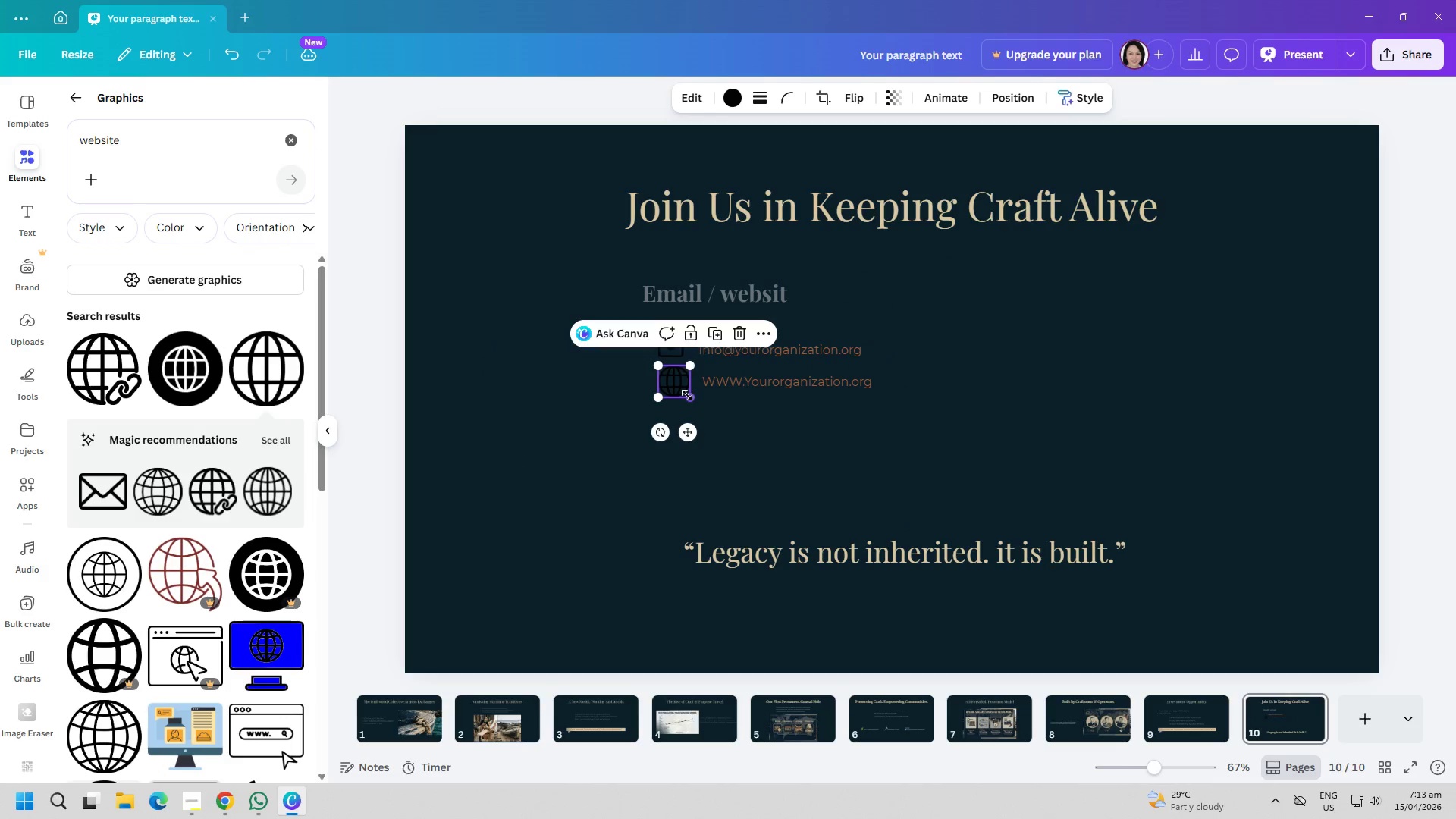 
left_click_drag(start_coordinate=[687, 395], to_coordinate=[679, 394])
 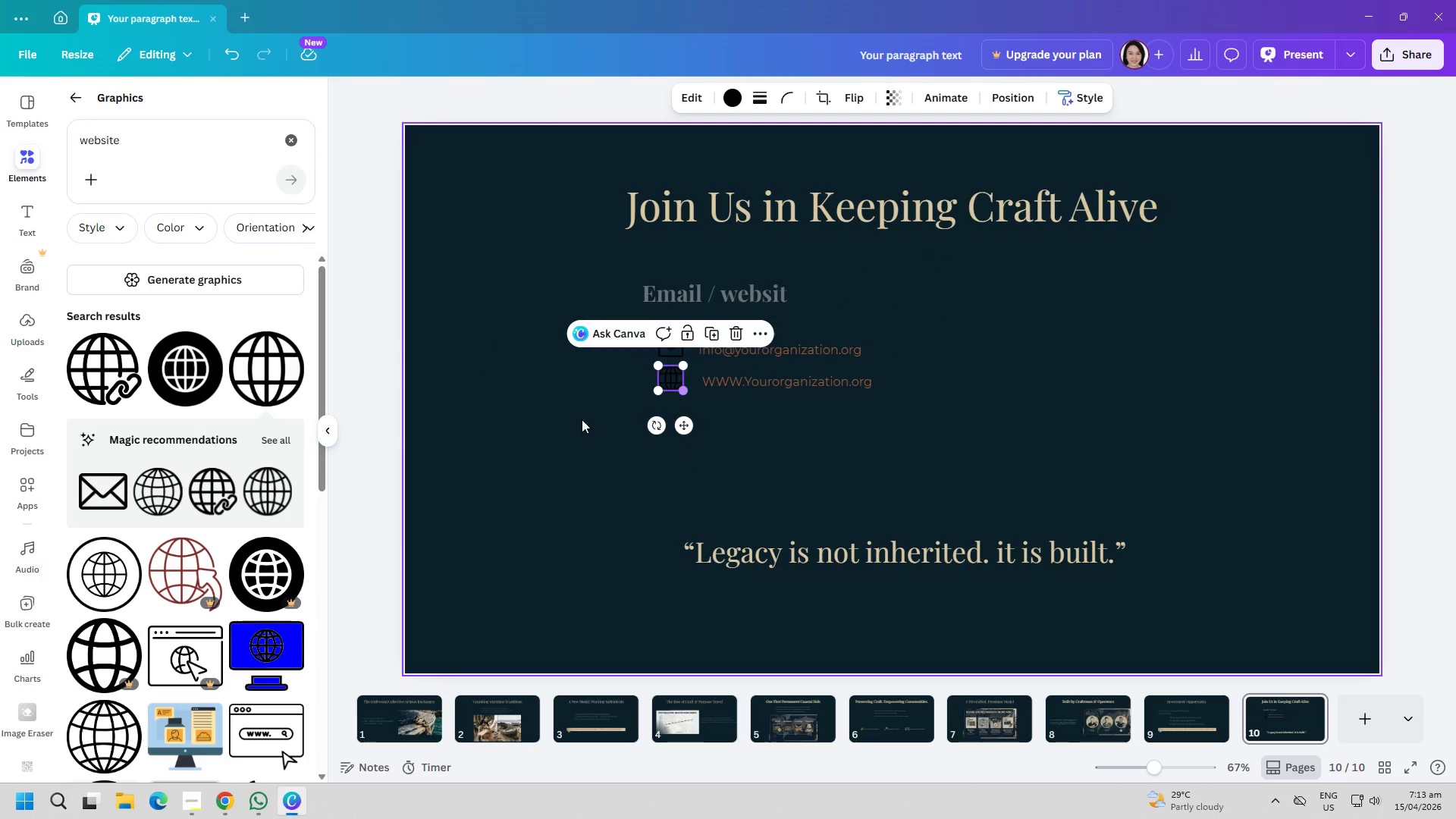 
left_click([544, 421])
 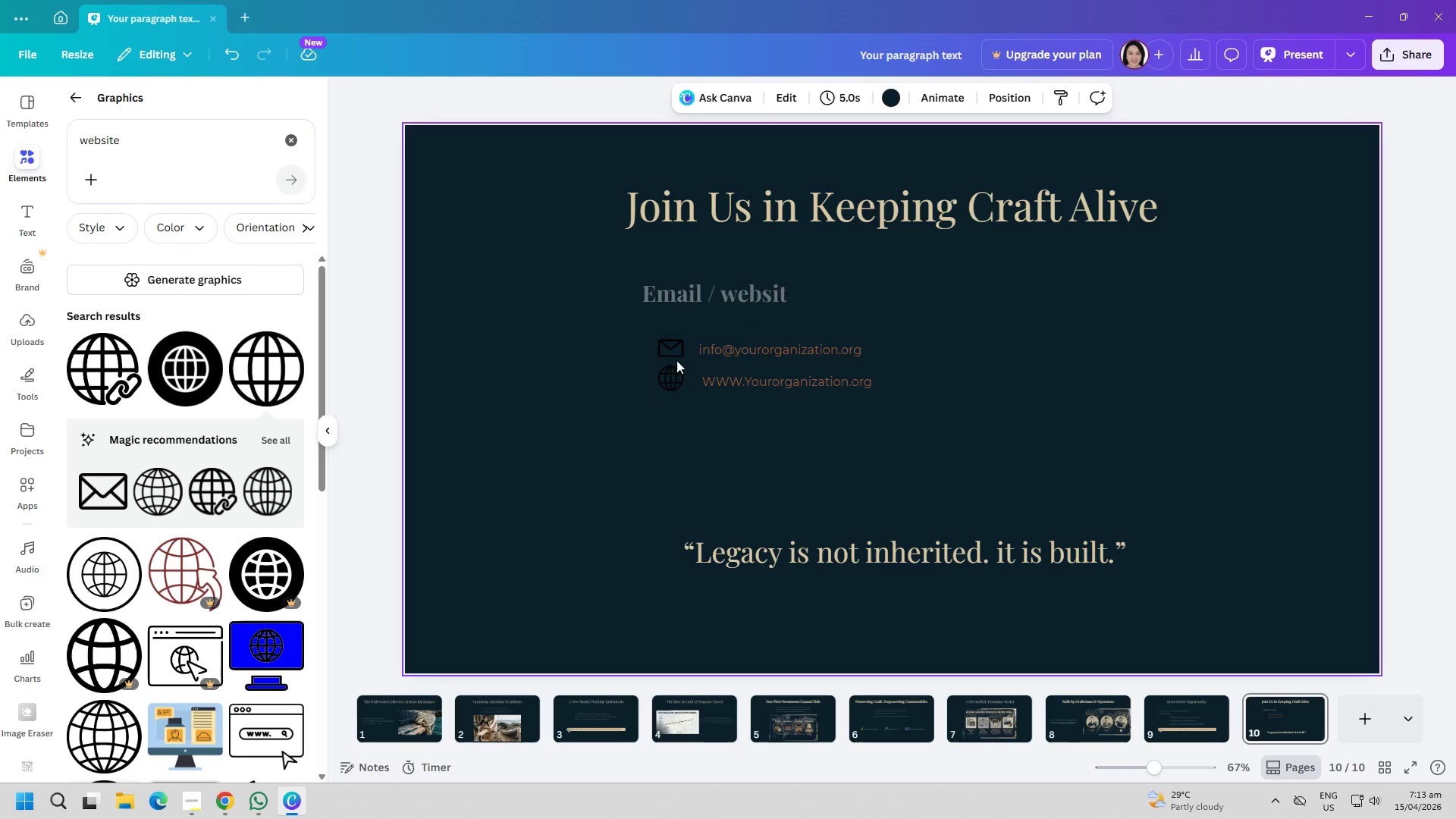 
left_click_drag(start_coordinate=[676, 351], to_coordinate=[680, 351])
 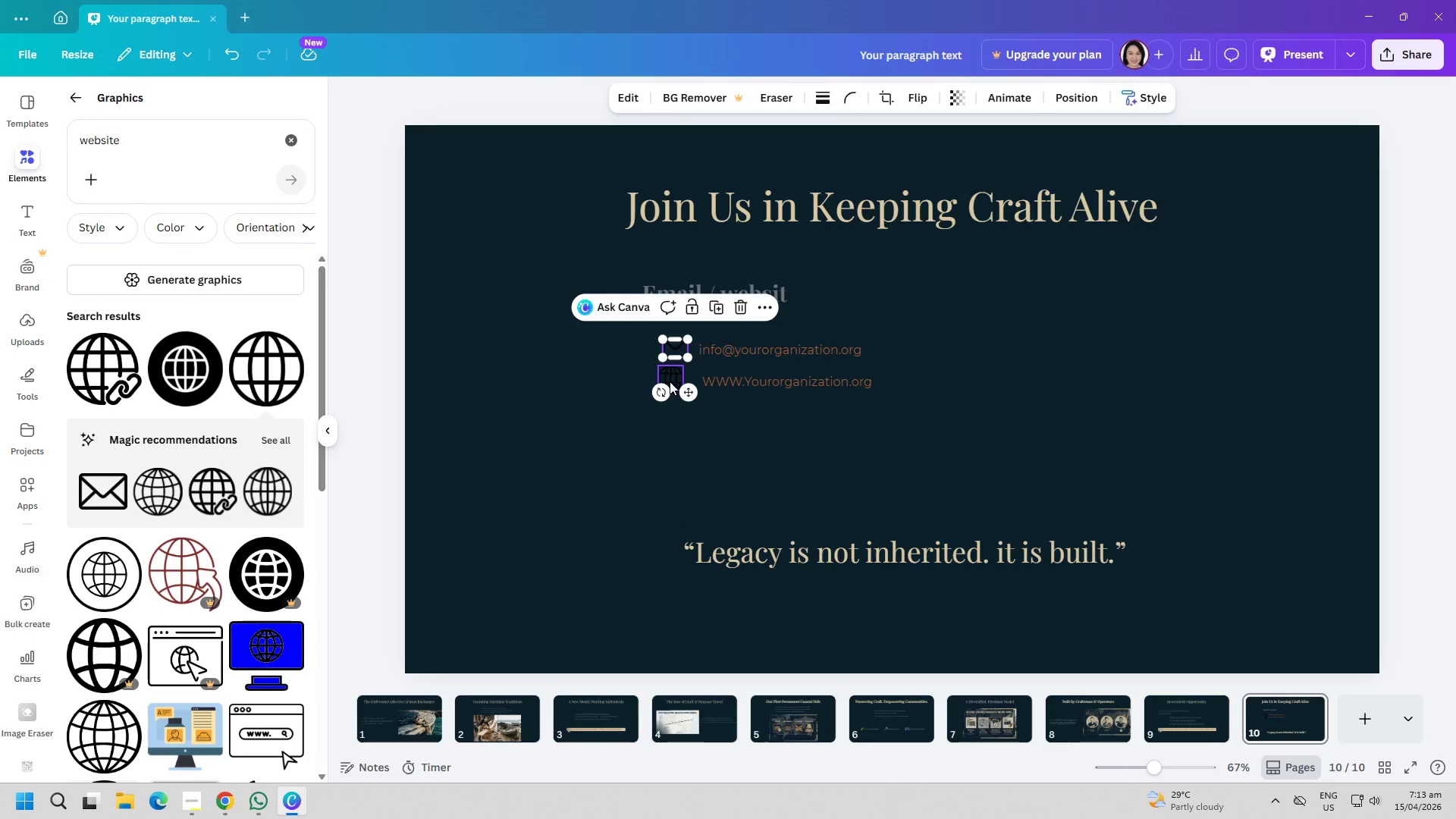 
left_click_drag(start_coordinate=[670, 381], to_coordinate=[673, 381])
 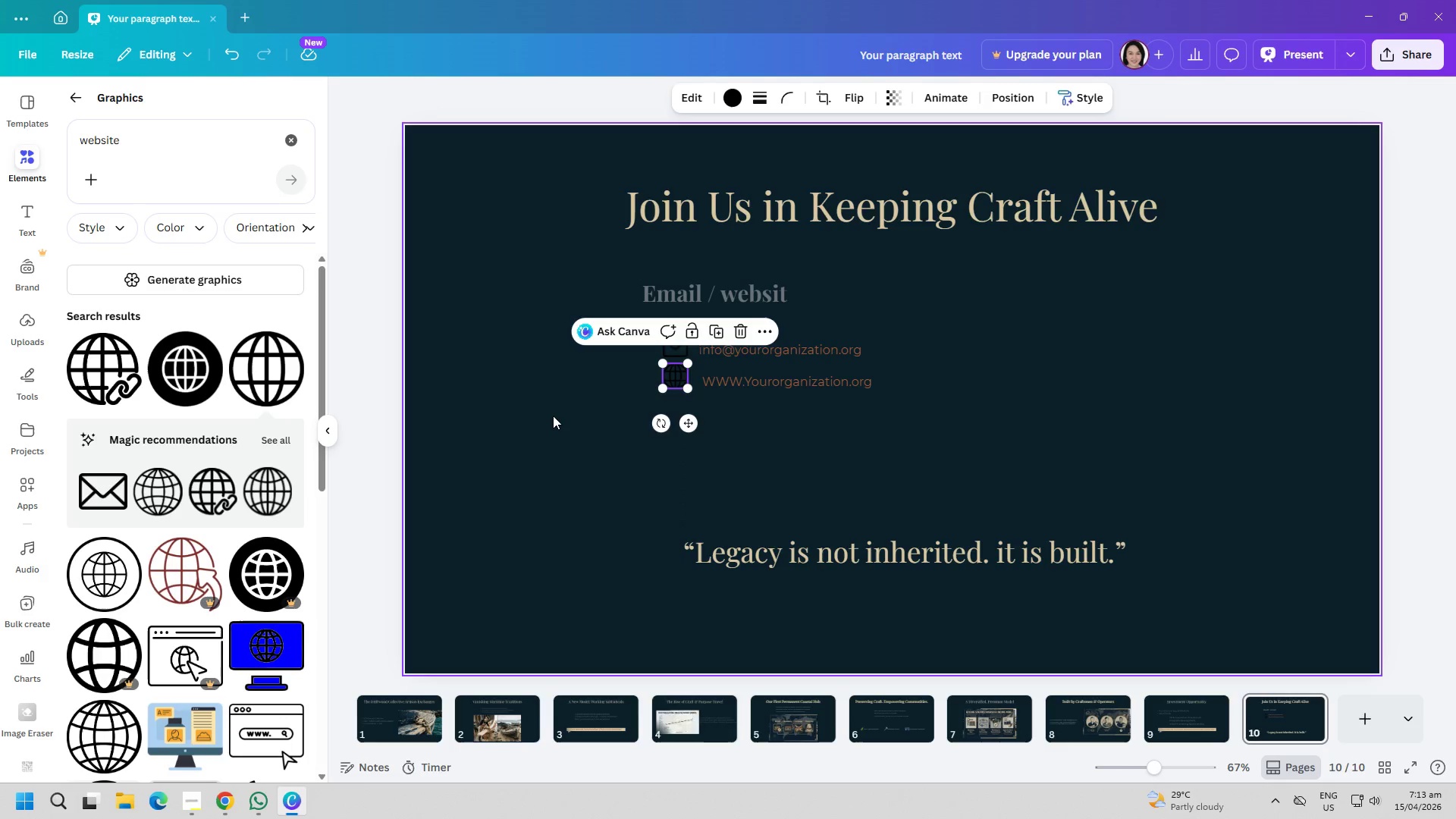 
left_click([553, 416])
 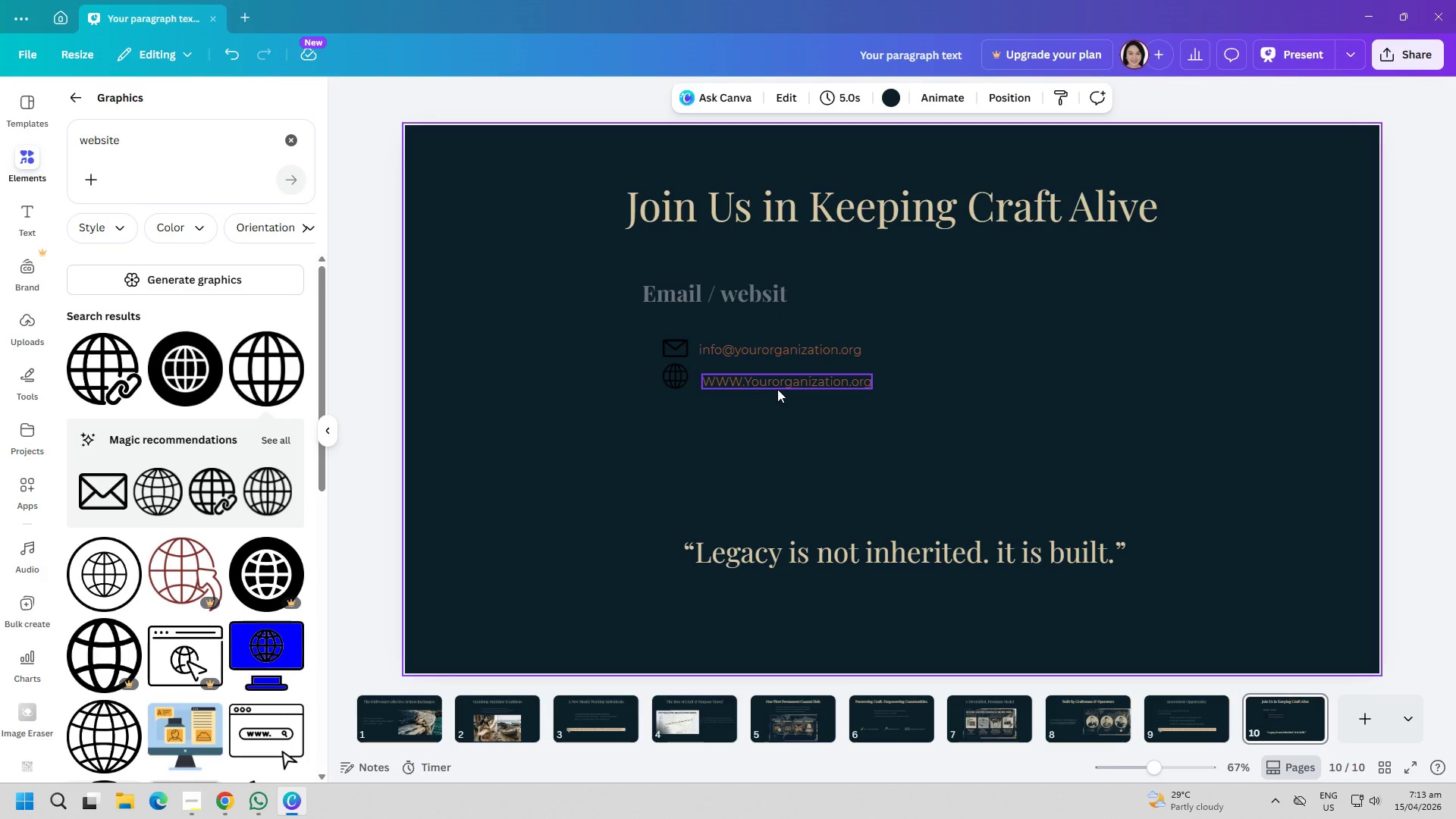 
left_click_drag(start_coordinate=[779, 382], to_coordinate=[774, 378])
 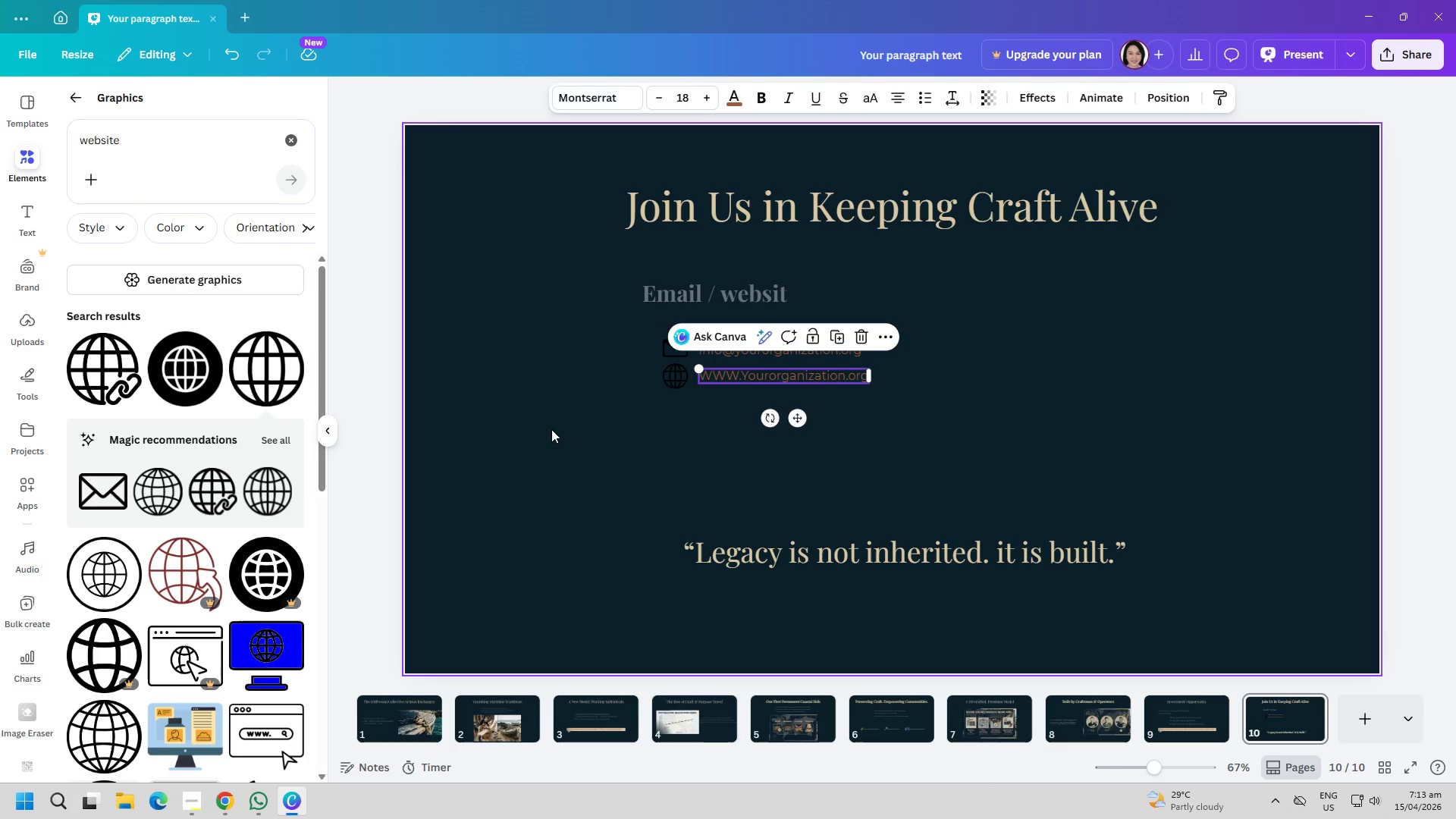 
left_click([551, 429])
 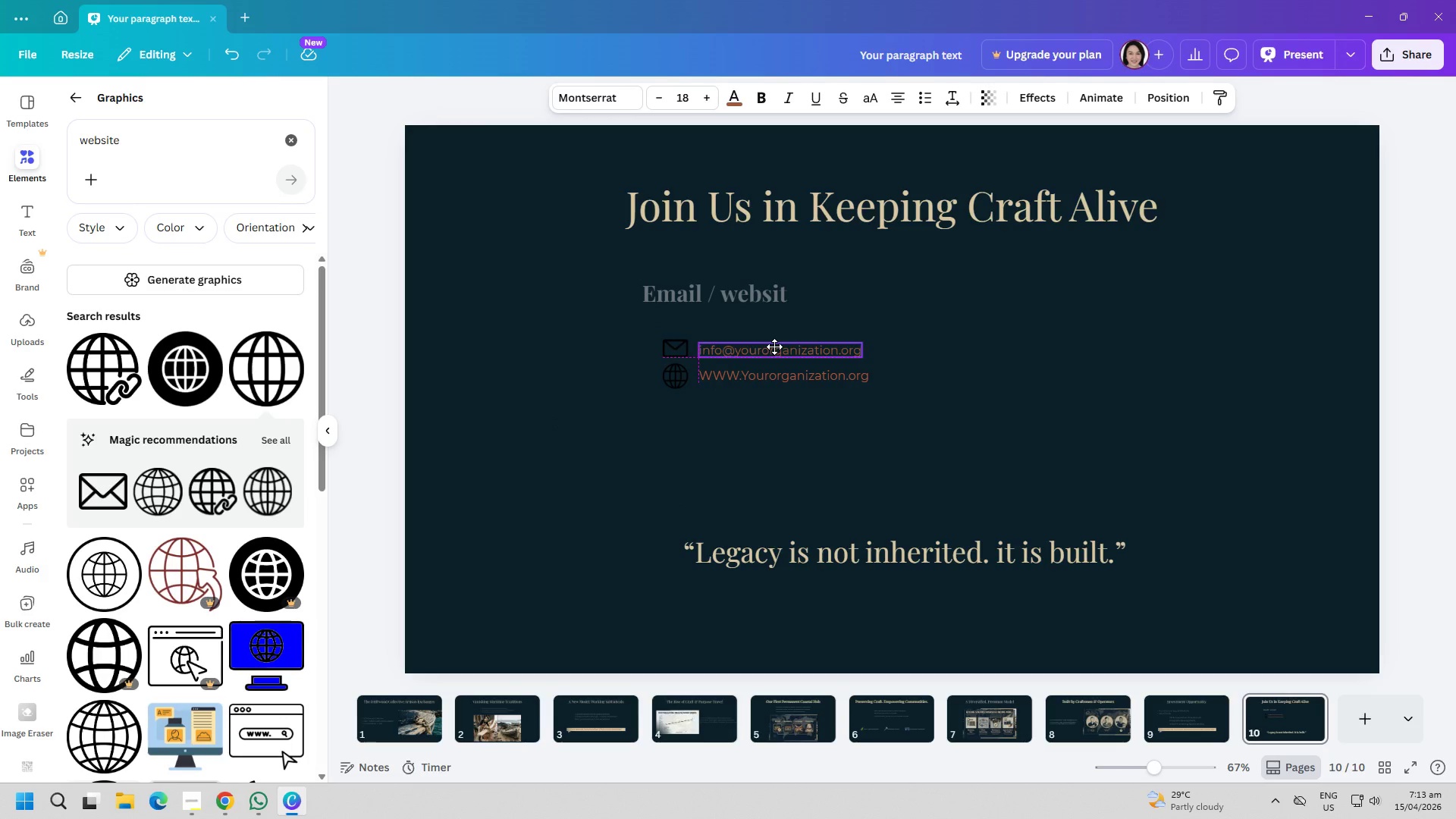 
left_click([551, 428])
 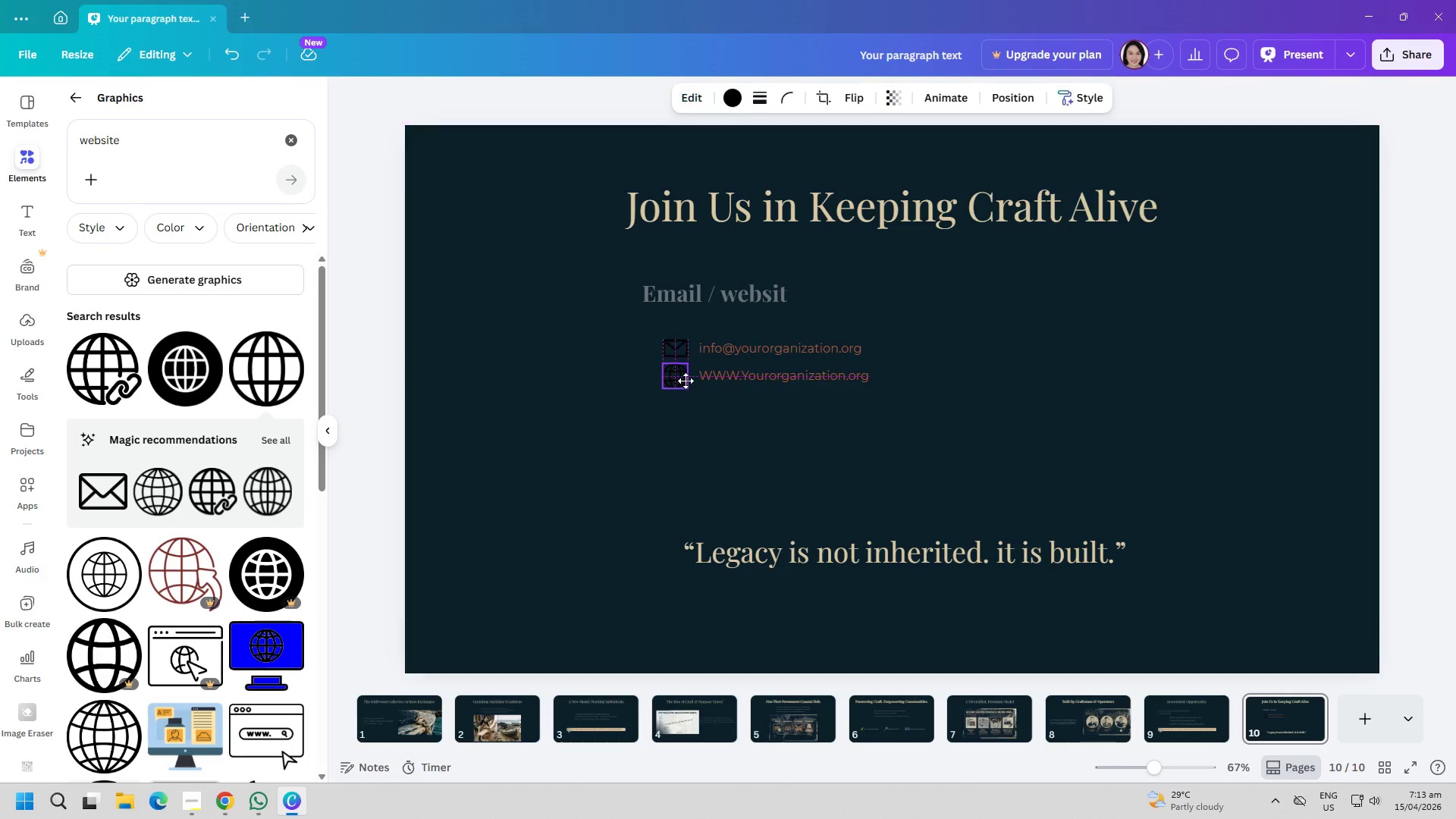 
wait(5.83)
 